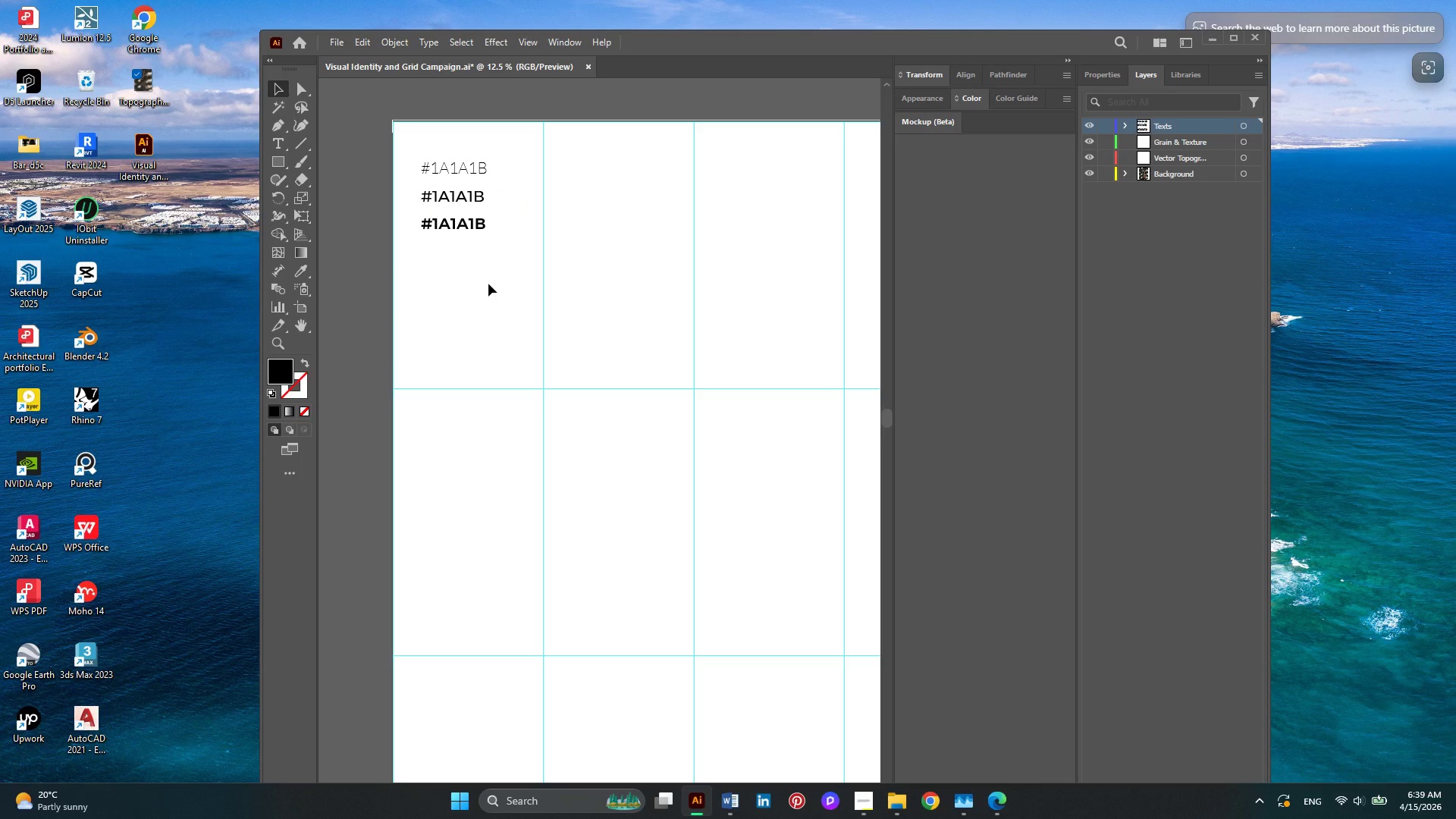 
wait(10.19)
 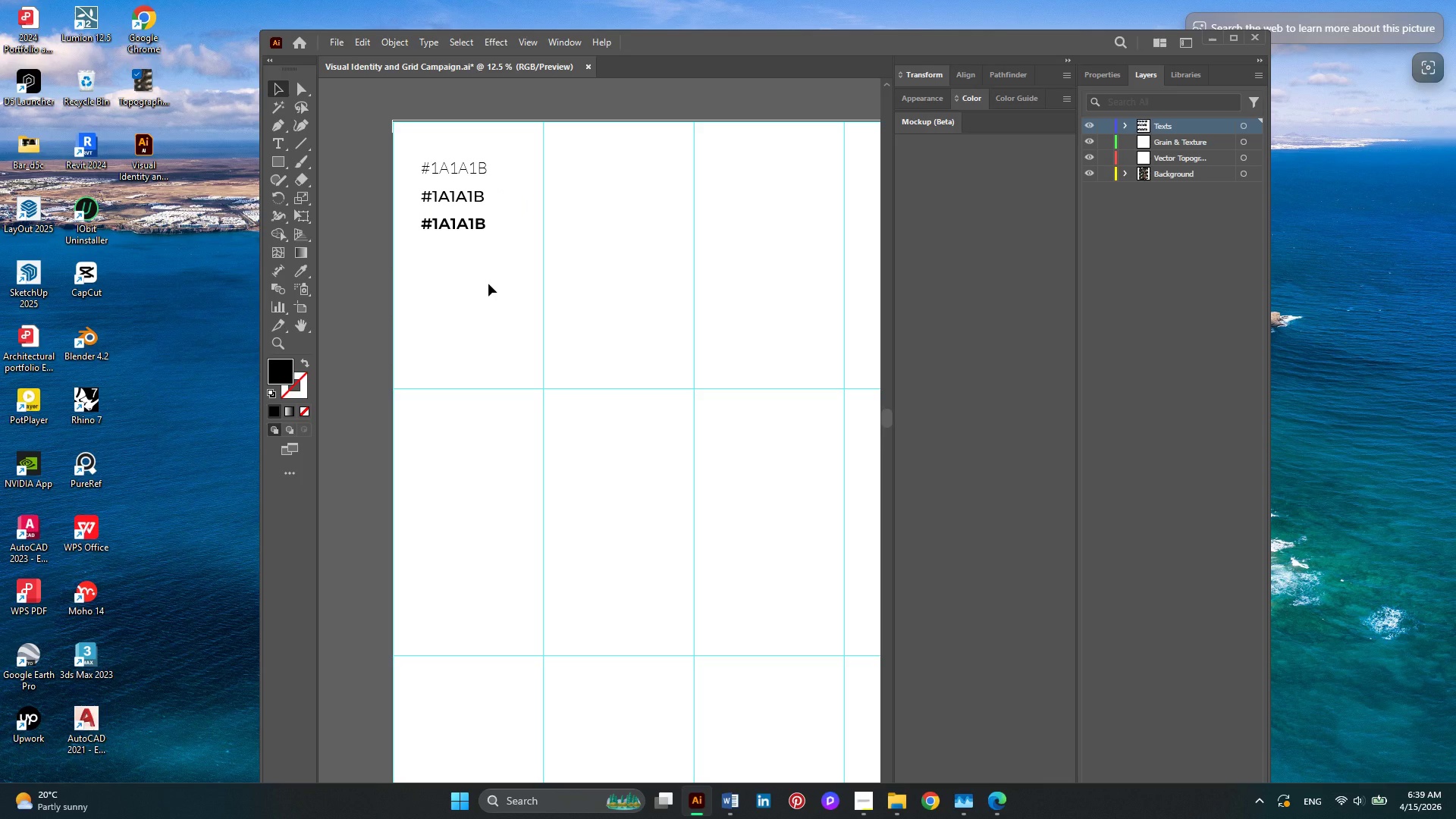 
hold_key(key=AltLeft, duration=0.95)
left_click_drag(start_coordinate=[475, 207], to_coordinate=[477, 314])
 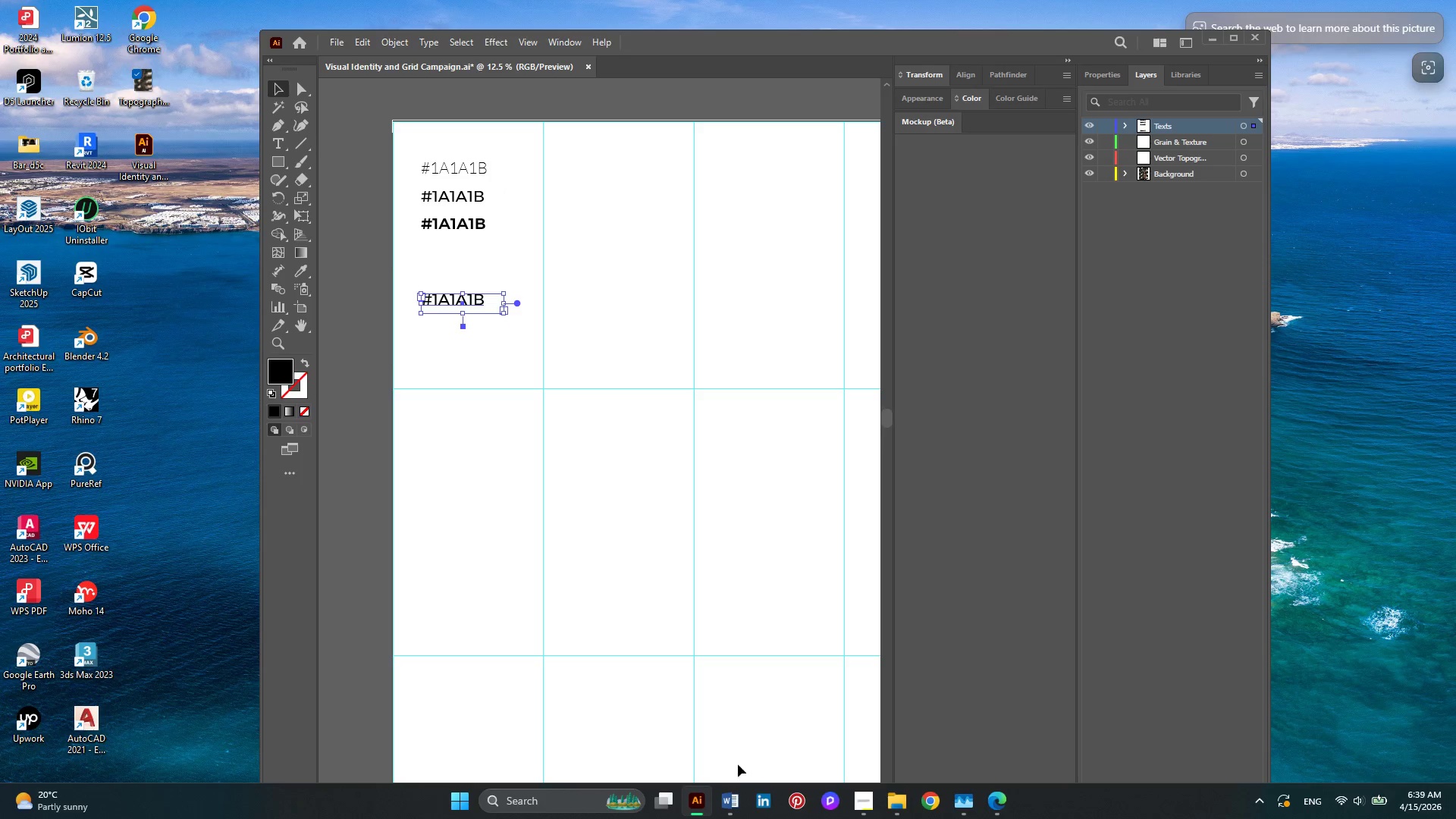 
left_click([733, 798])
 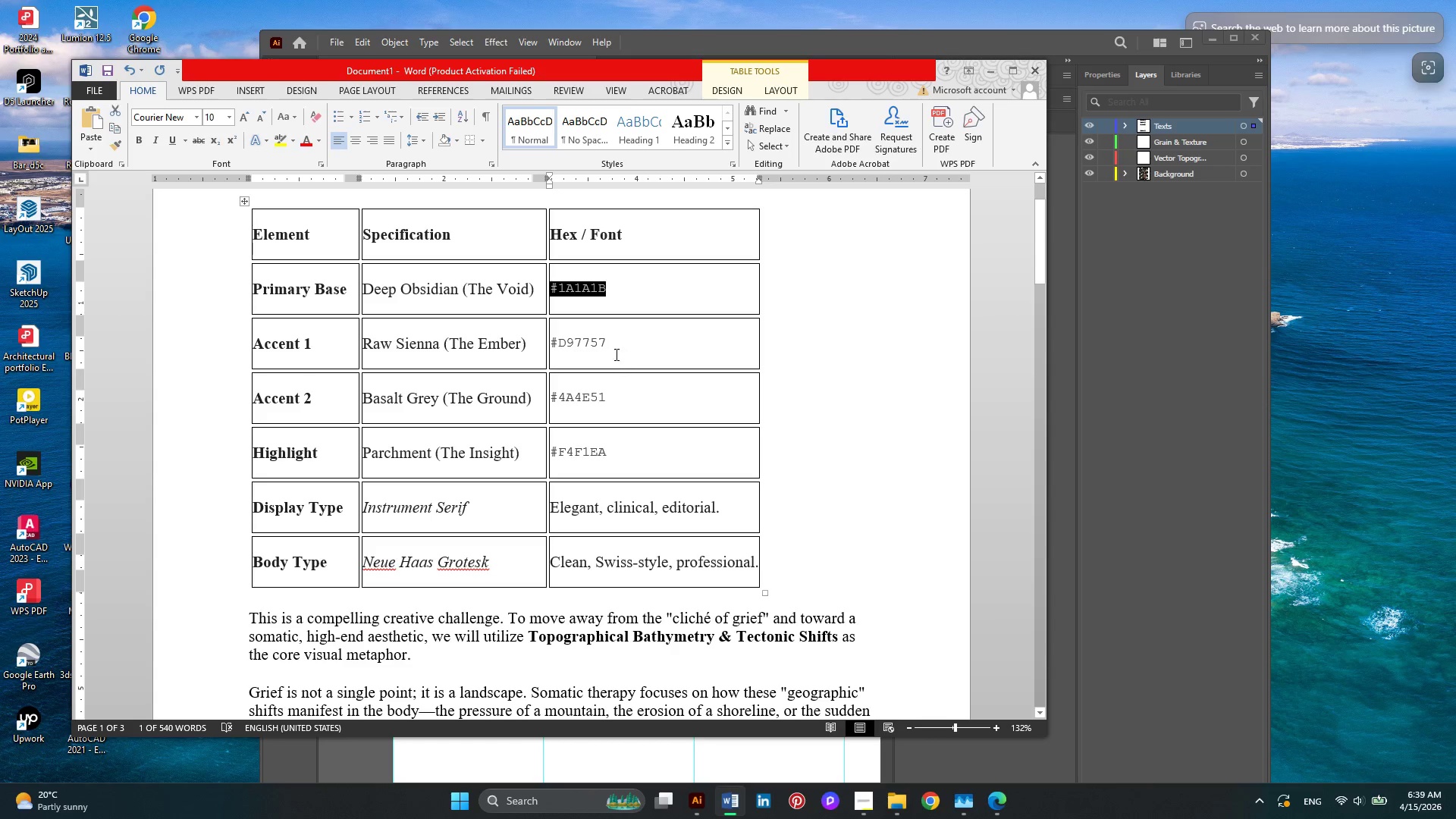 
left_click_drag(start_coordinate=[610, 344], to_coordinate=[550, 347])
 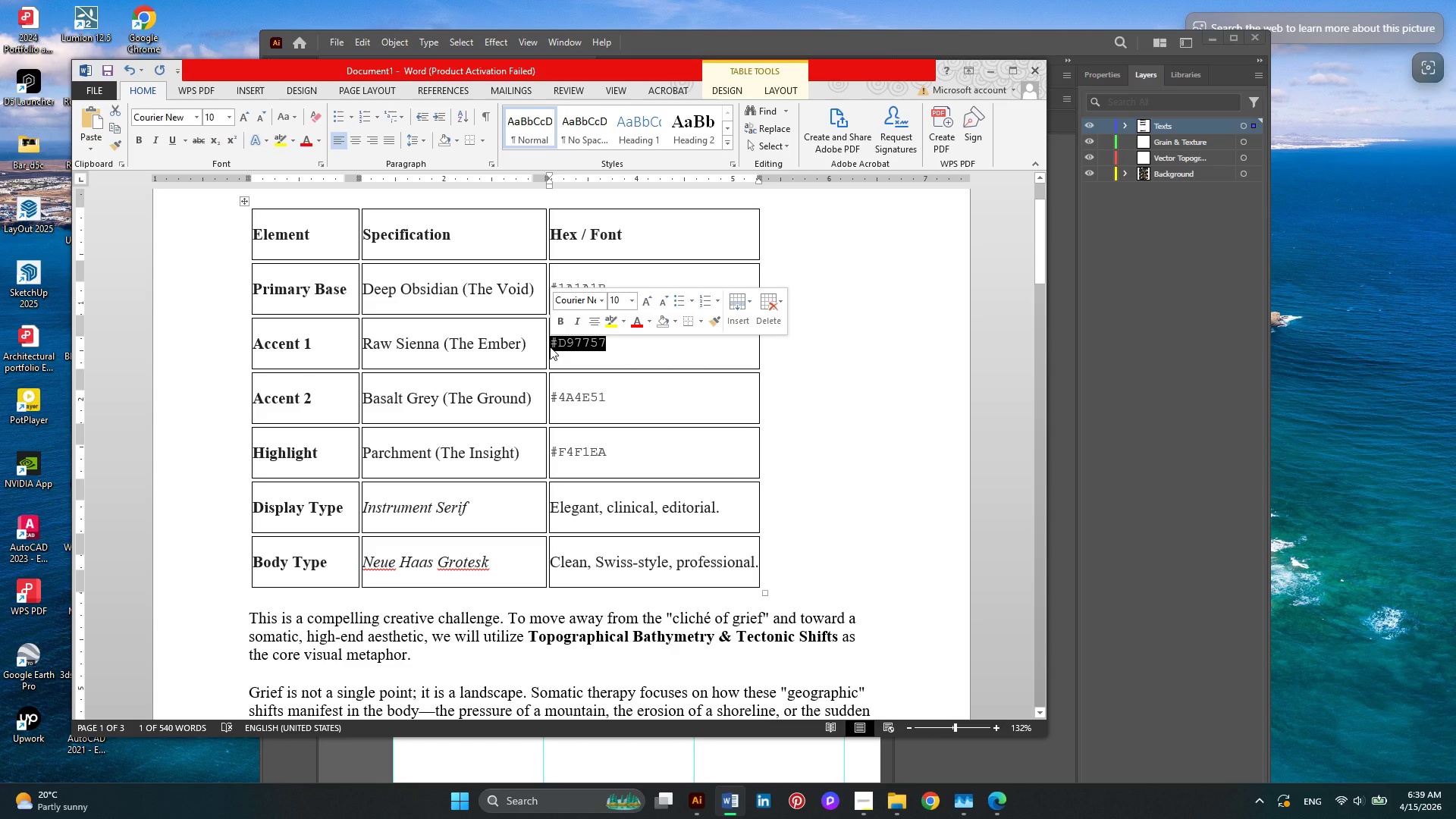 
key(Control+C)
 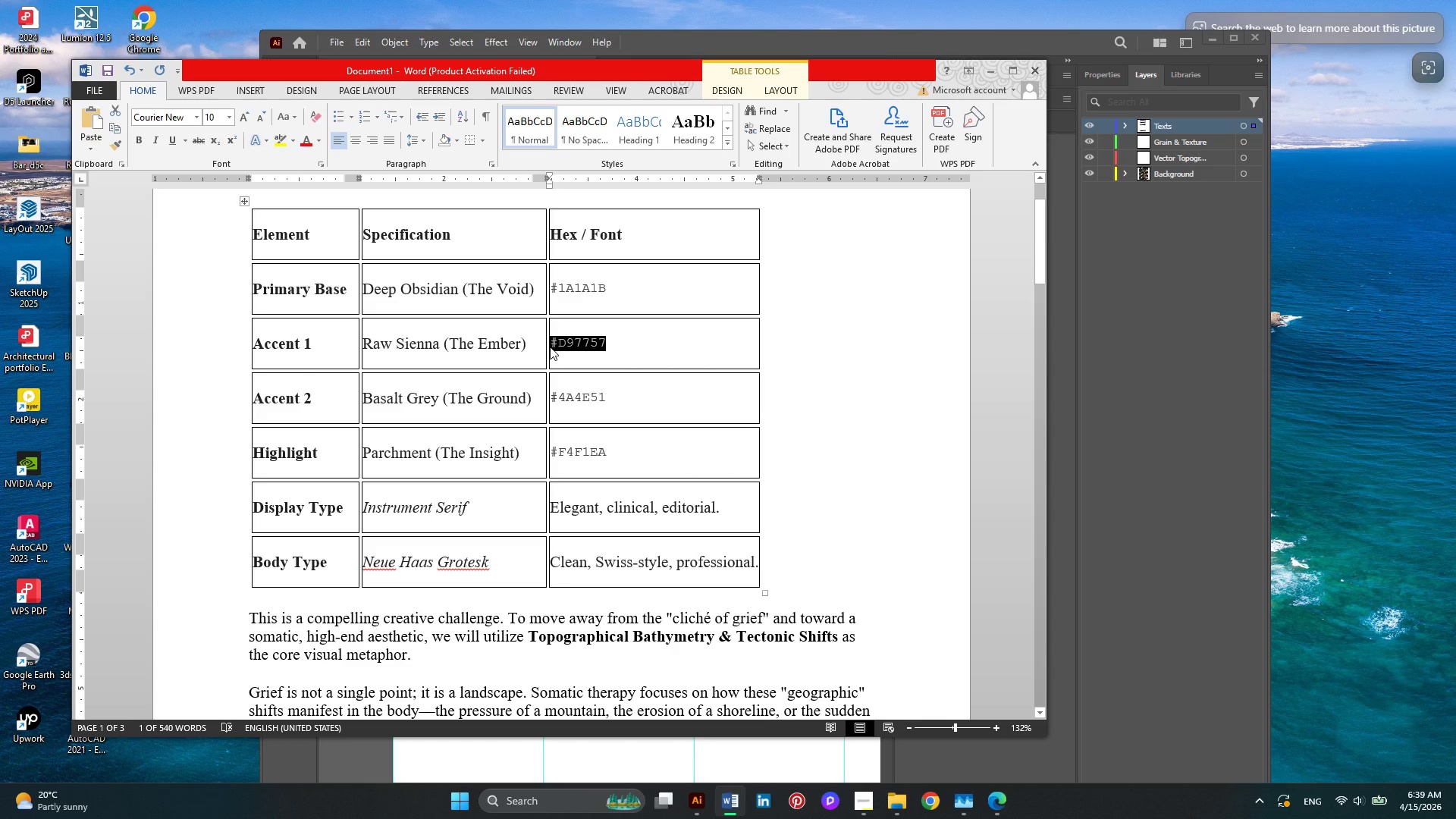 
key(Control+C)
 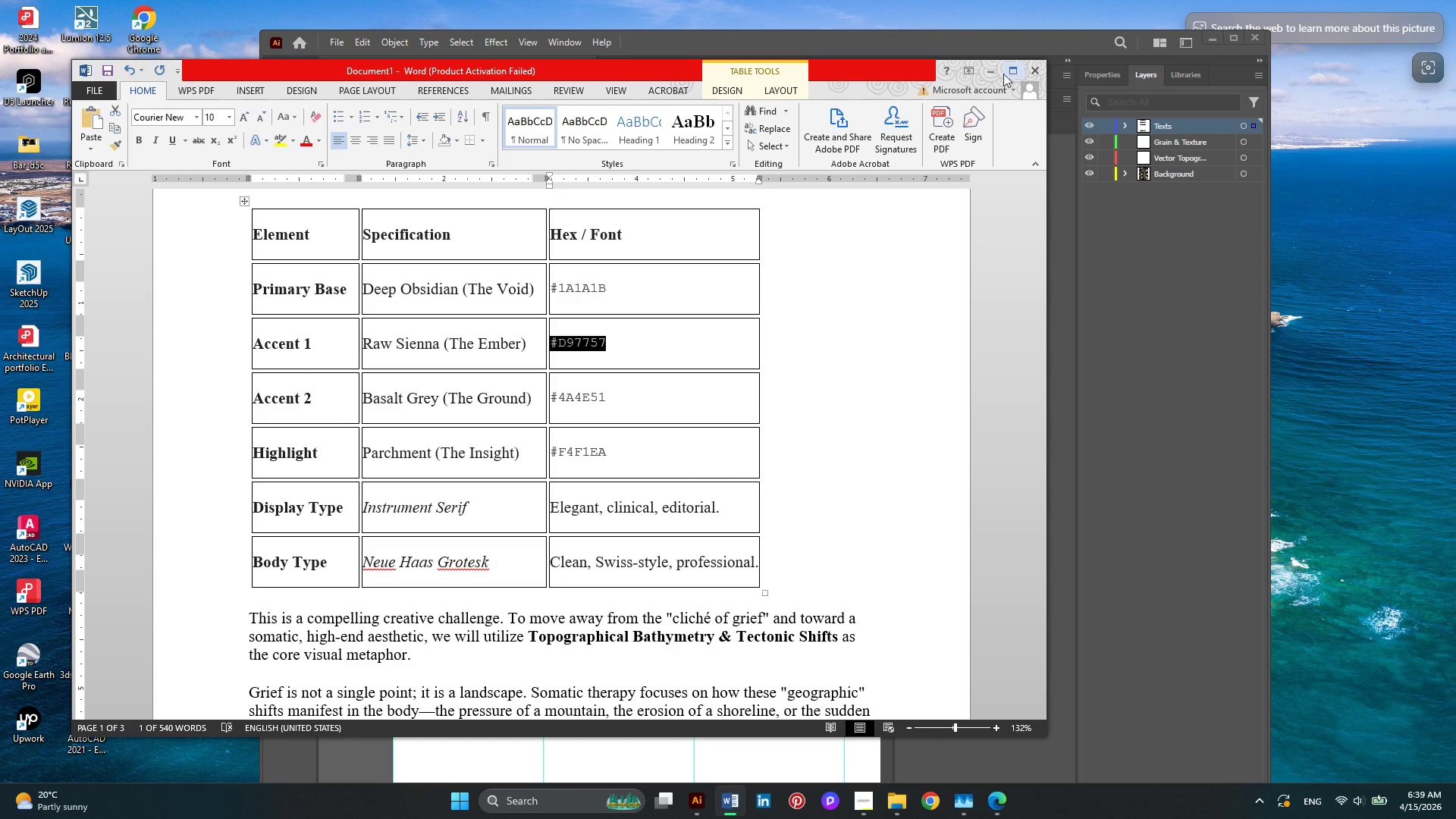 
left_click([991, 71])
 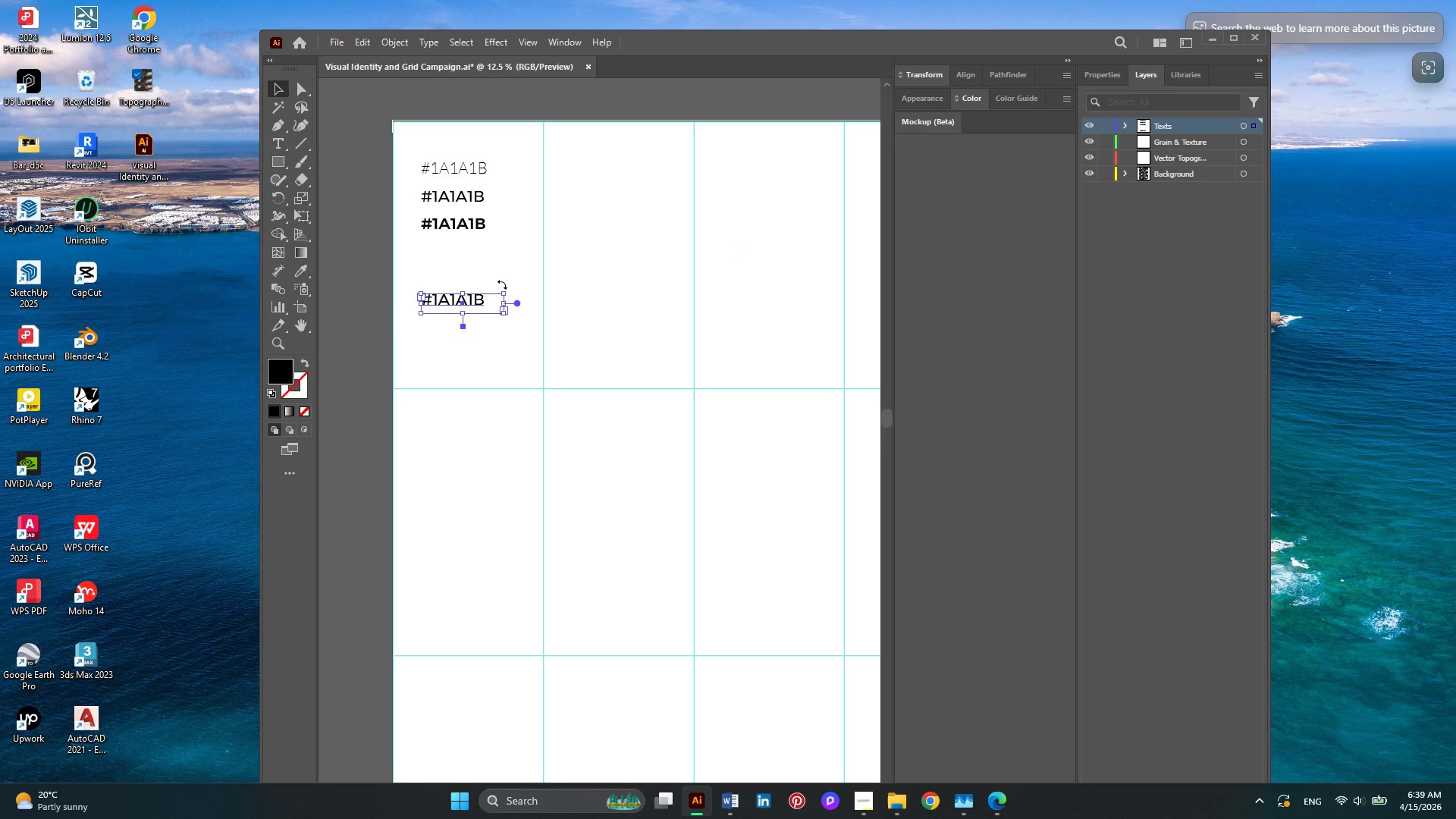 
double_click([488, 300])
 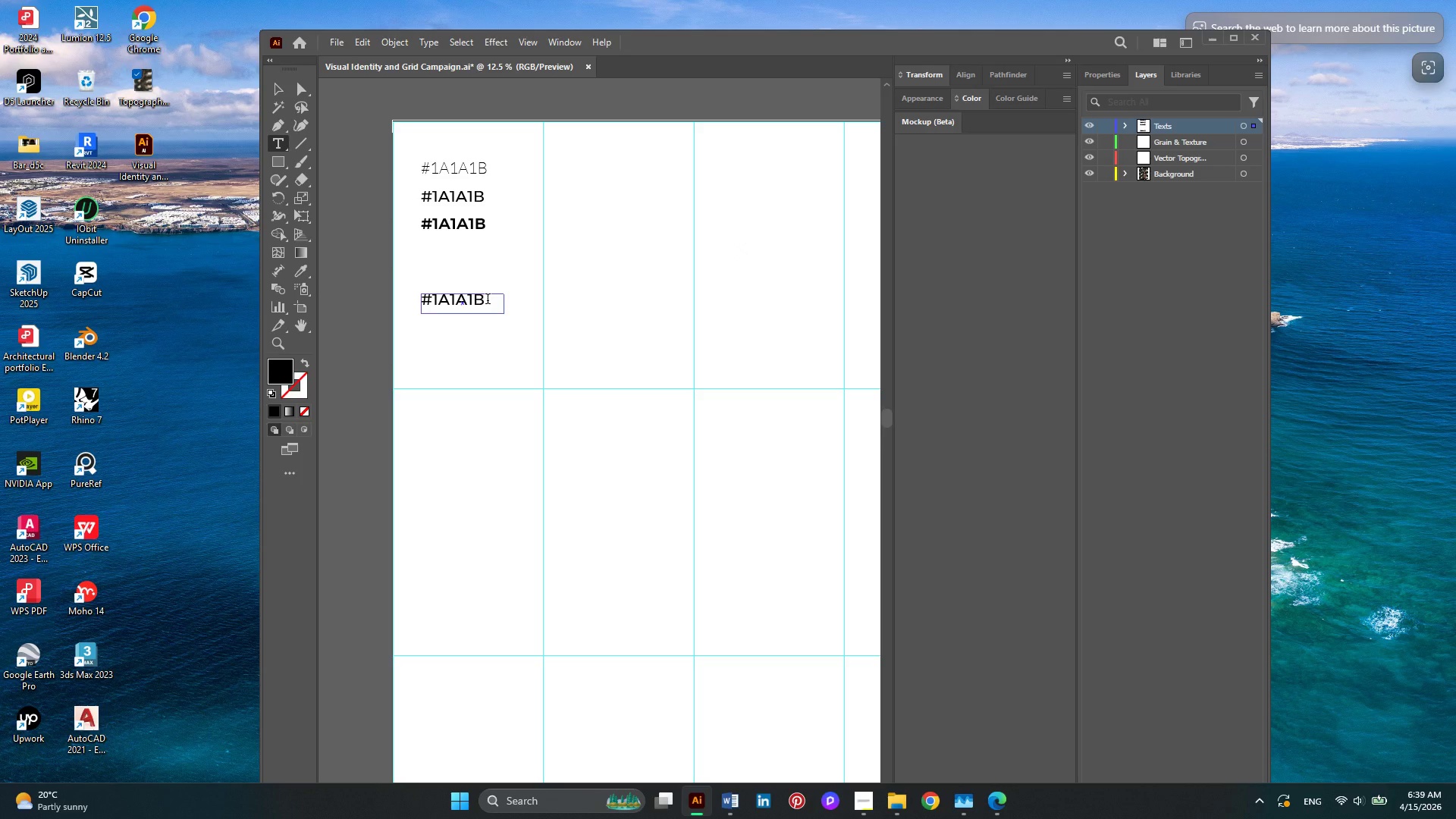 
key(Control+V)
 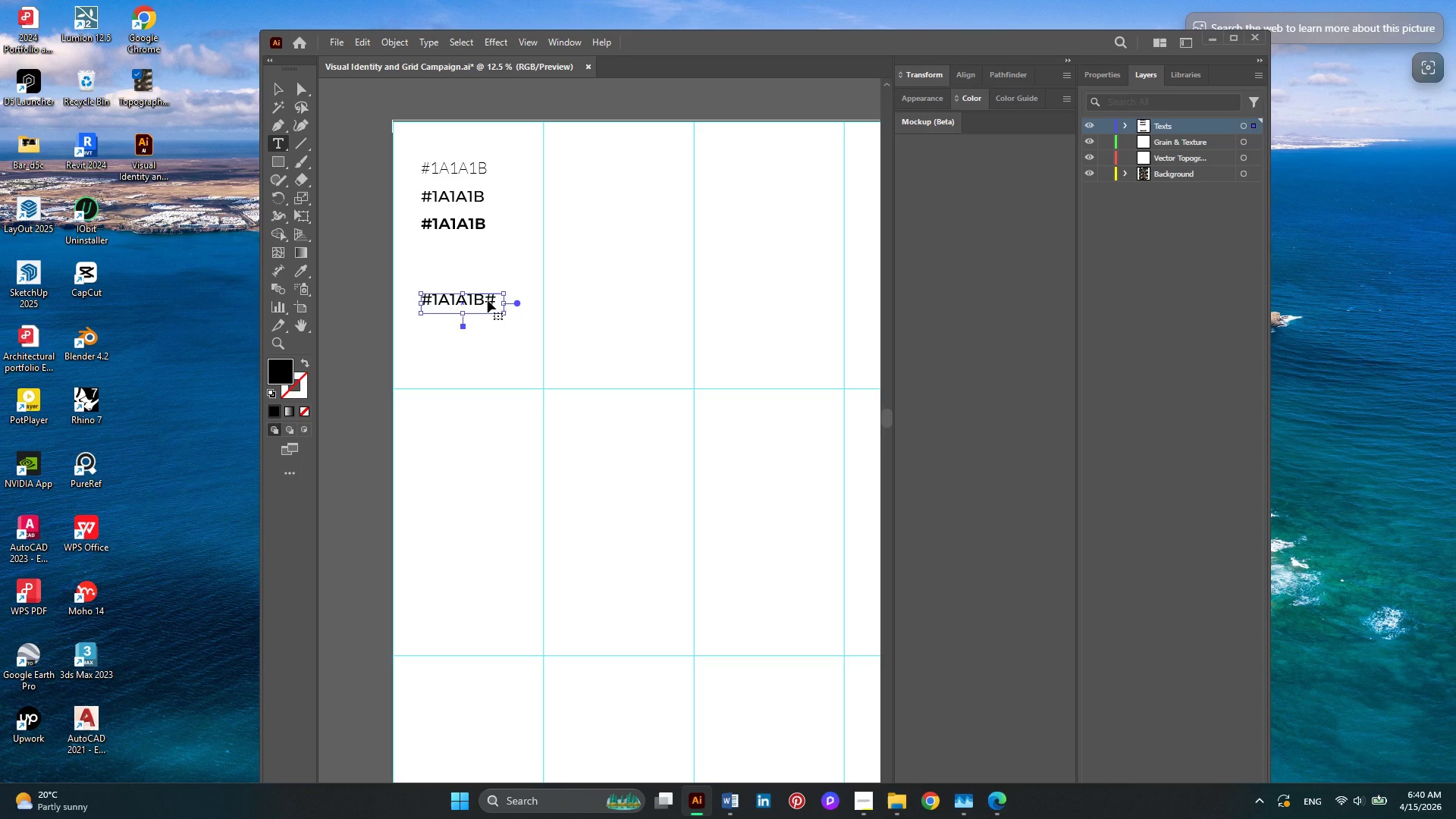 
key(Control+A)
 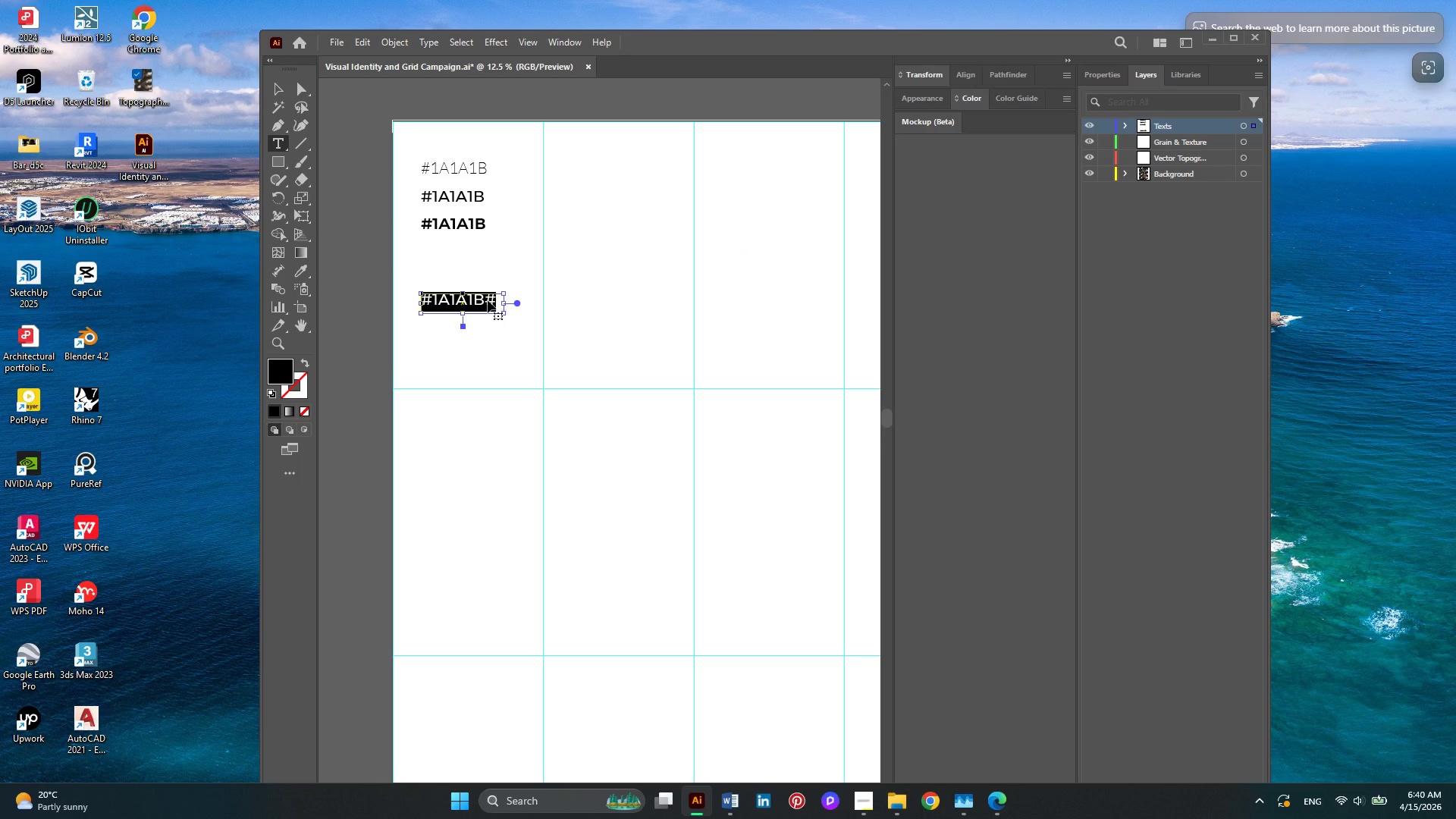 
key(Control+V)
 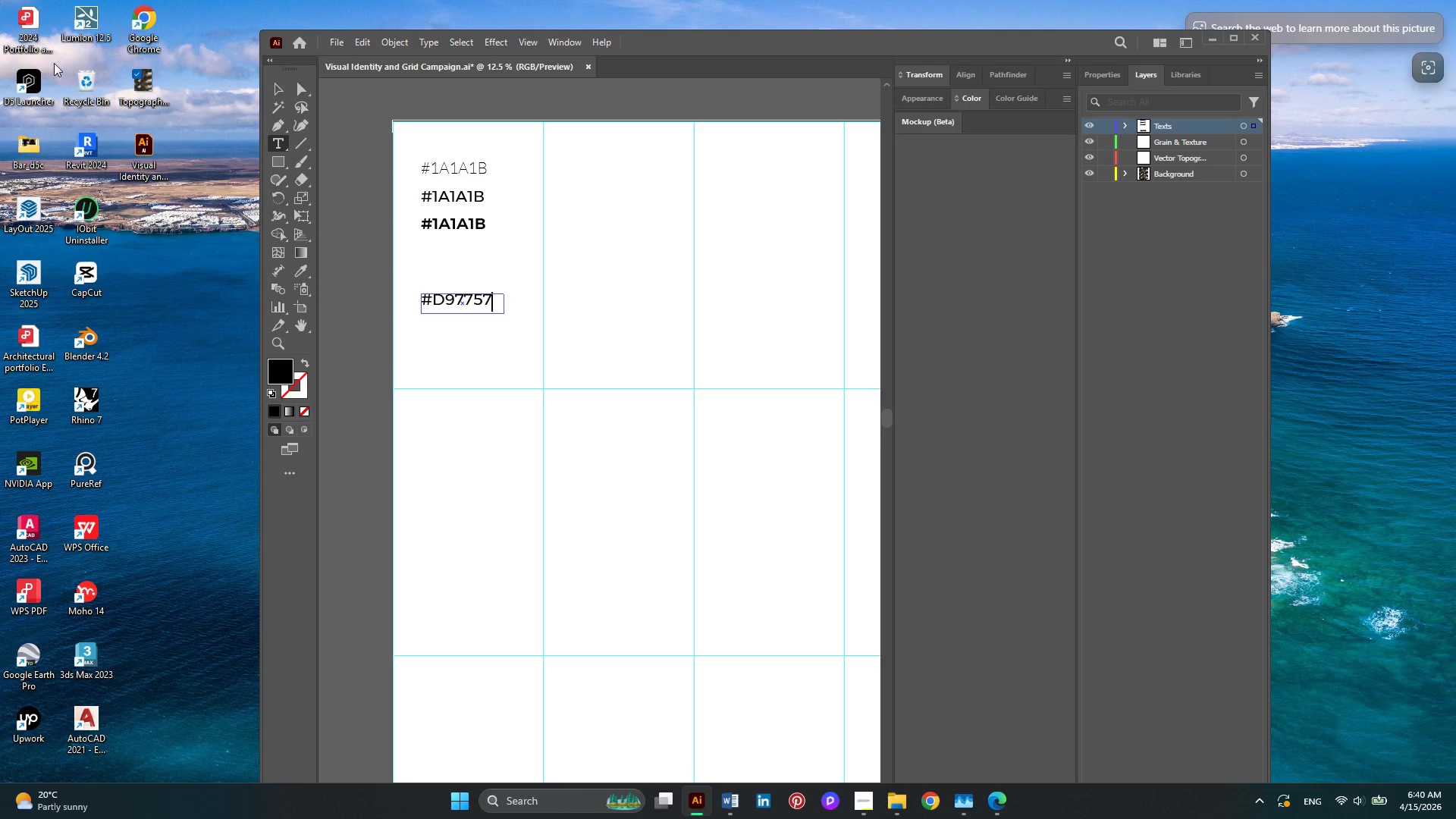 
wait(8.17)
 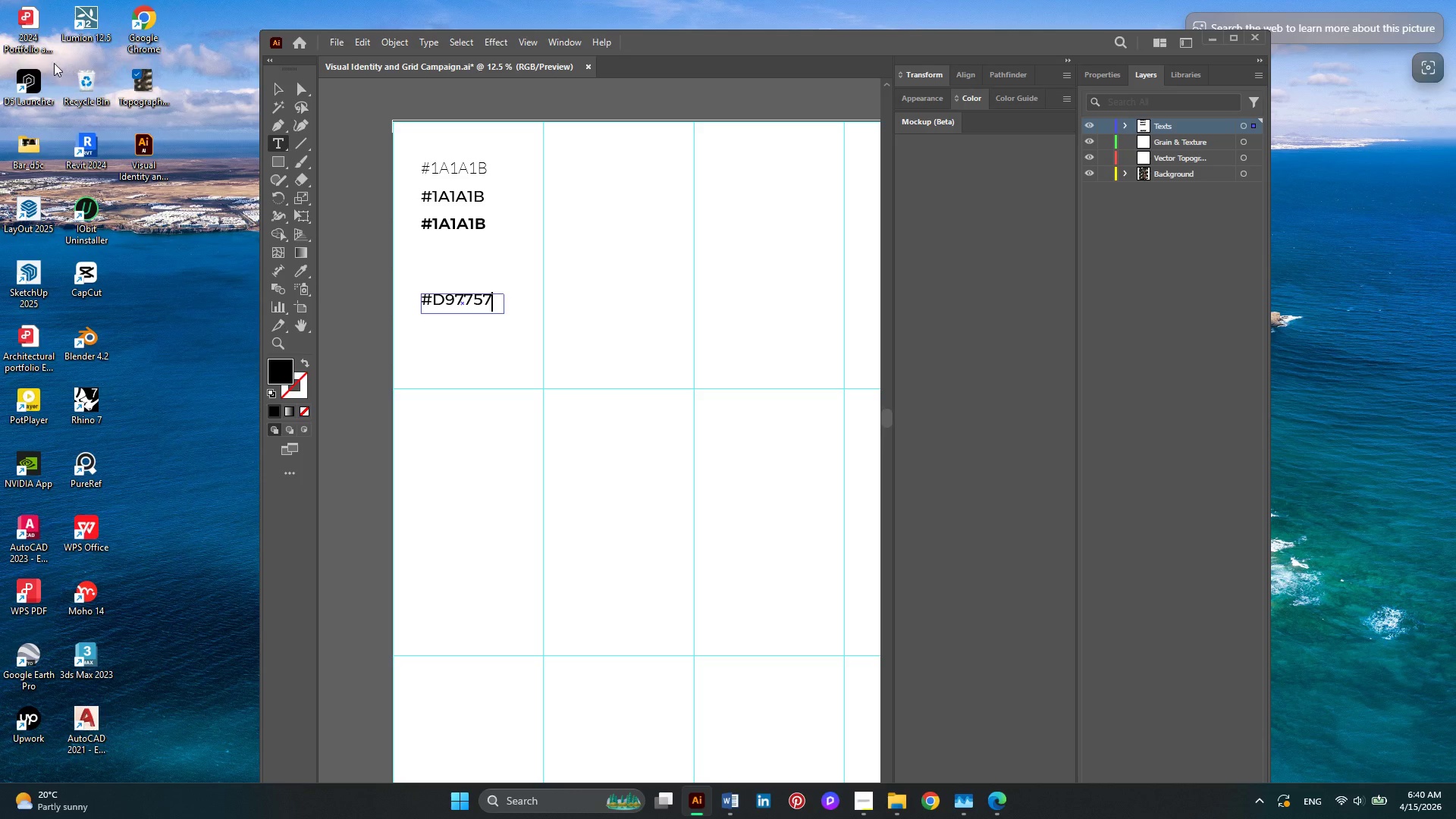 
key(Escape)
 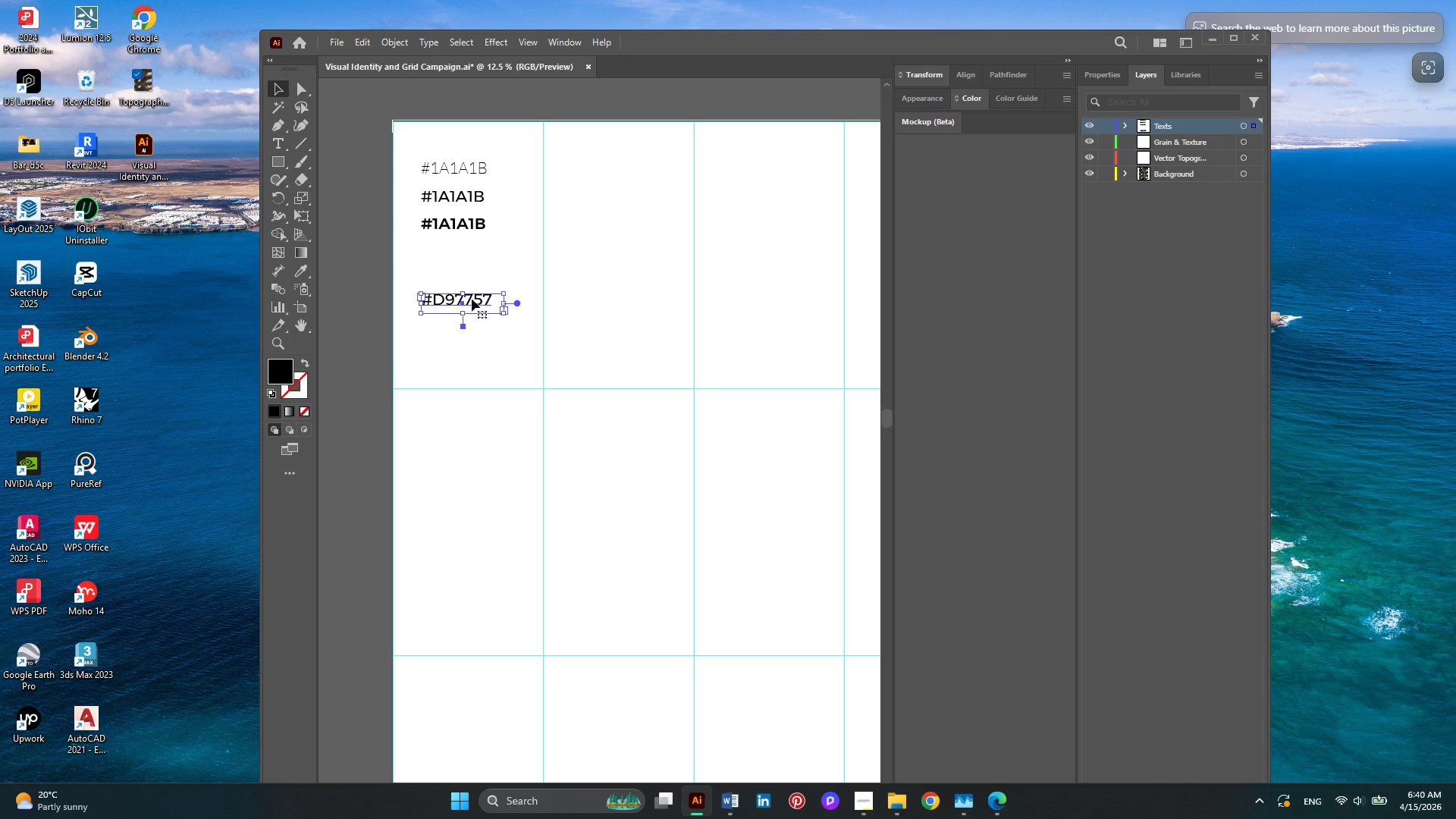 
left_click_drag(start_coordinate=[469, 297], to_coordinate=[469, 269])
 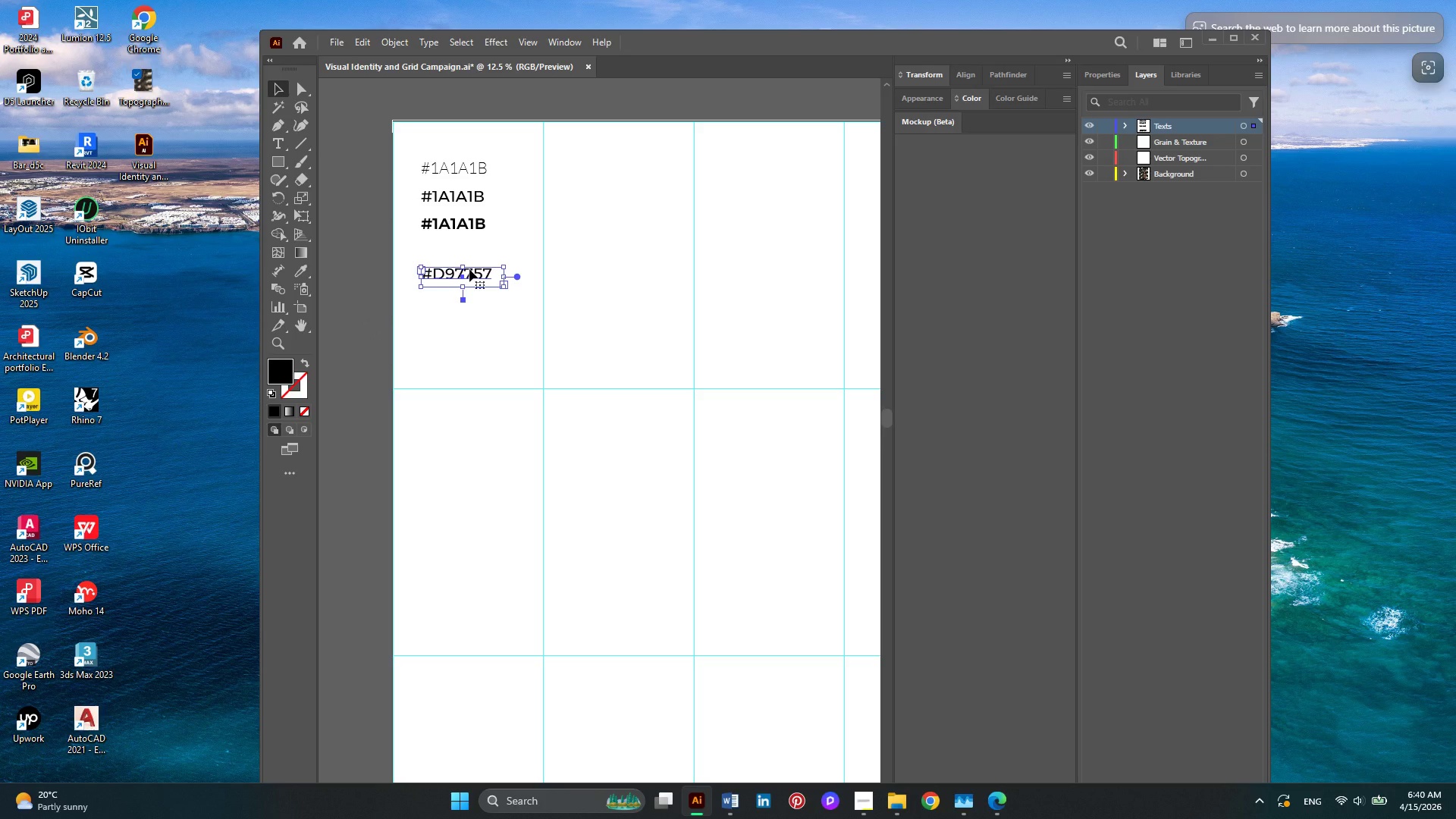 
hold_key(key=ControlLeft, duration=1.2)
left_click_drag(start_coordinate=[469, 269], to_coordinate=[473, 295])
 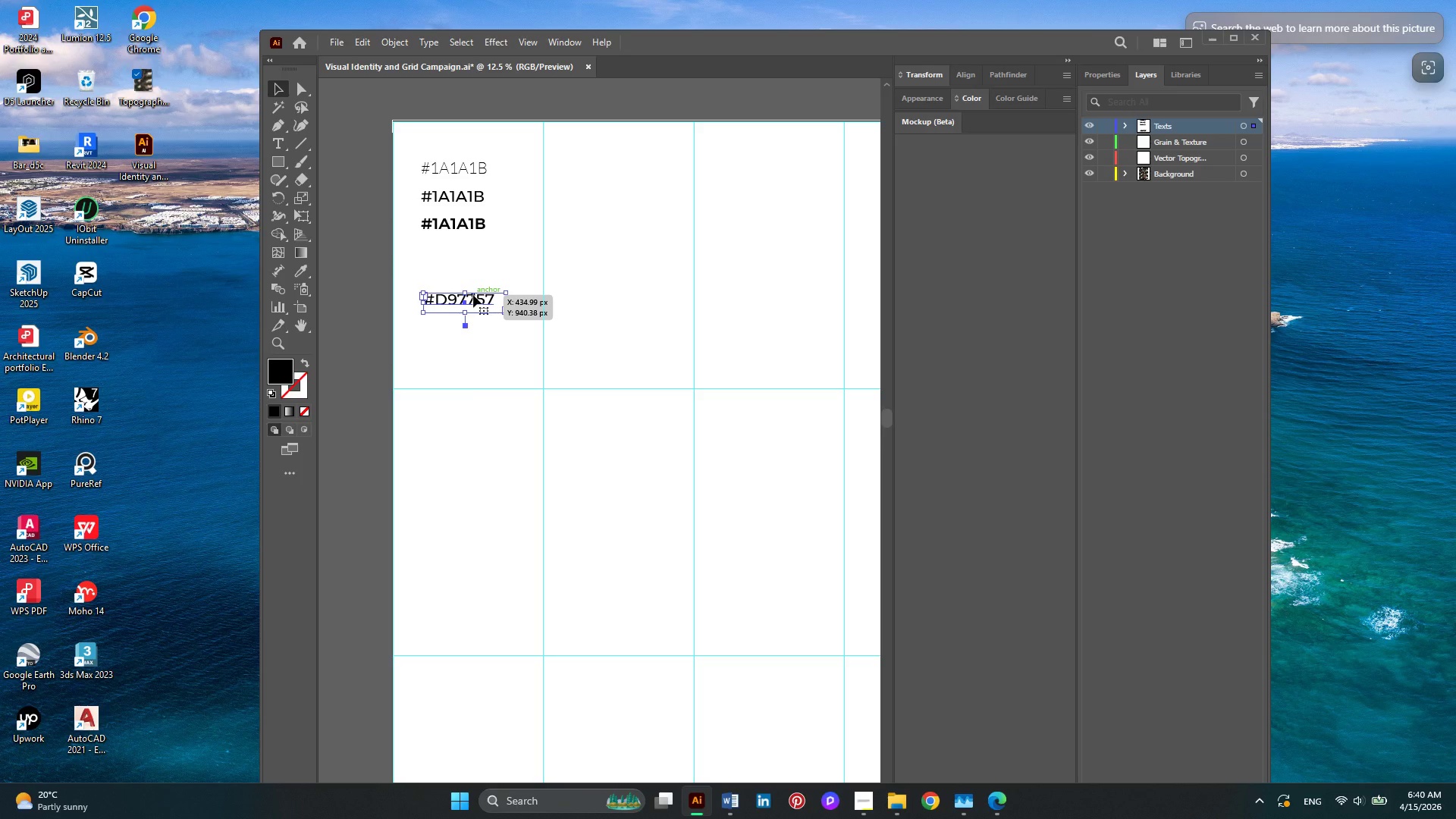 
left_click_drag(start_coordinate=[473, 295], to_coordinate=[473, 261])
 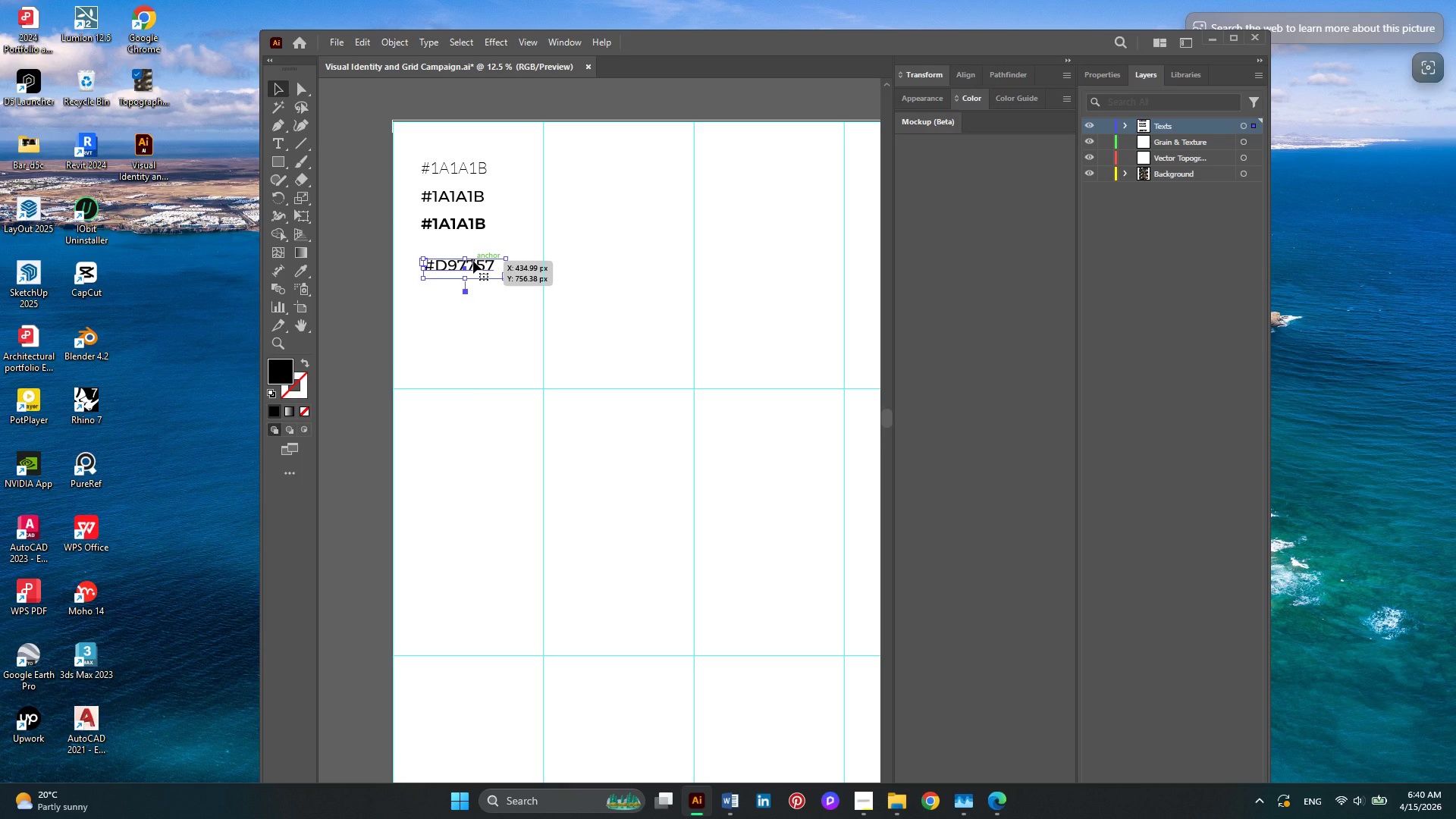 
hold_key(key=AltLeft, duration=0.89)
left_click_drag(start_coordinate=[473, 261], to_coordinate=[474, 306])
 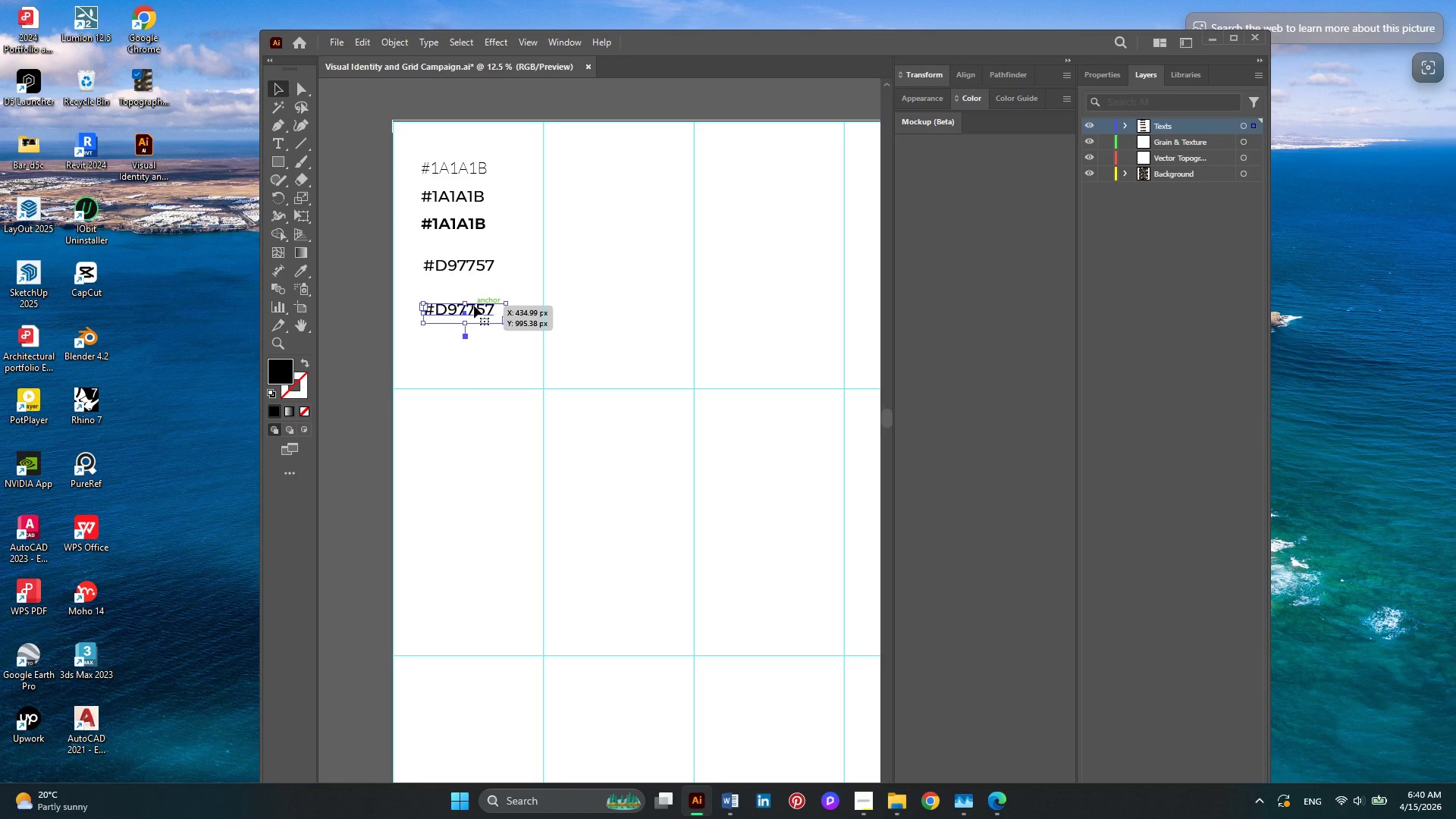 
left_click_drag(start_coordinate=[474, 306], to_coordinate=[475, 290])
 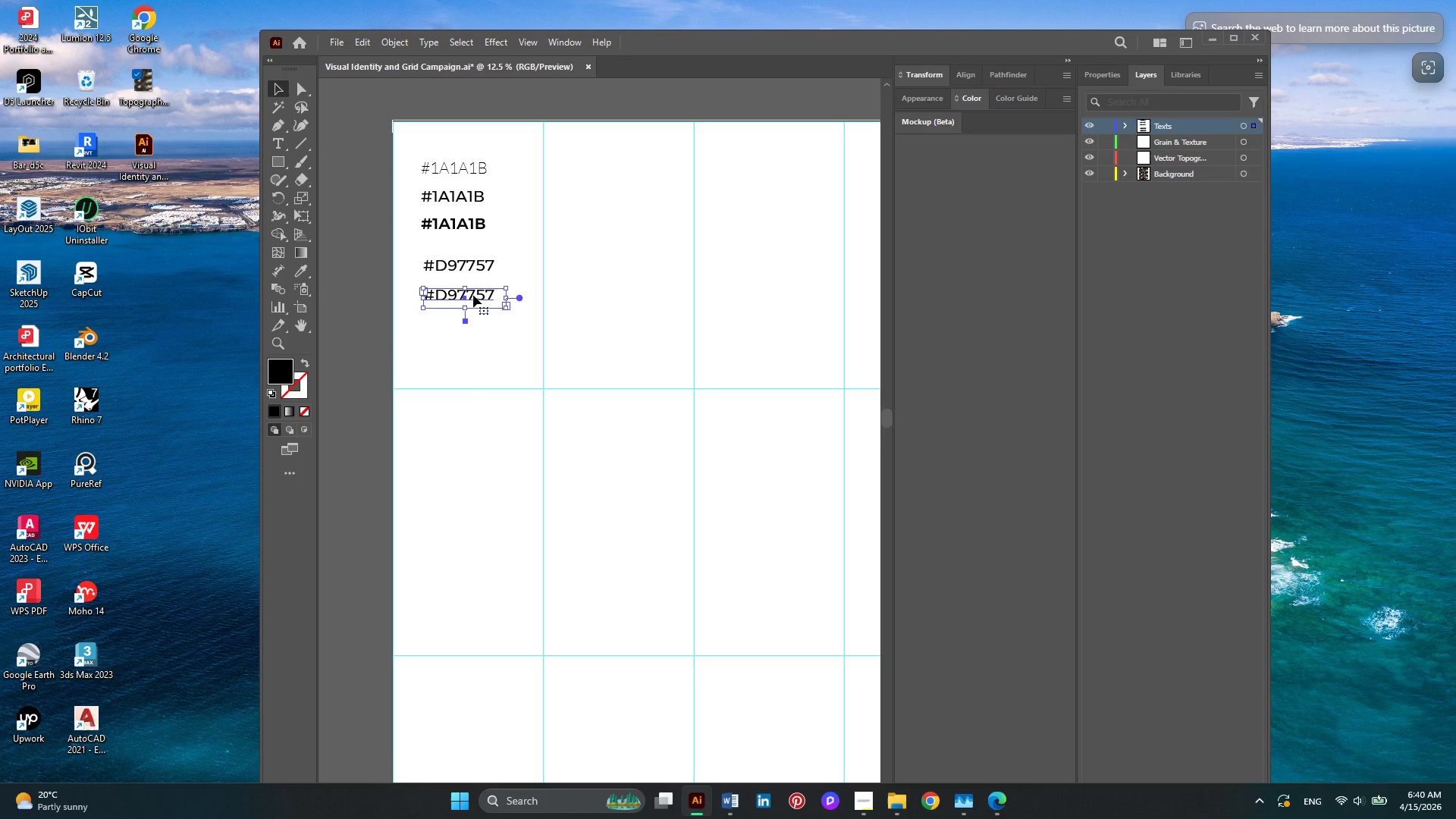 
hold_key(key=AltLeft, duration=2.64)
left_click_drag(start_coordinate=[473, 295], to_coordinate=[474, 321])
 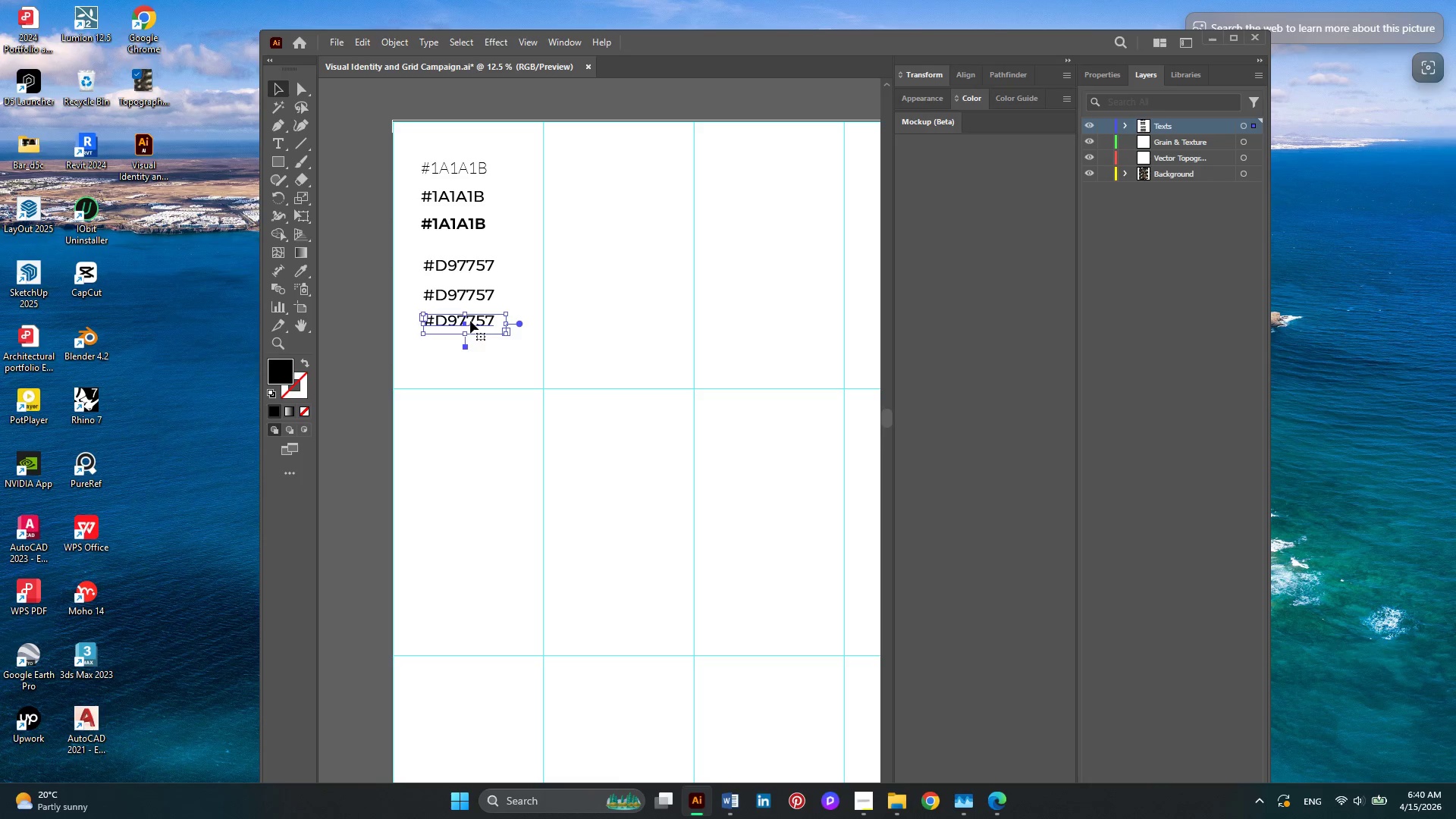 
double_click([470, 321])
 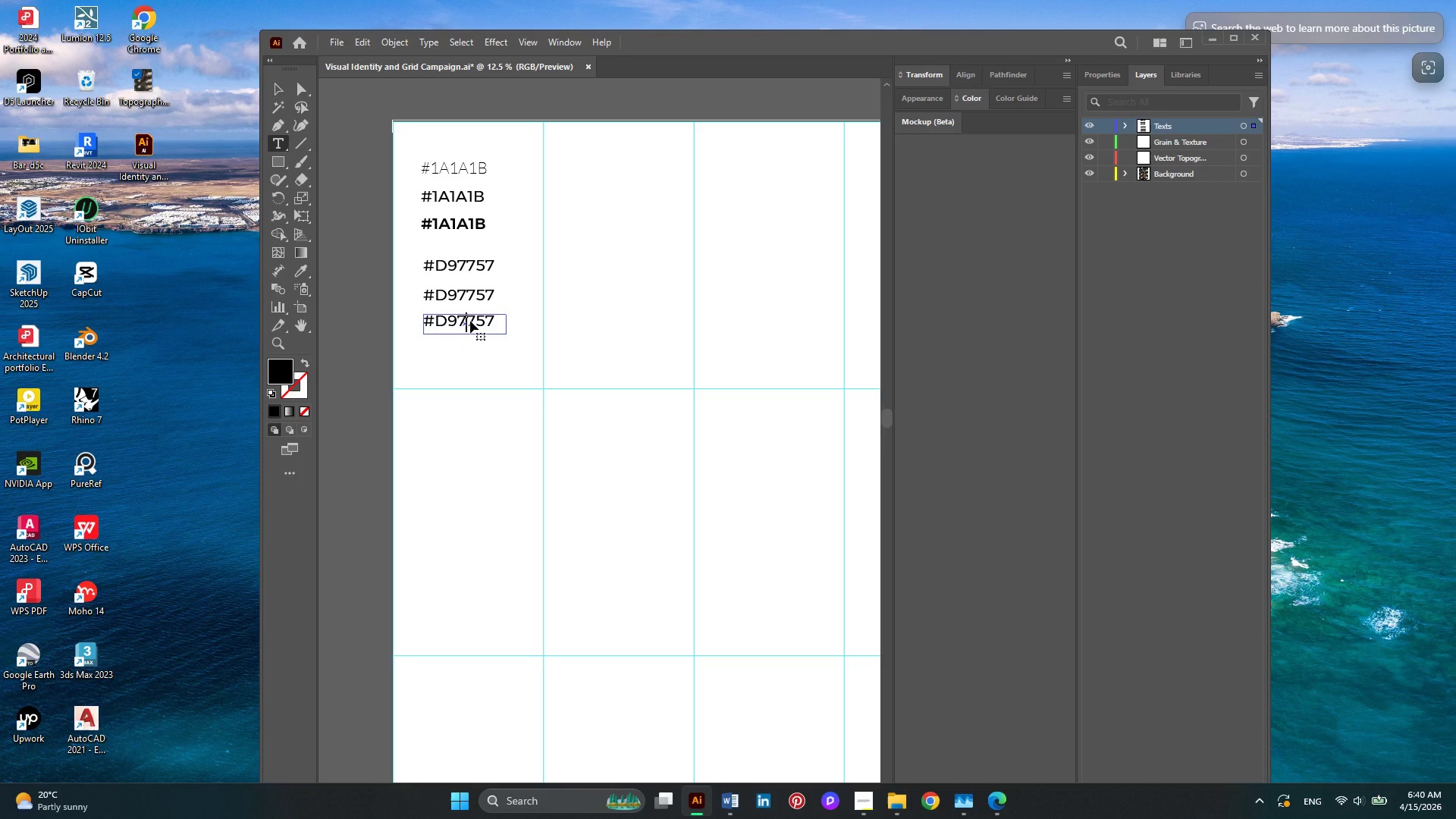 
key(Control+A)
 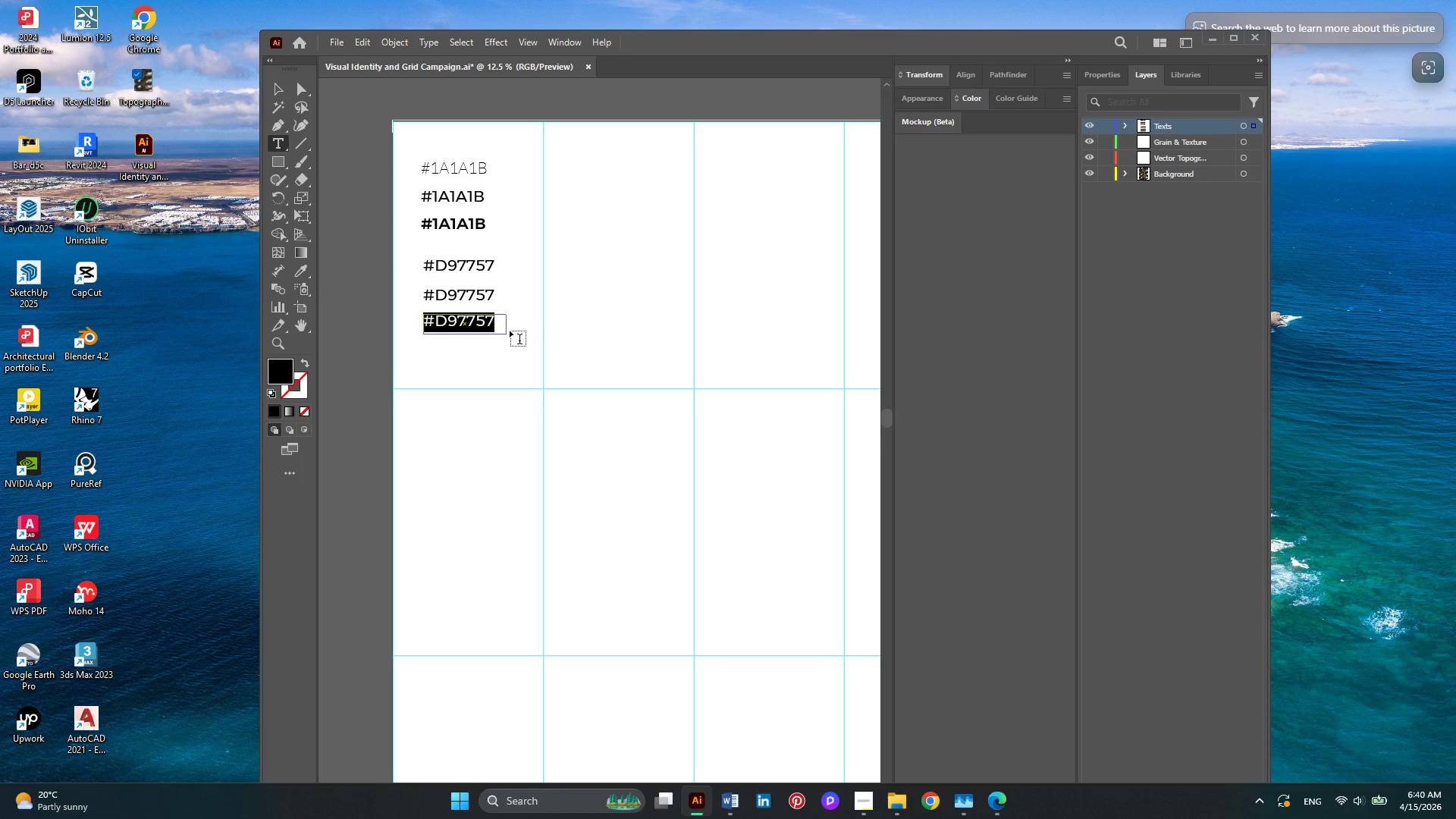 
wait(7.11)
 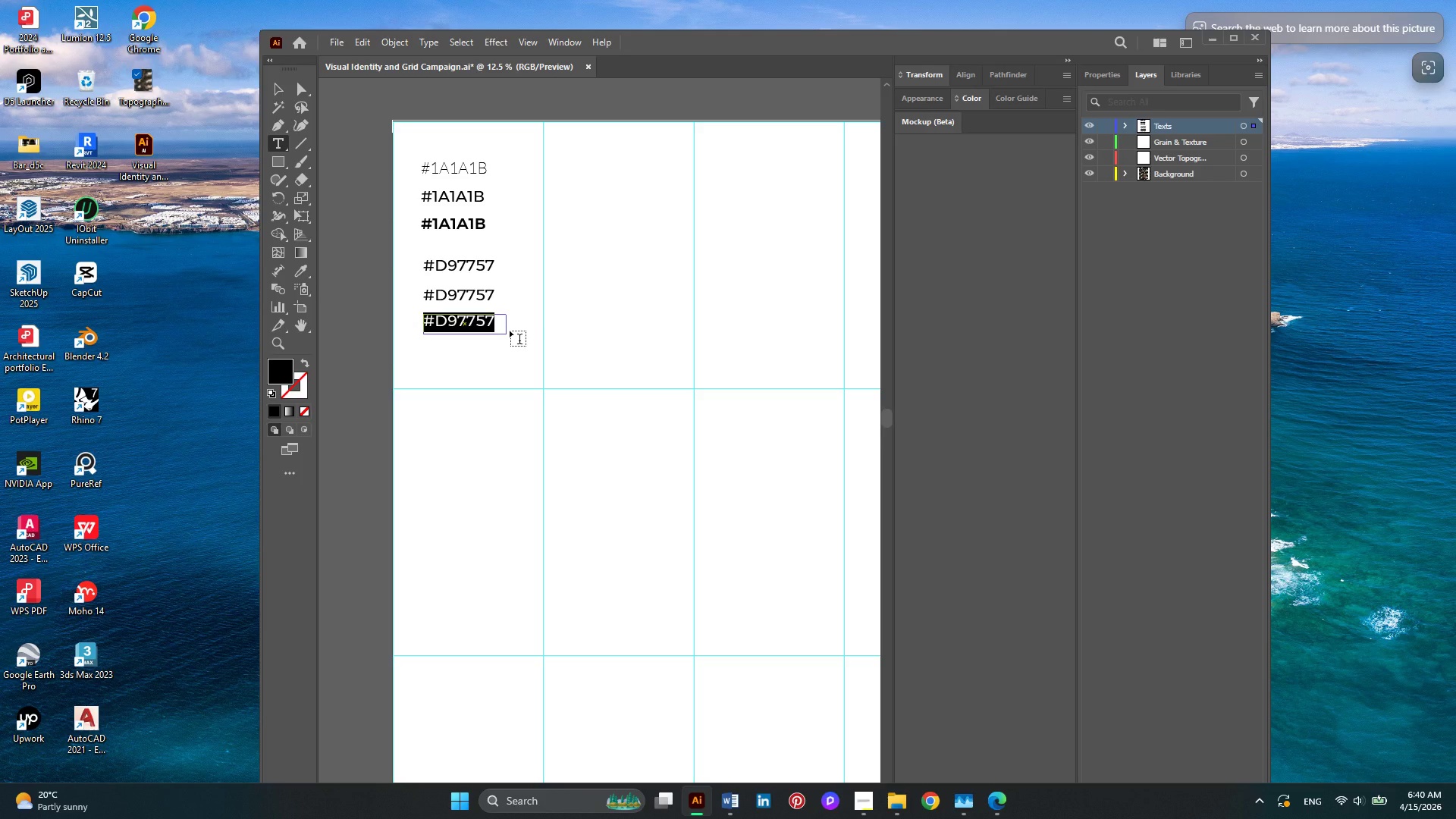 
left_click([738, 806])
 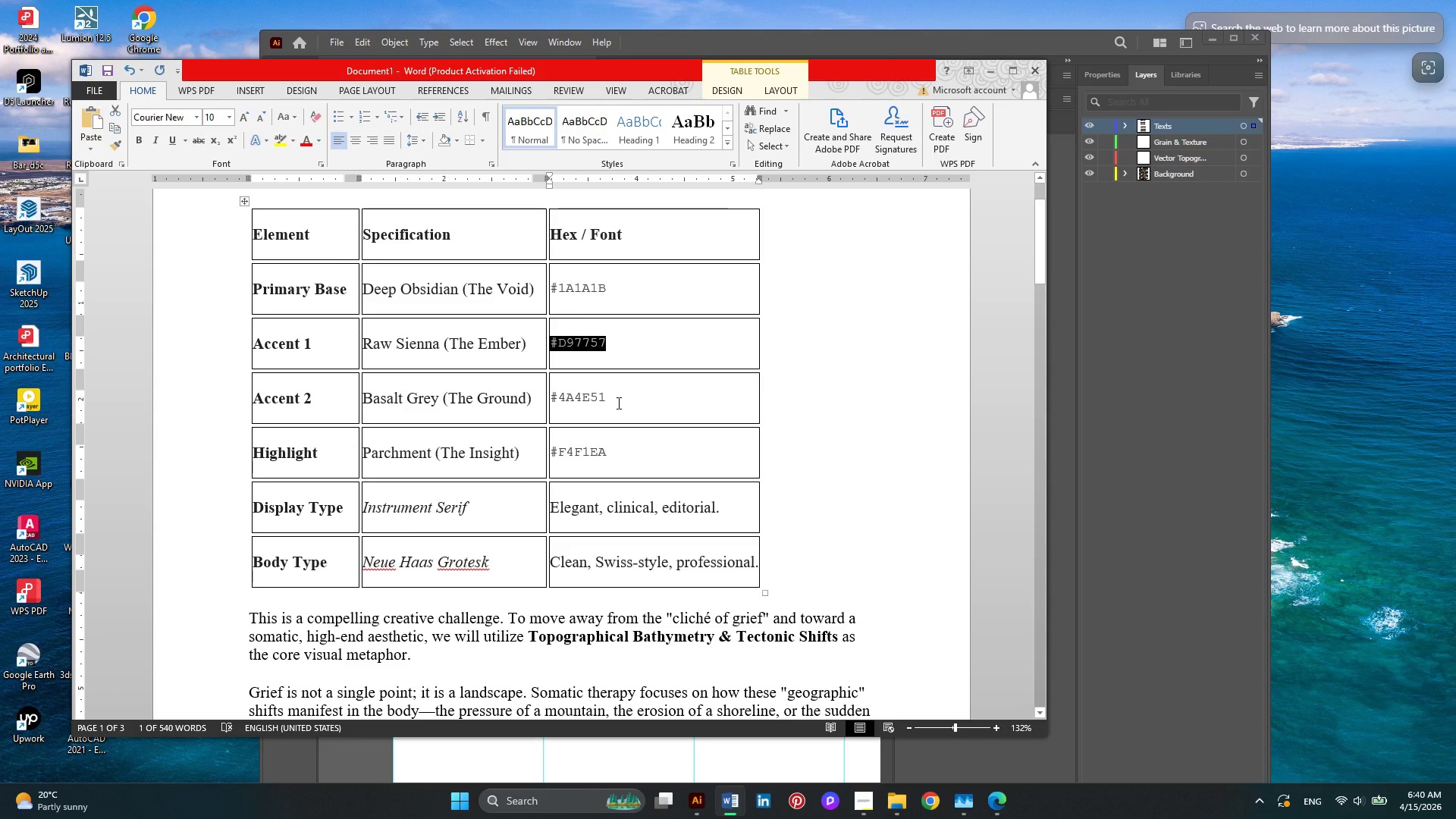 
wait(7.28)
 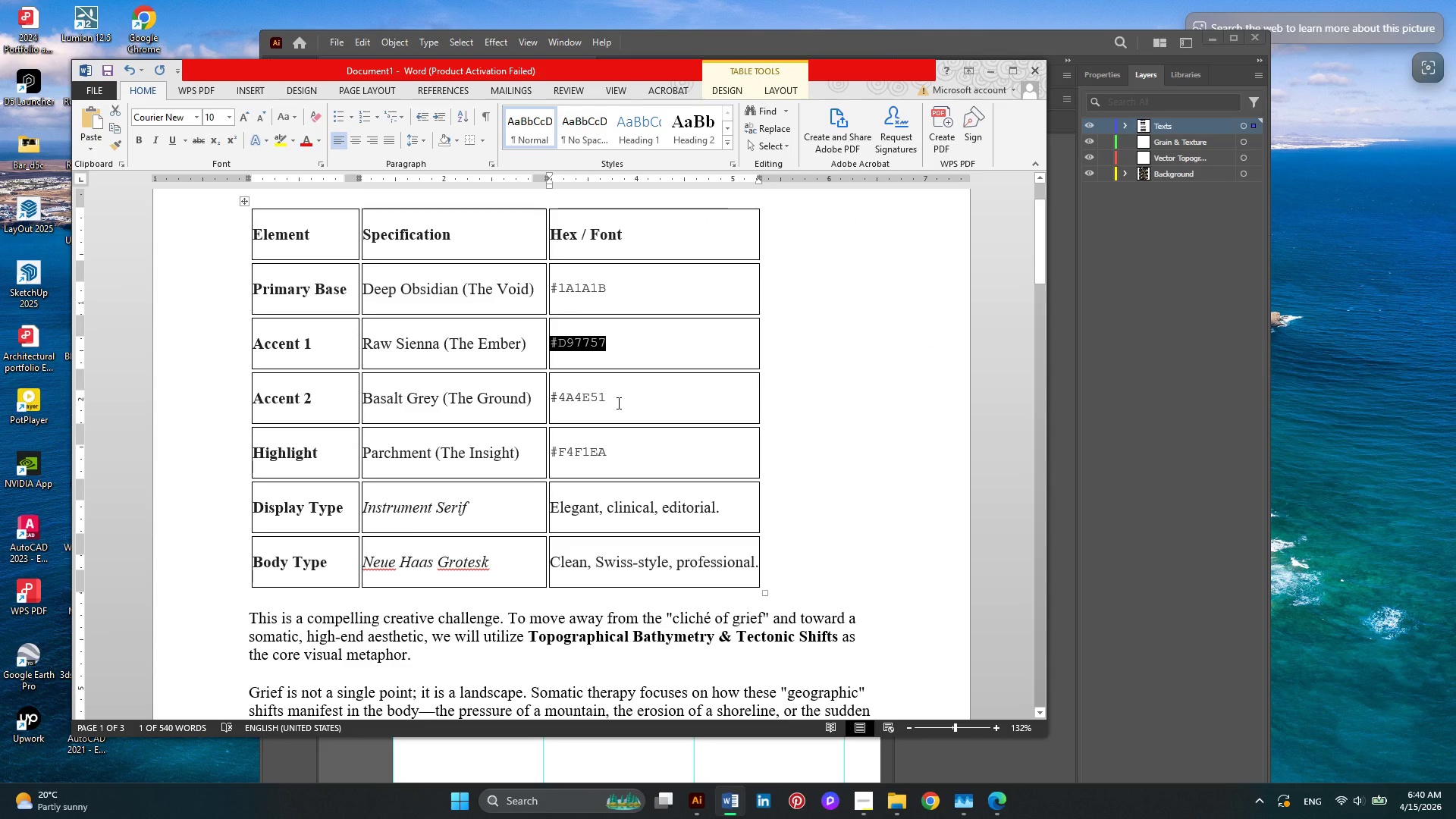 
left_click_drag(start_coordinate=[605, 405], to_coordinate=[553, 401])
 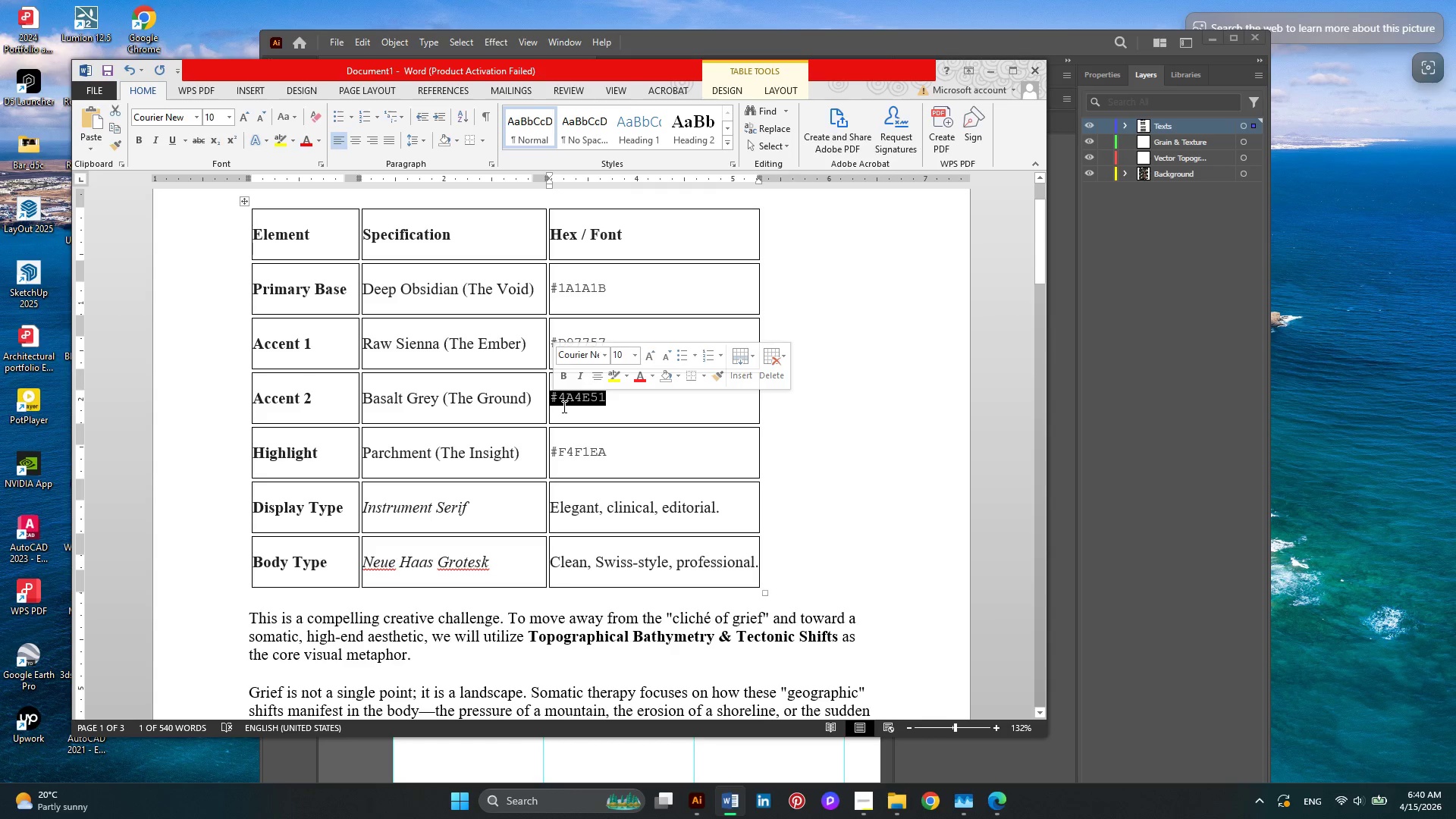 
key(Control+C)
 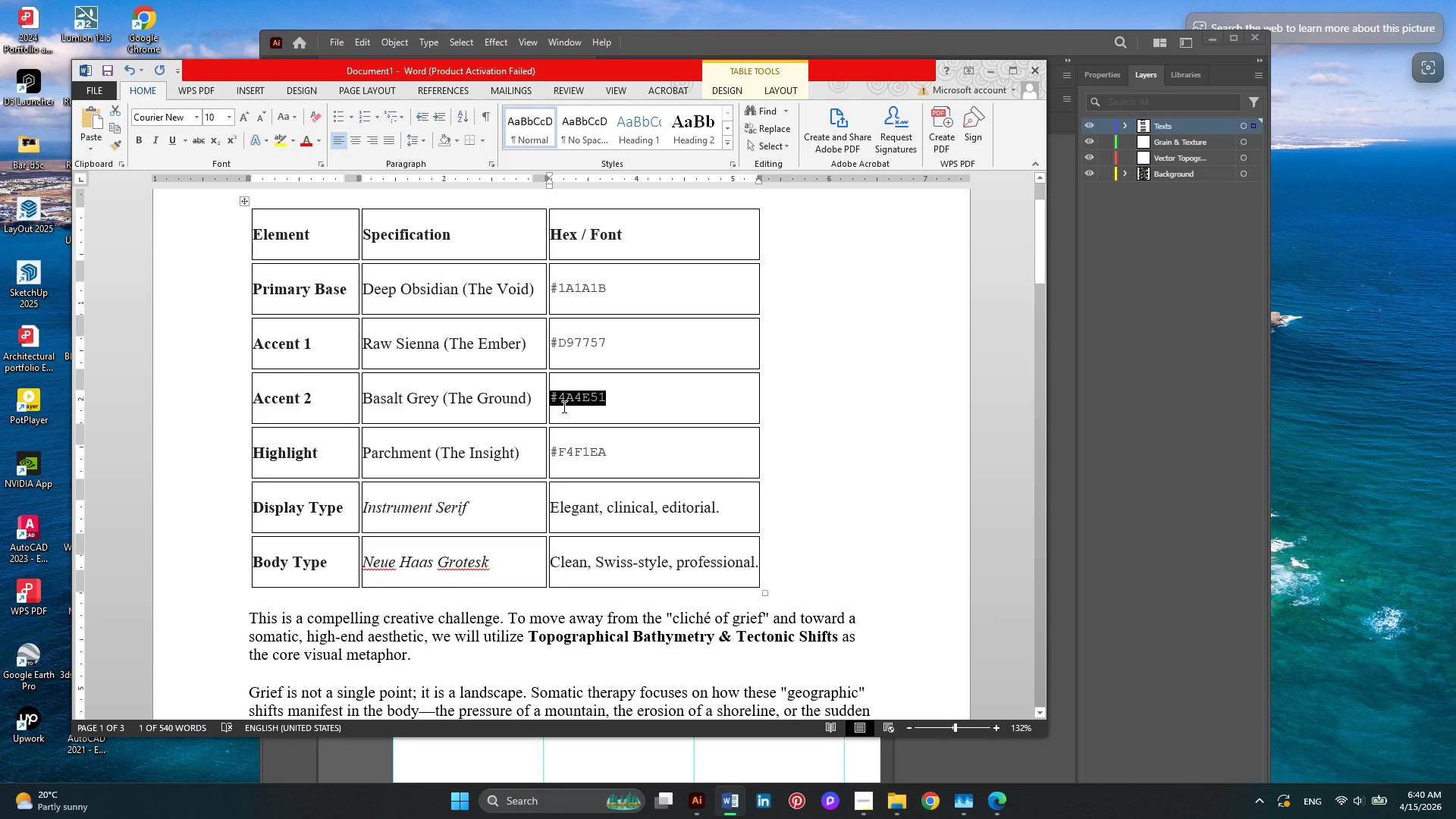 
key(Control+C)
 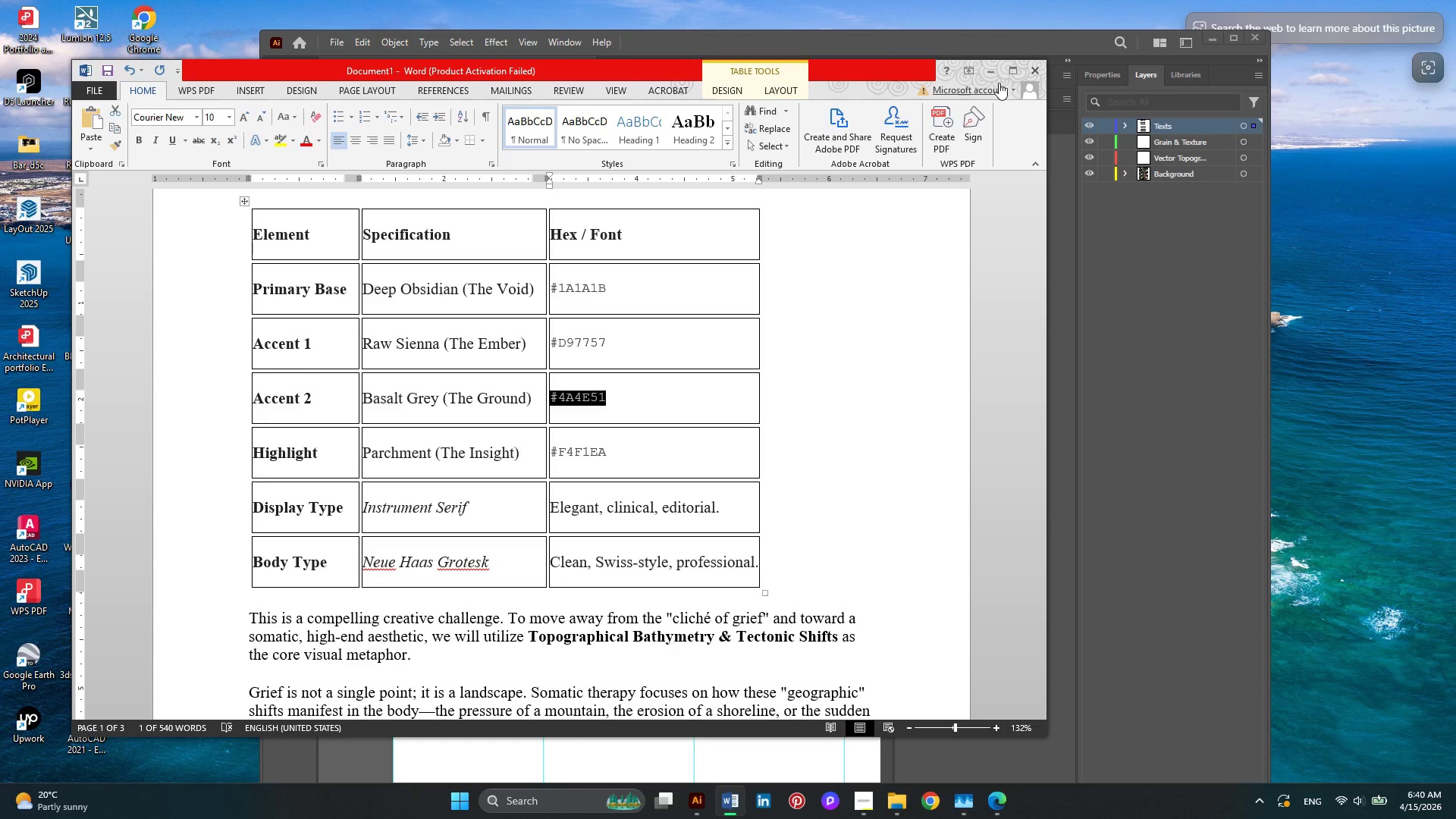 
left_click([993, 68])
 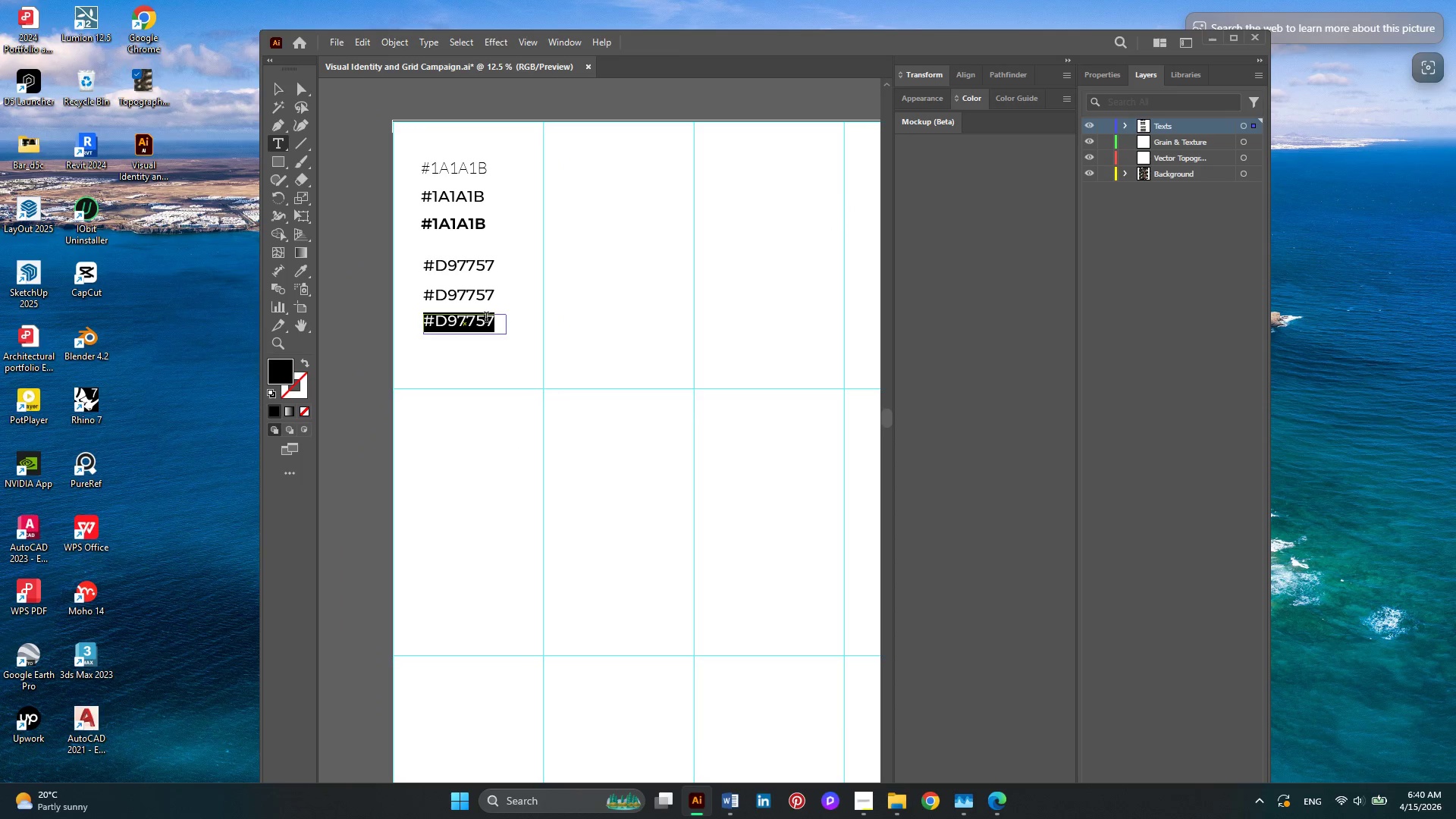 
key(Control+V)
 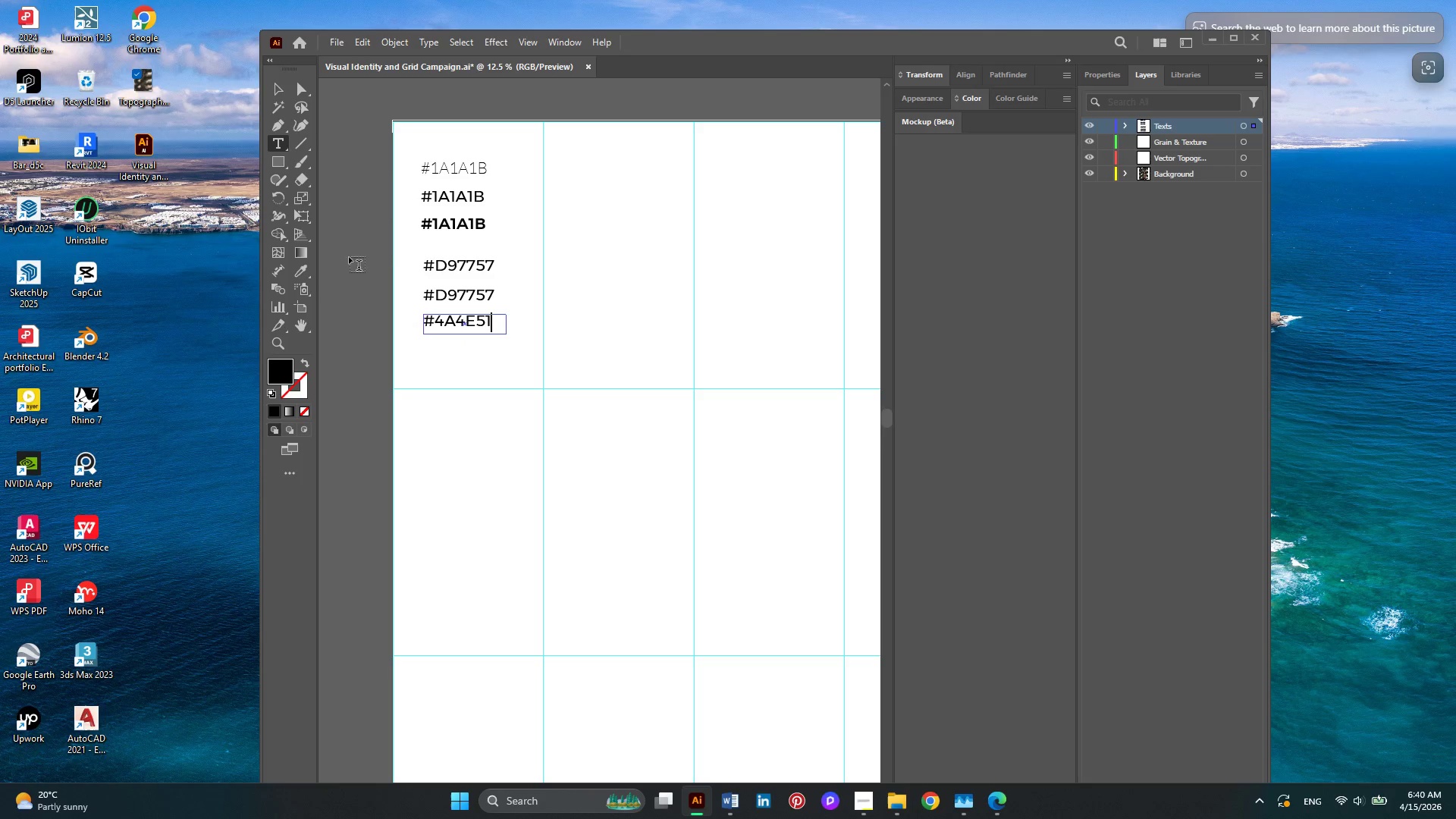 
left_click([466, 291])
 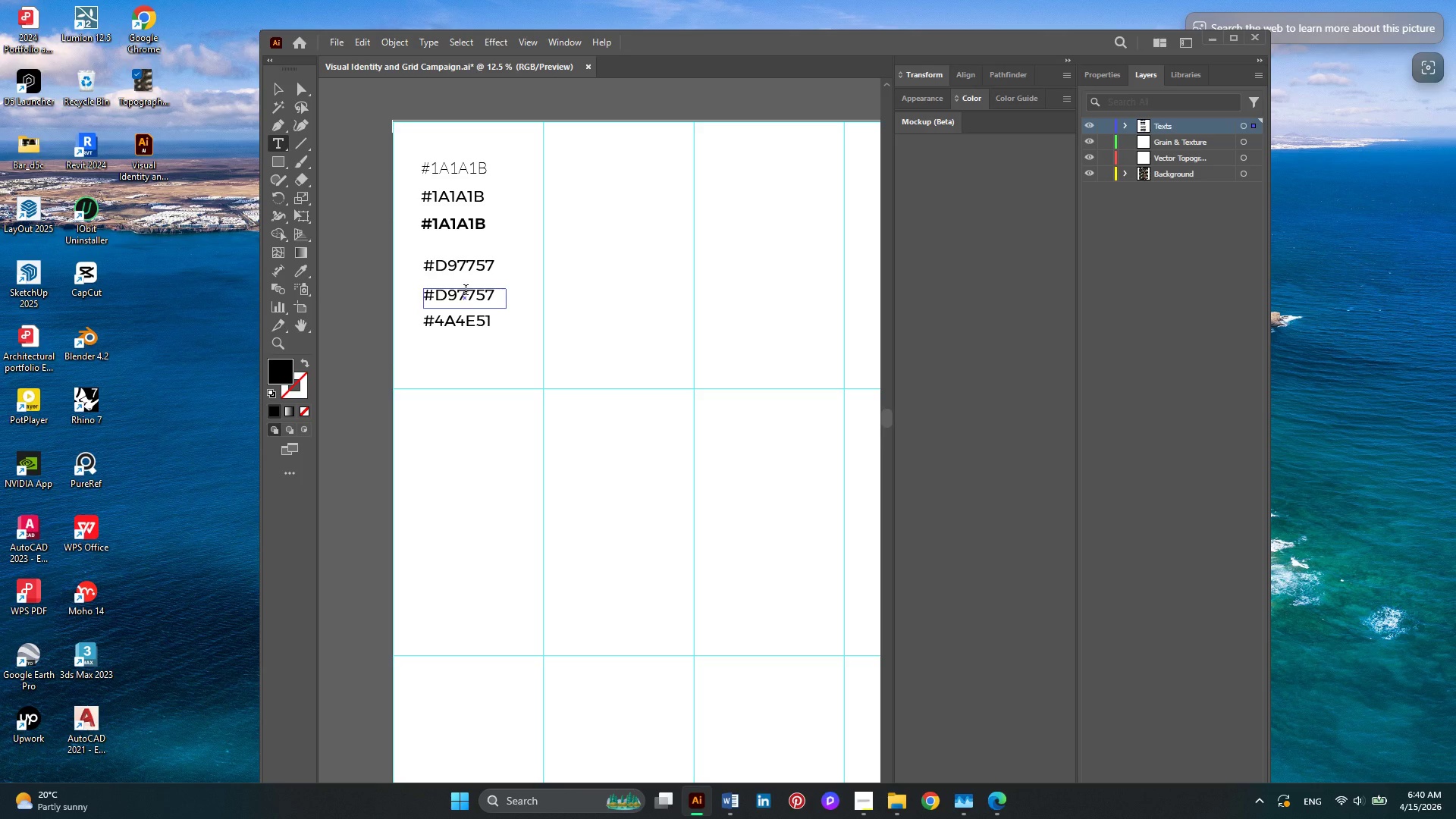 
key(Control+A)
 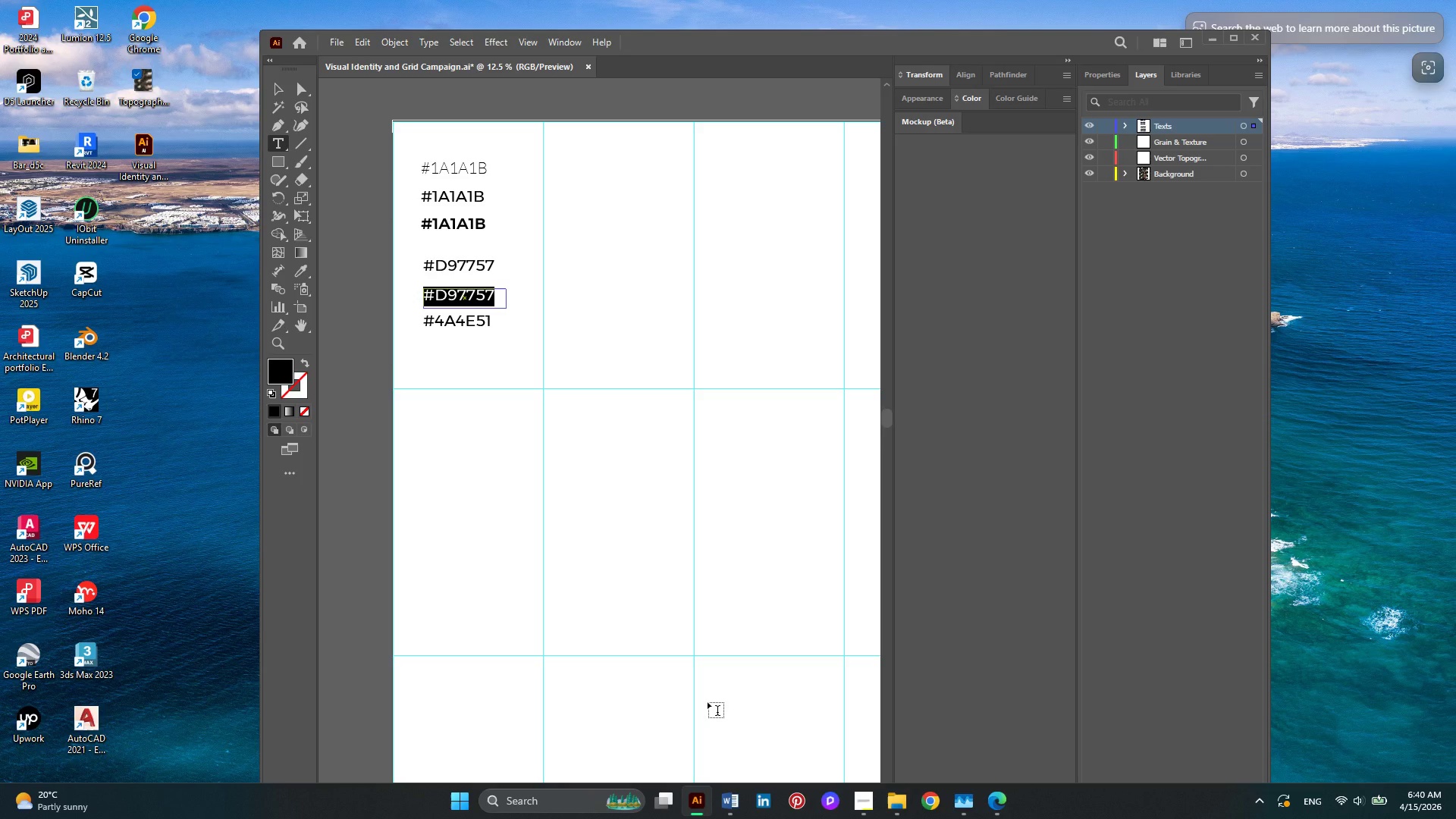 
left_click([723, 798])
 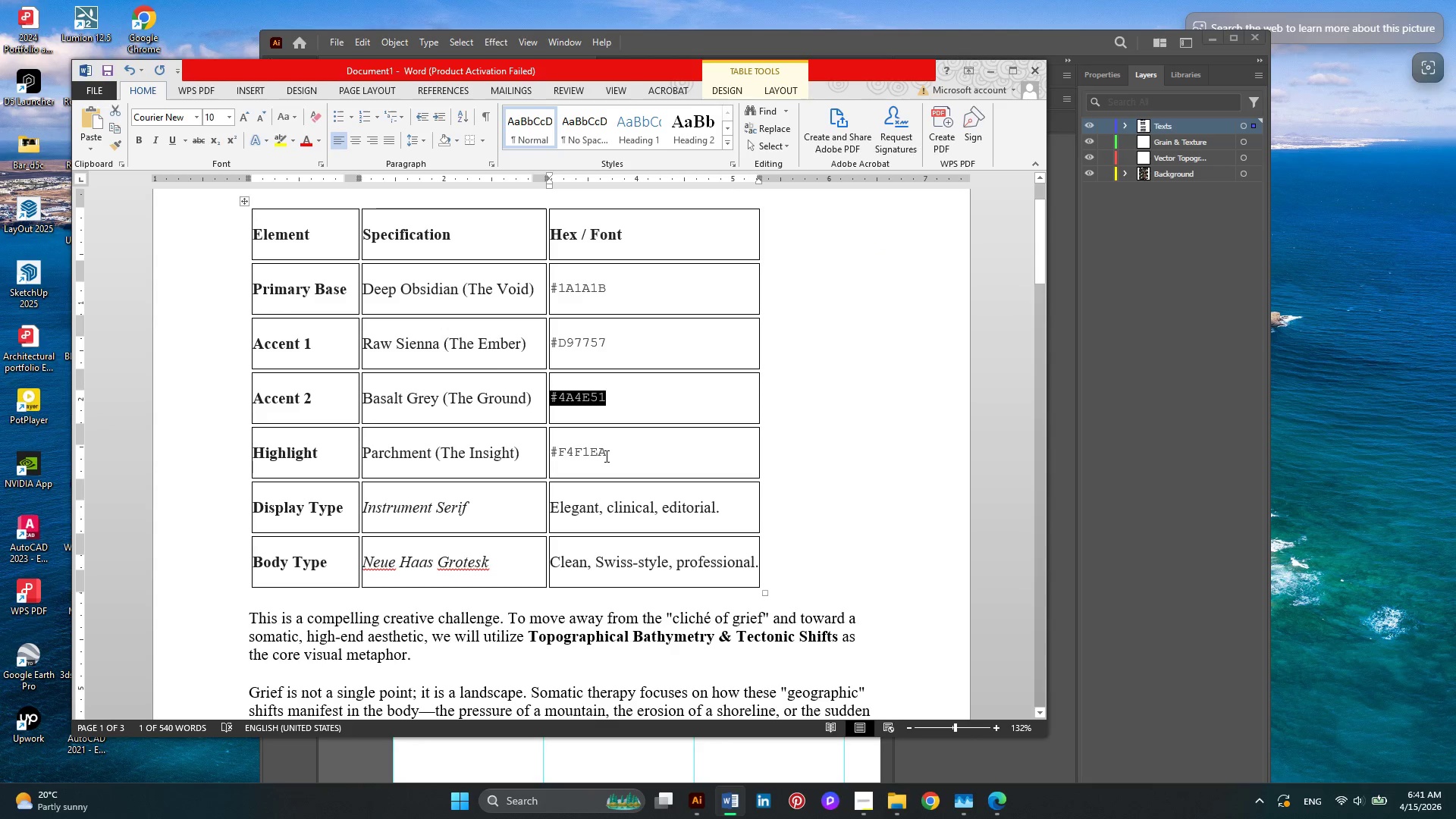 
left_click_drag(start_coordinate=[605, 456], to_coordinate=[551, 454])
 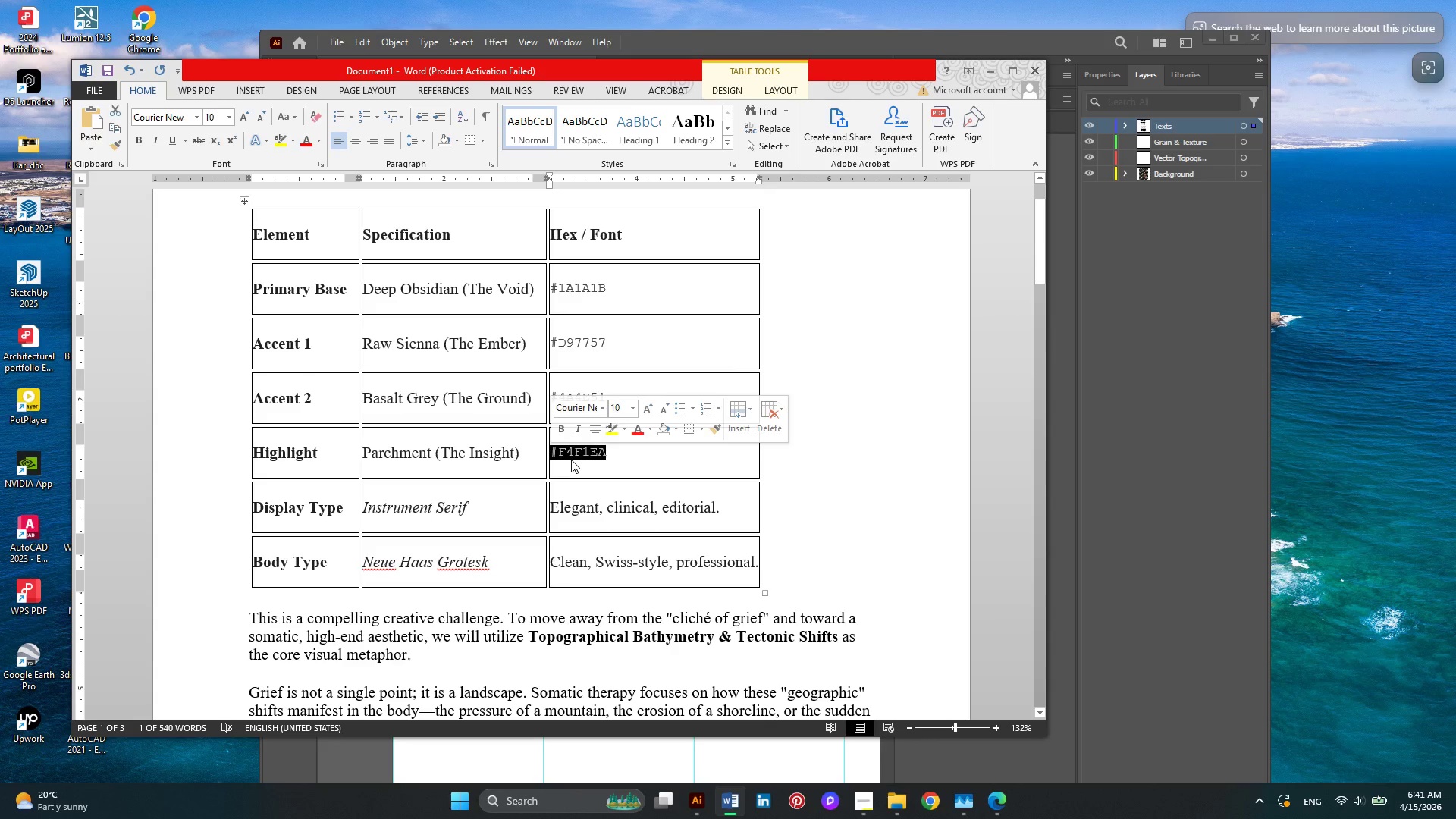 
key(Control+C)
 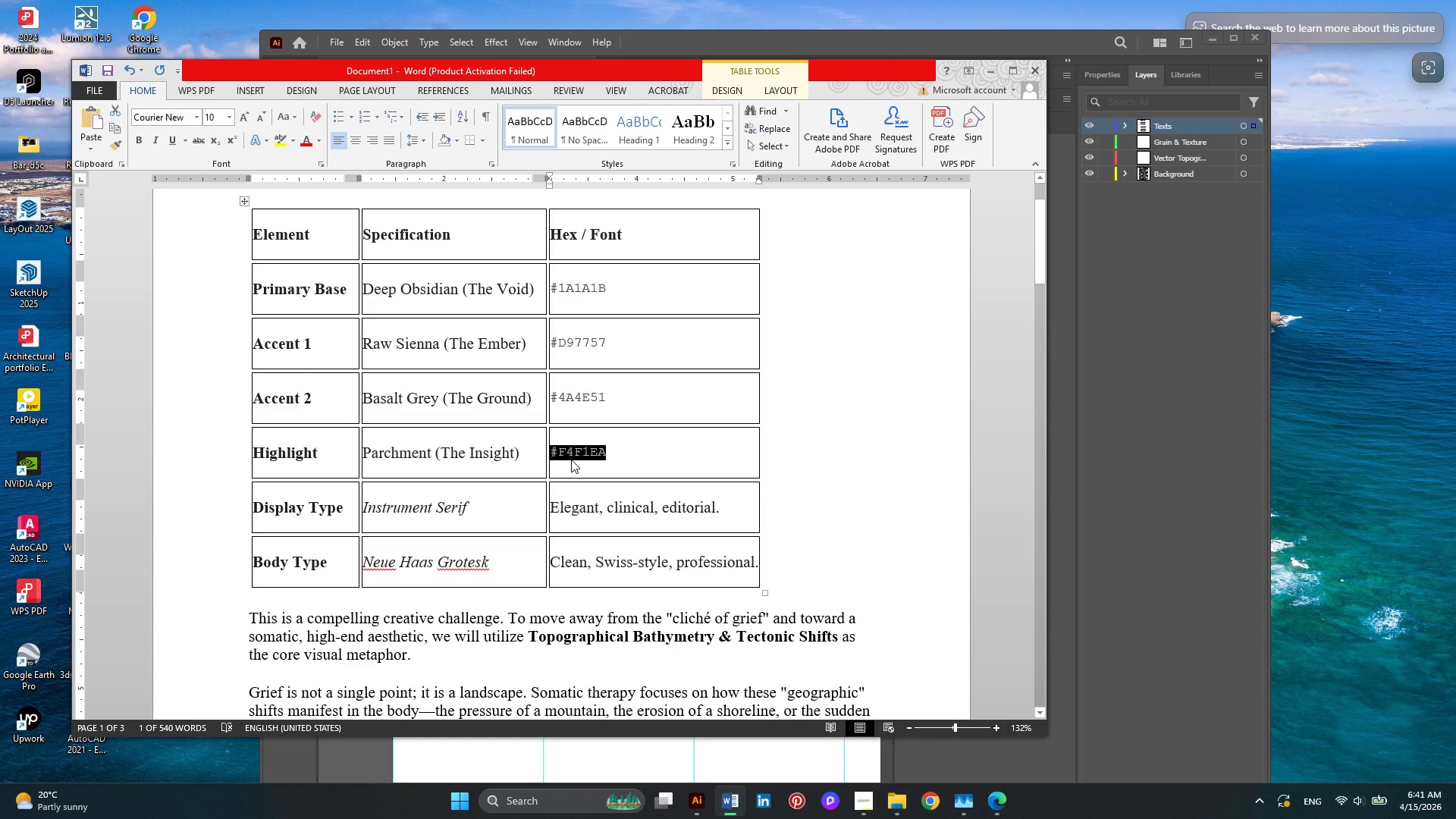 
key(Control+C)
 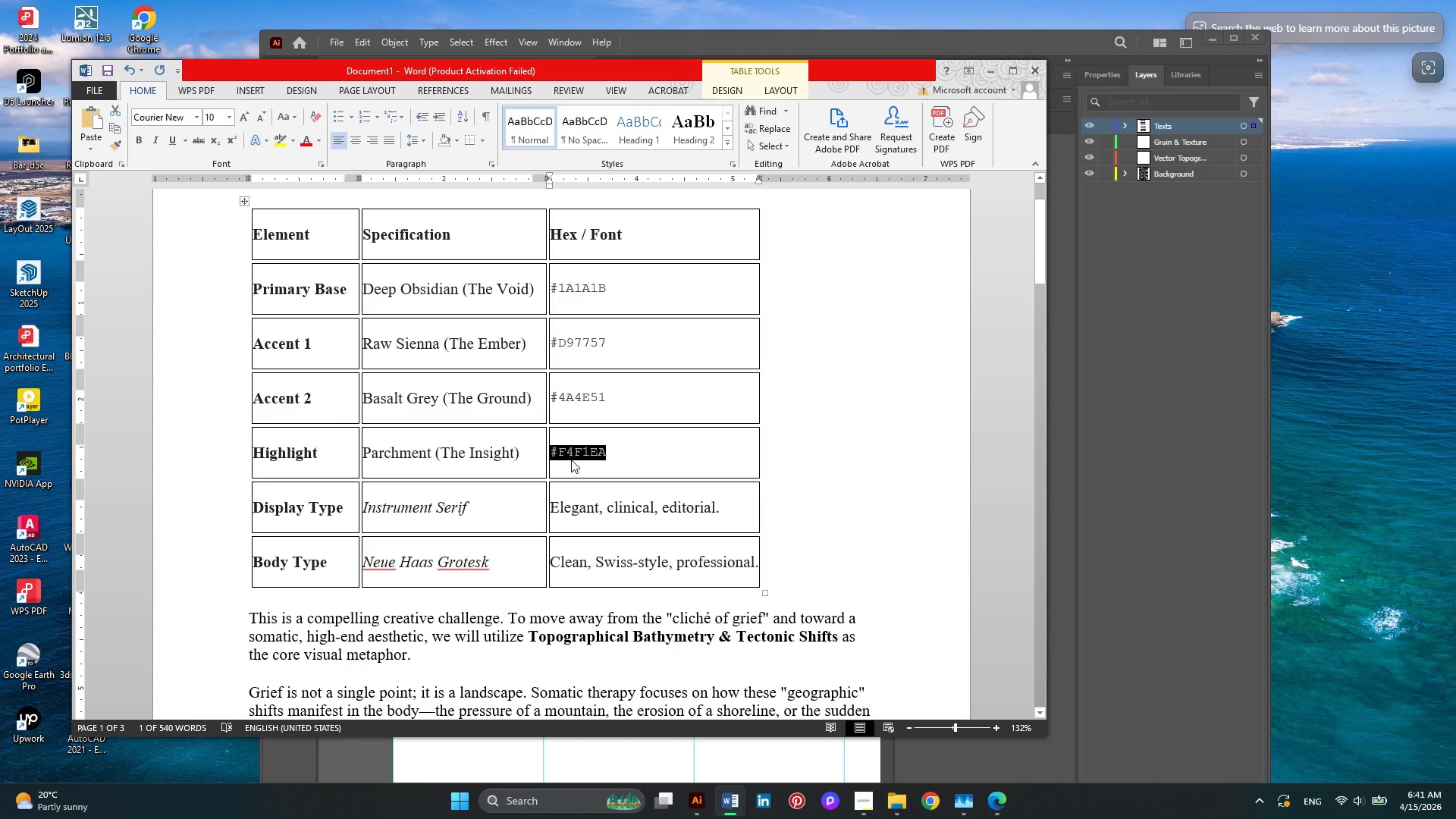 
key(Control+C)
 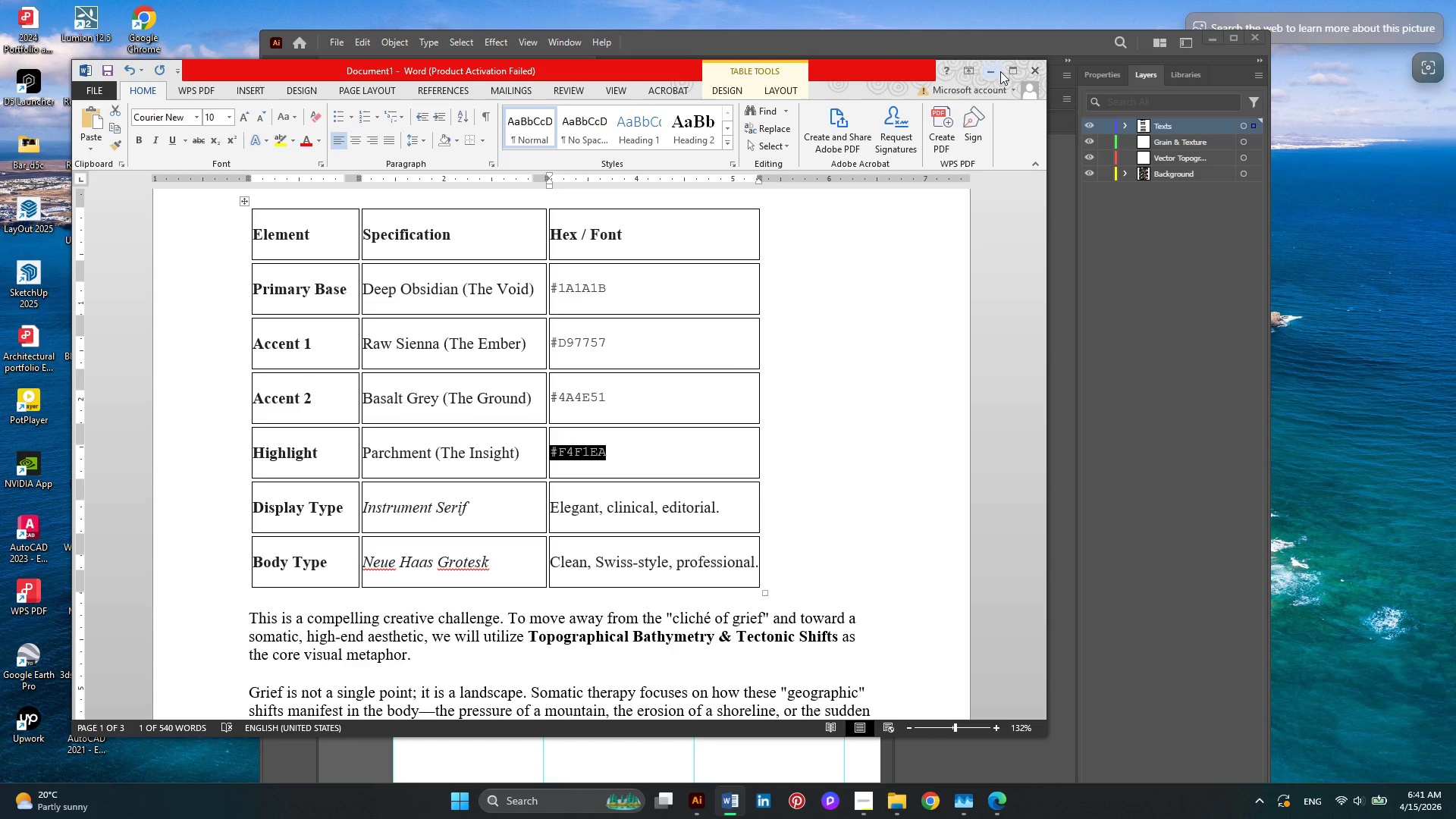 
left_click([999, 68])
 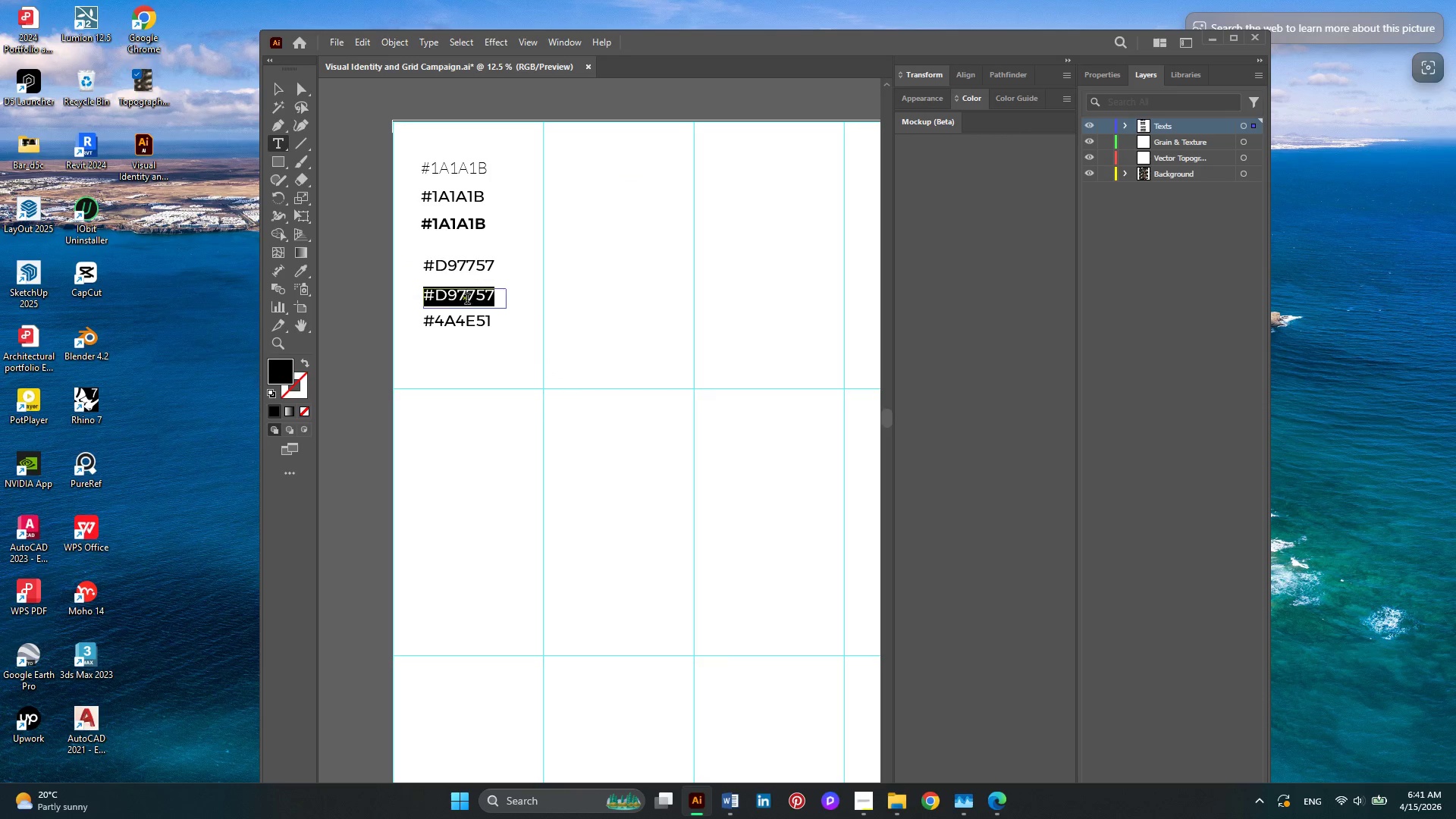 
key(Control+V)
 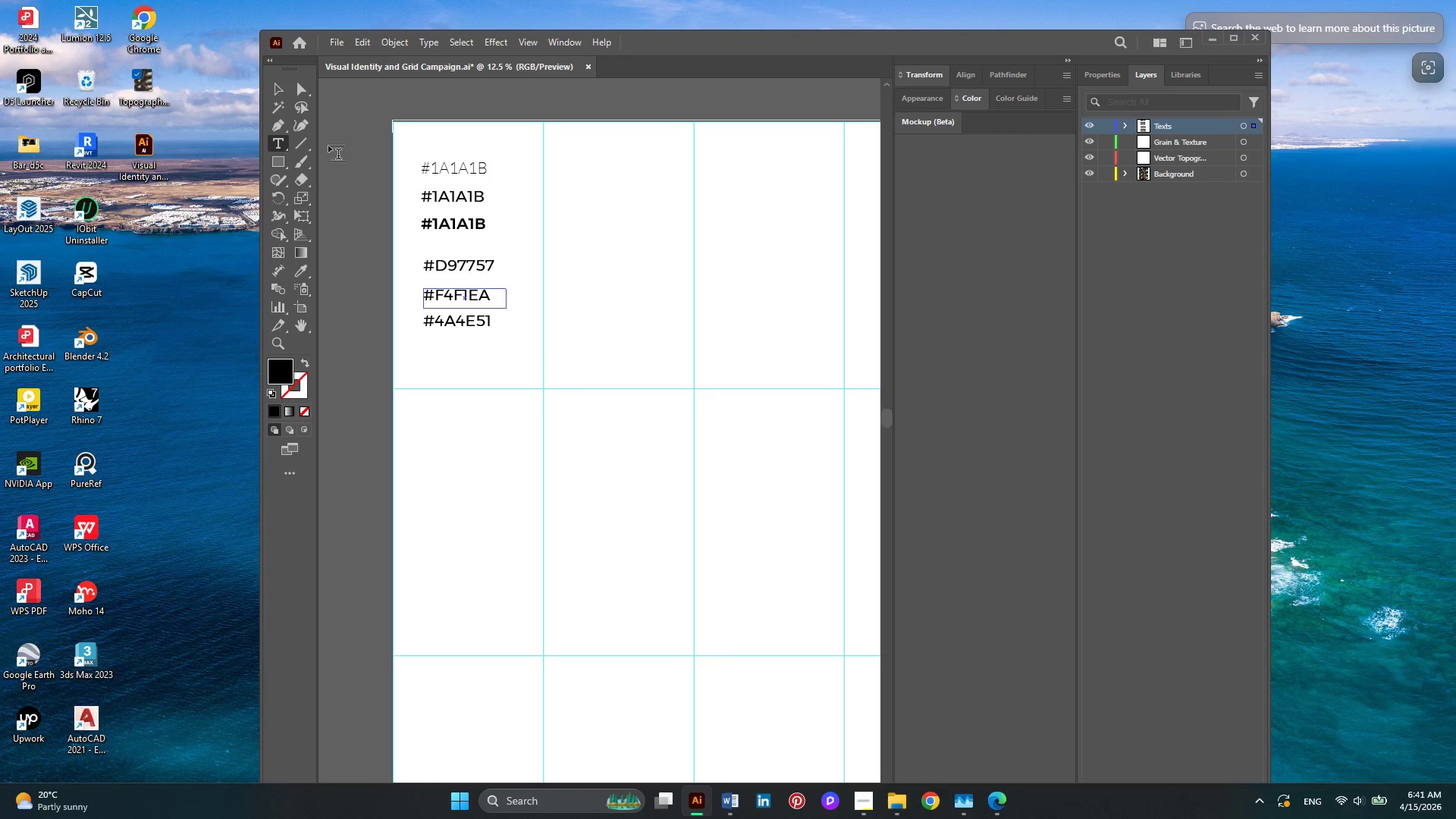 
left_click([278, 93])
 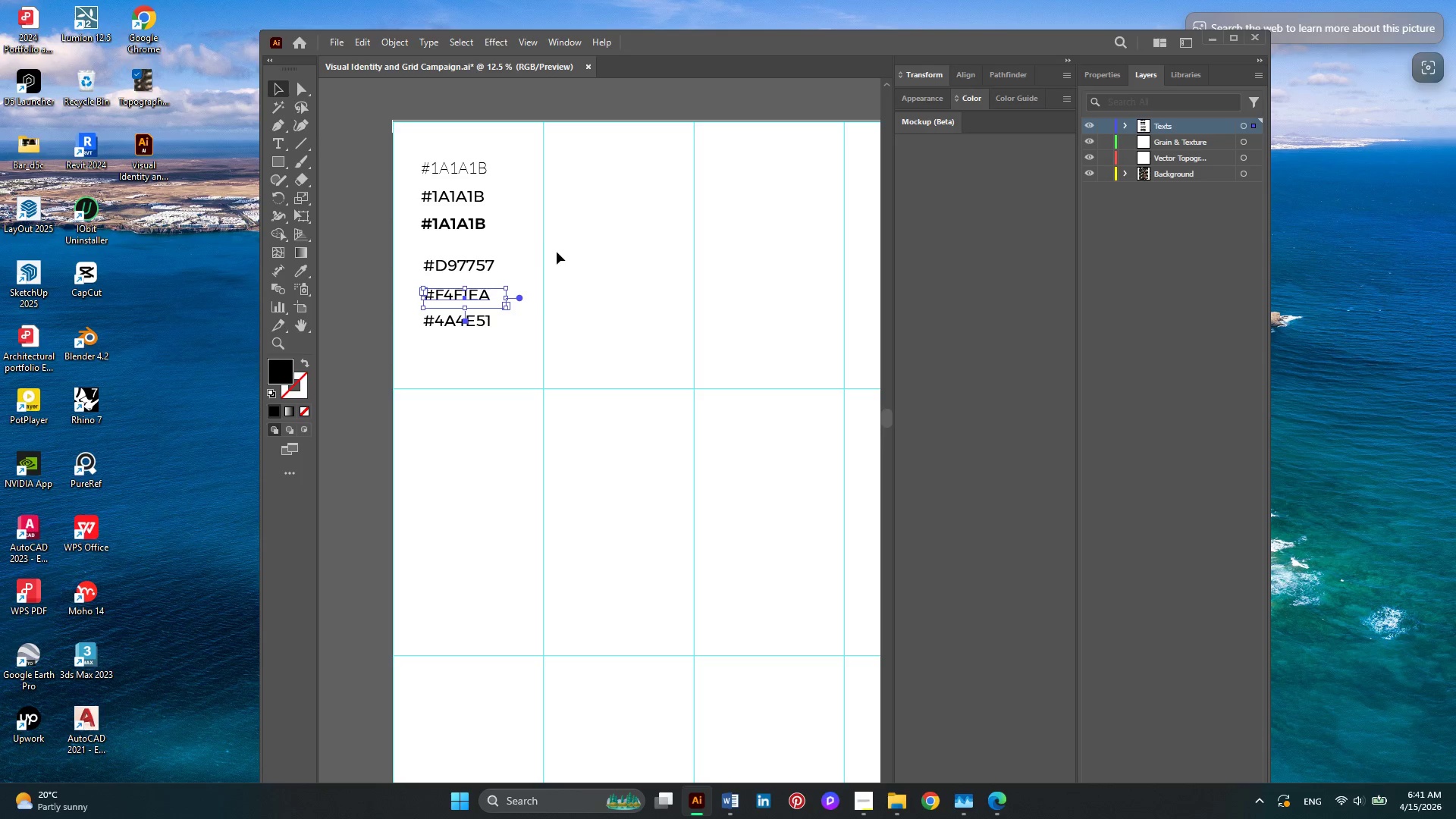 
left_click([581, 248])
 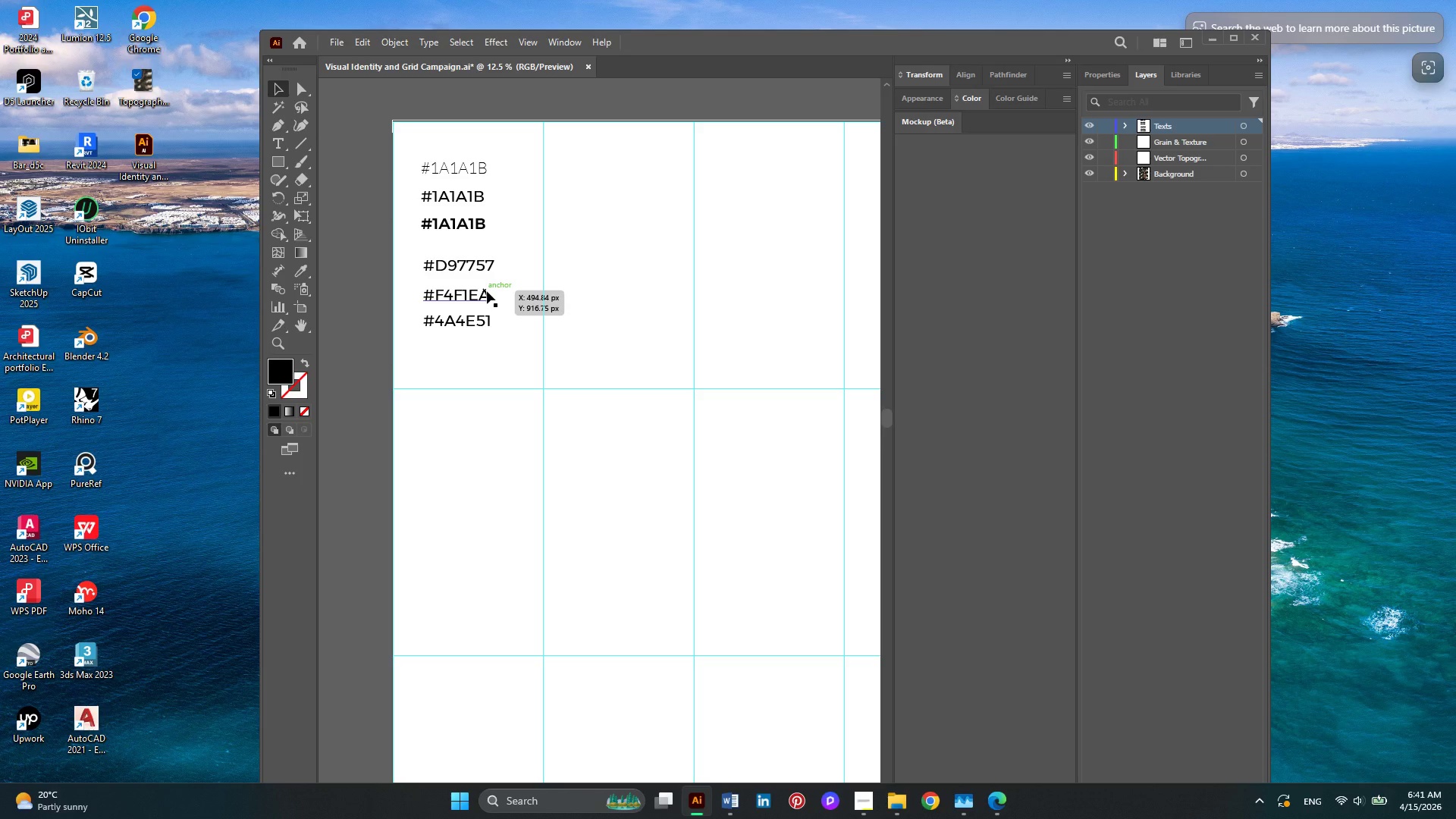 
left_click_drag(start_coordinate=[487, 291], to_coordinate=[487, 287])
 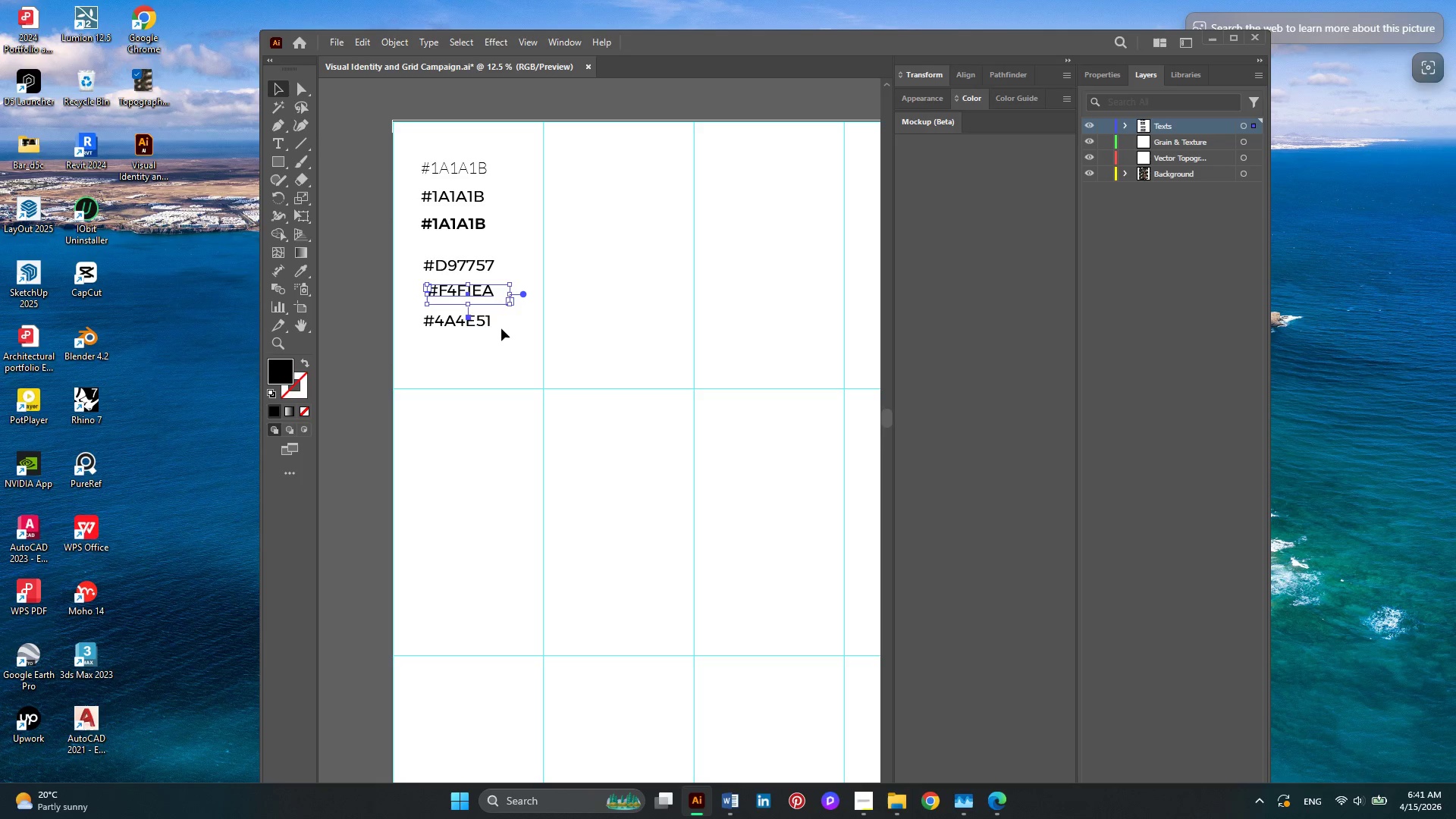 
left_click([501, 328])
 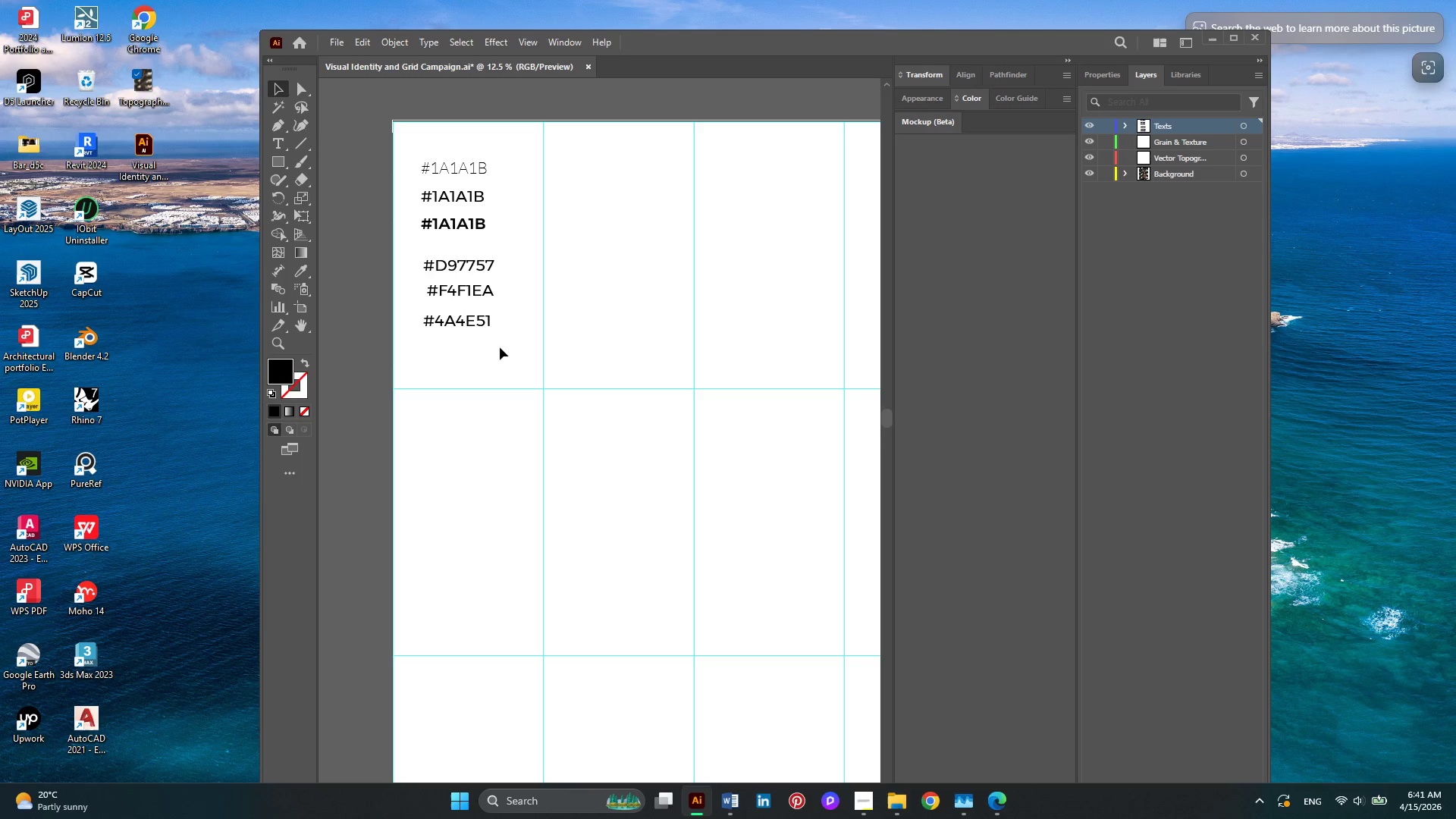 
left_click_drag(start_coordinate=[500, 347], to_coordinate=[447, 259])
 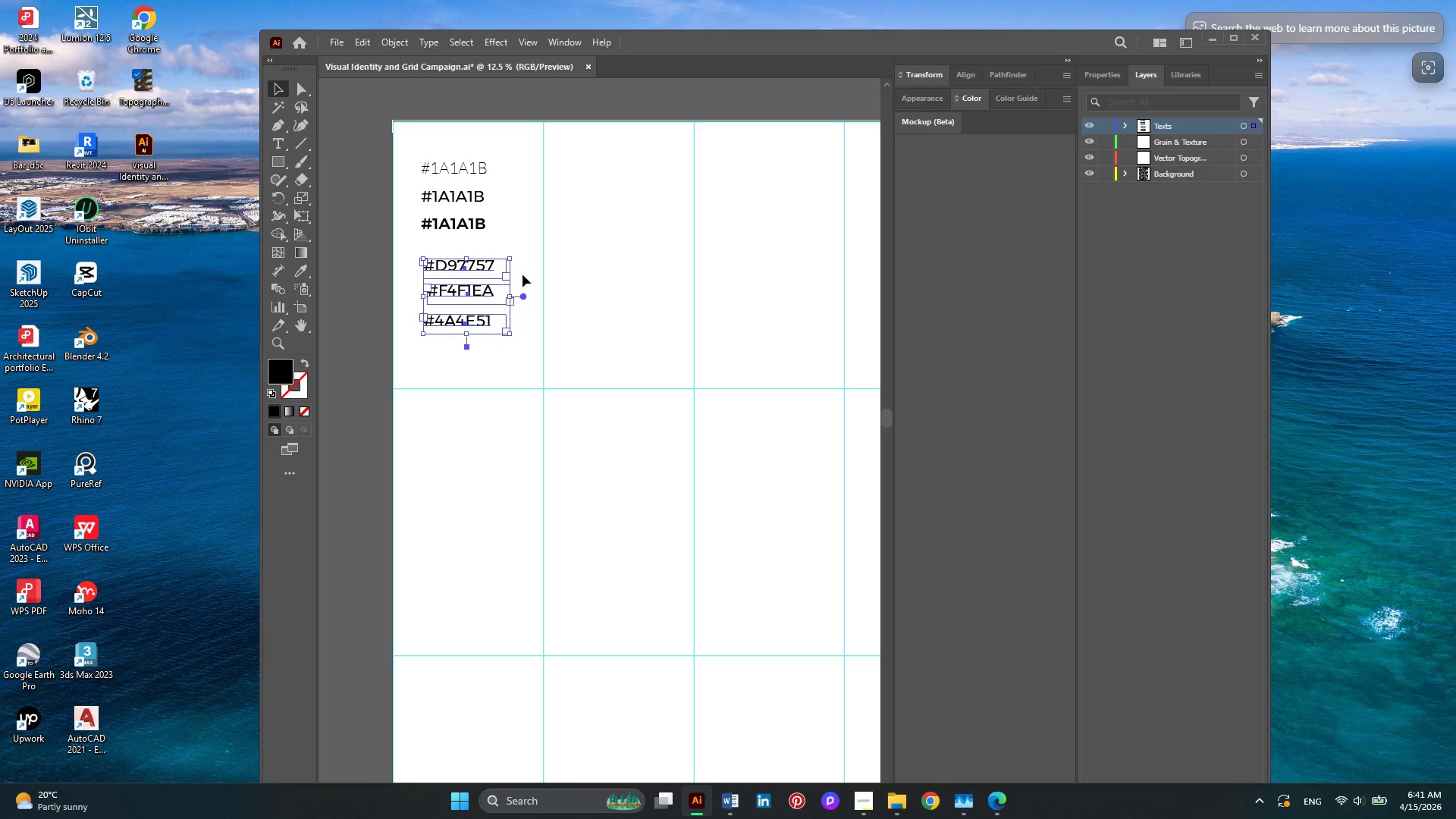 
left_click([610, 277])
 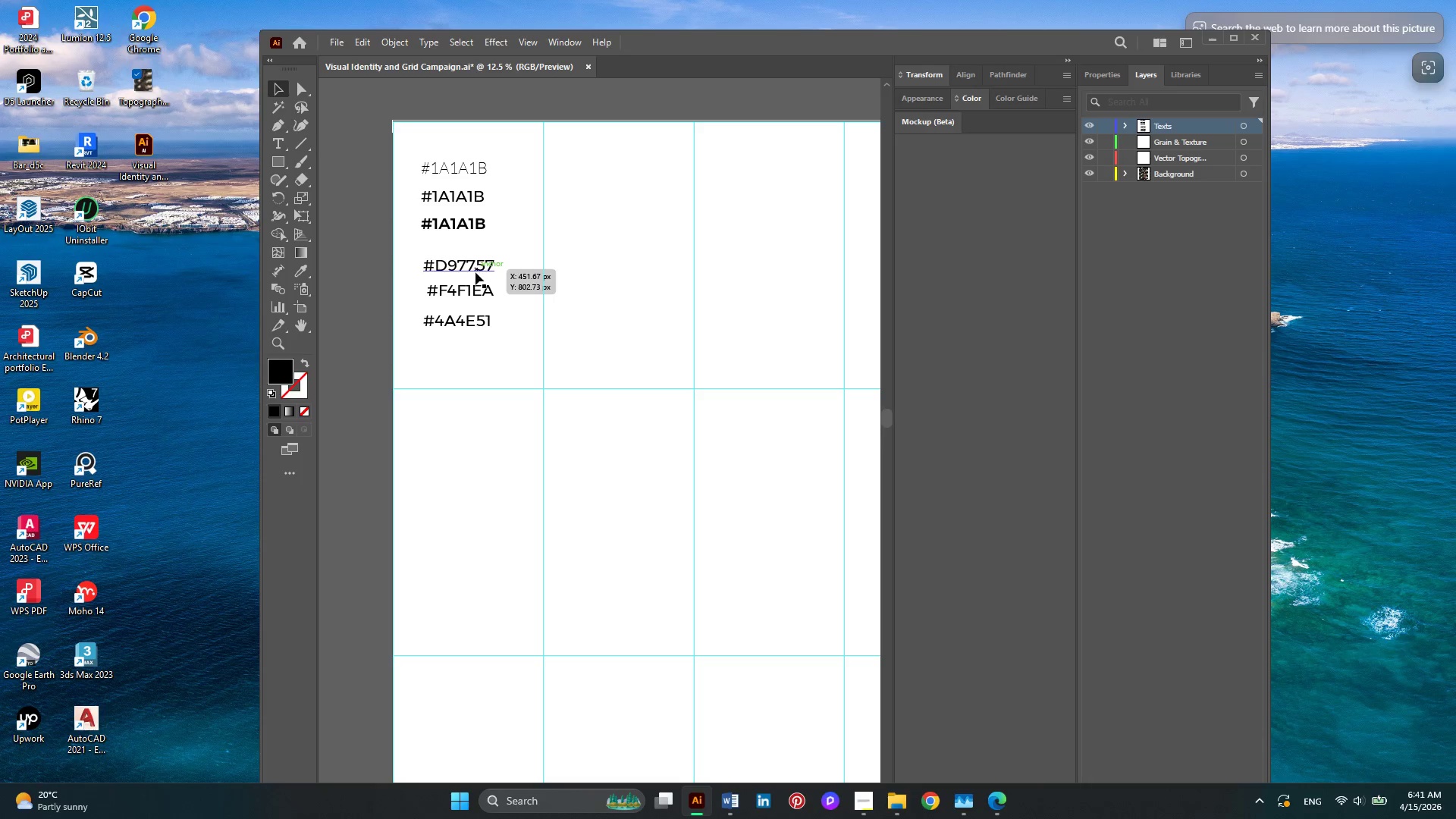 
left_click_drag(start_coordinate=[475, 272], to_coordinate=[566, 191])
 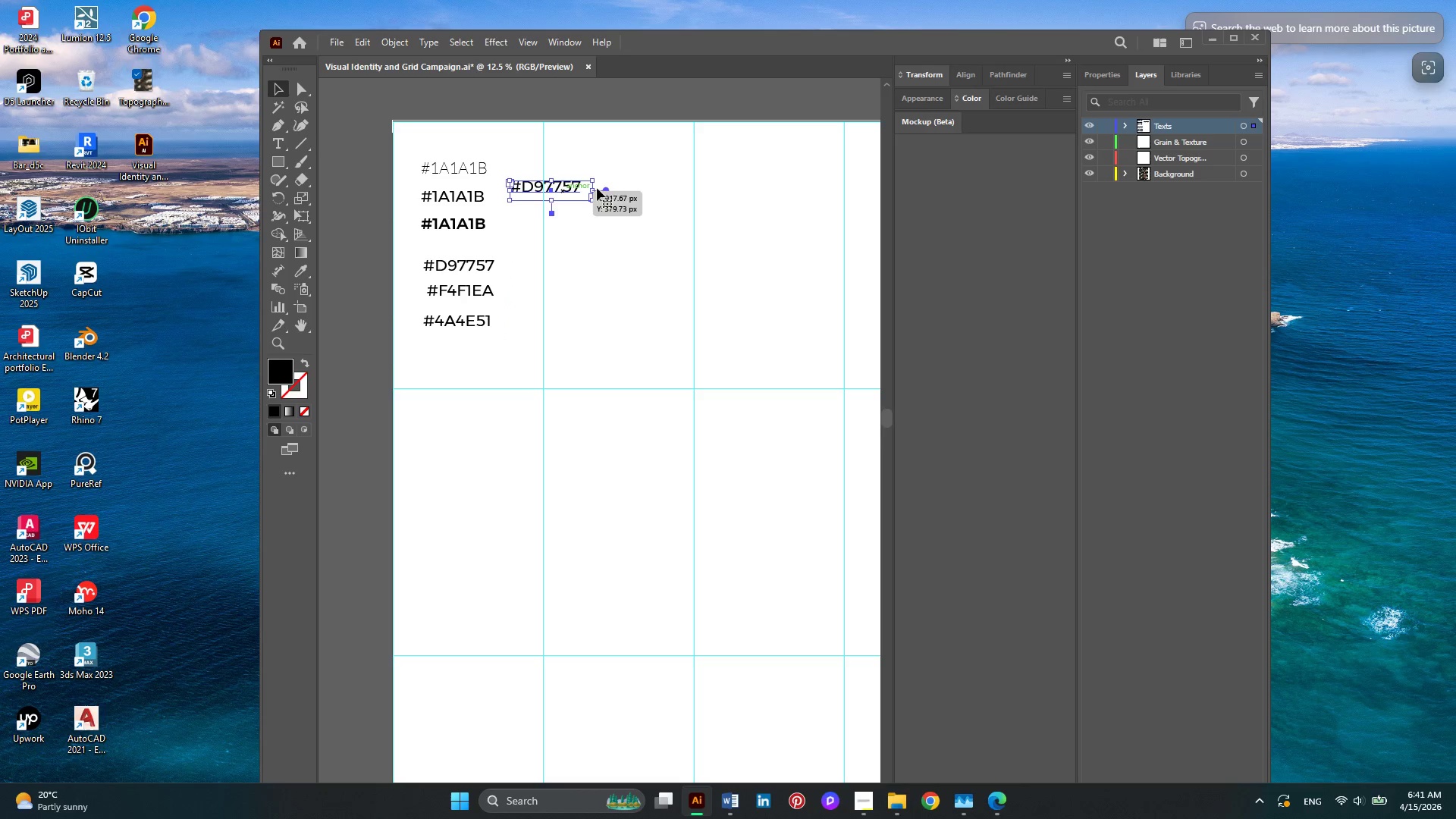 
hold_key(key=AltLeft, duration=1.74)
 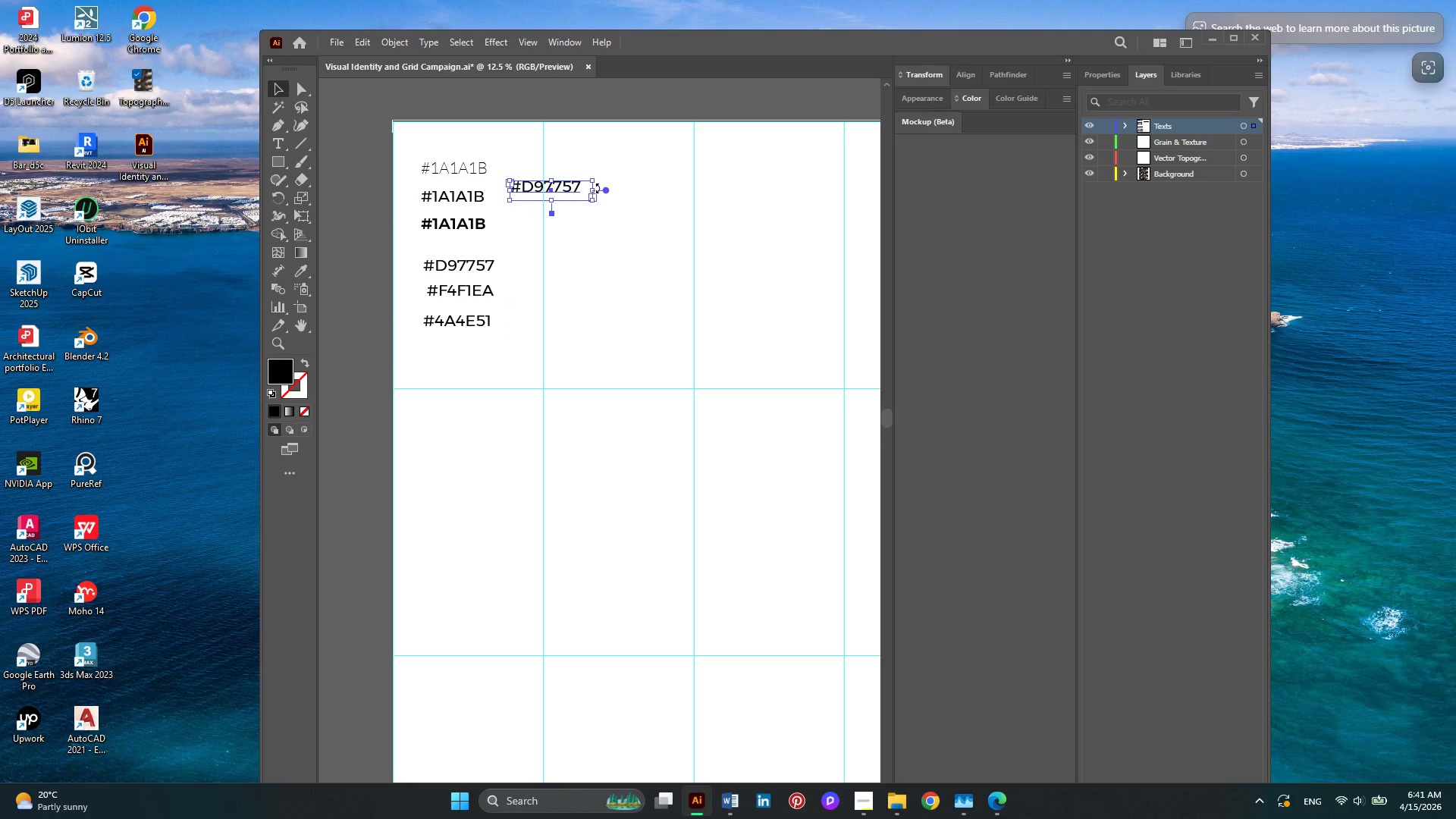 
left_click_drag(start_coordinate=[595, 188], to_coordinate=[725, 193])
 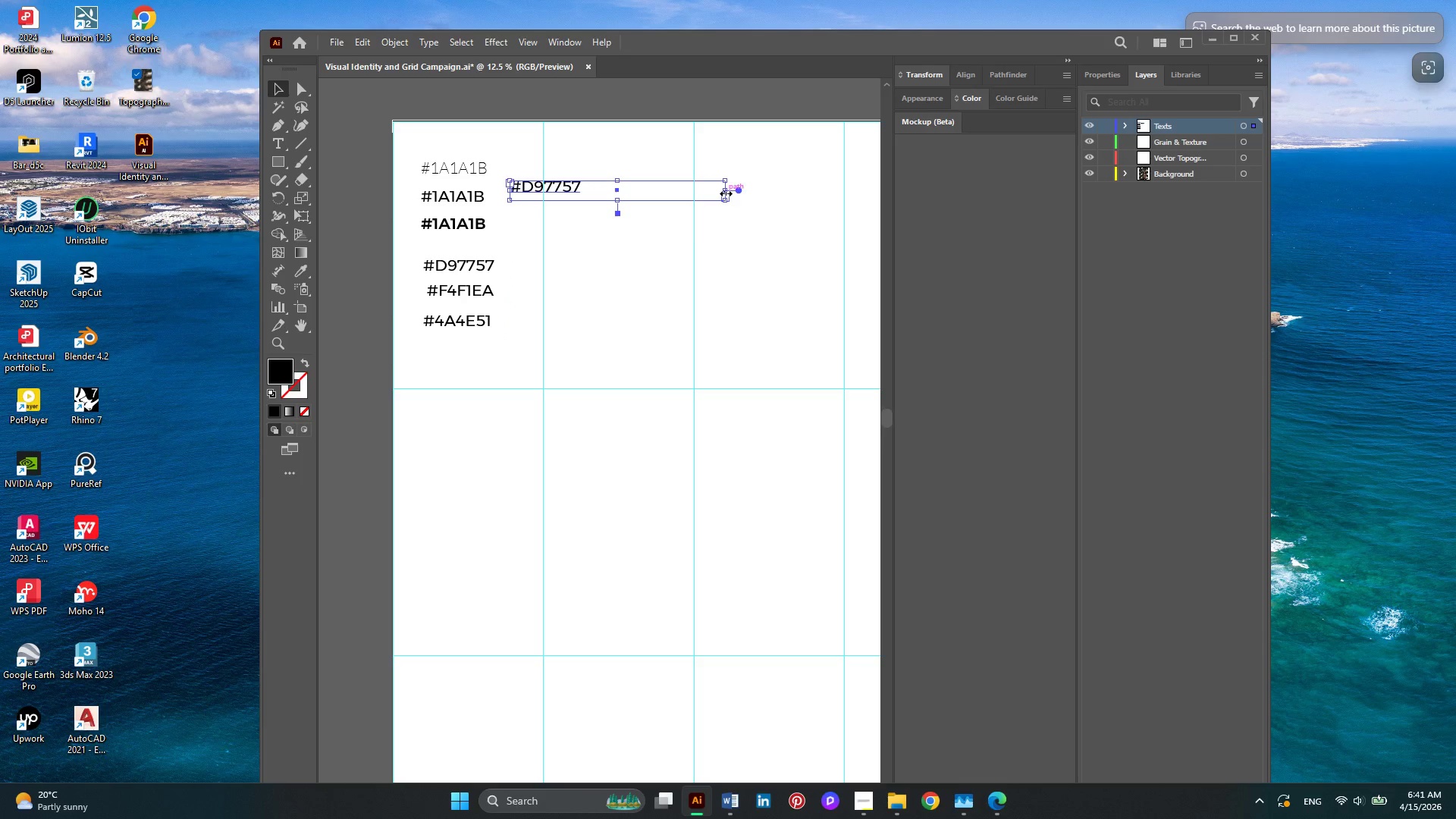 
left_click_drag(start_coordinate=[724, 192], to_coordinate=[748, 191])
 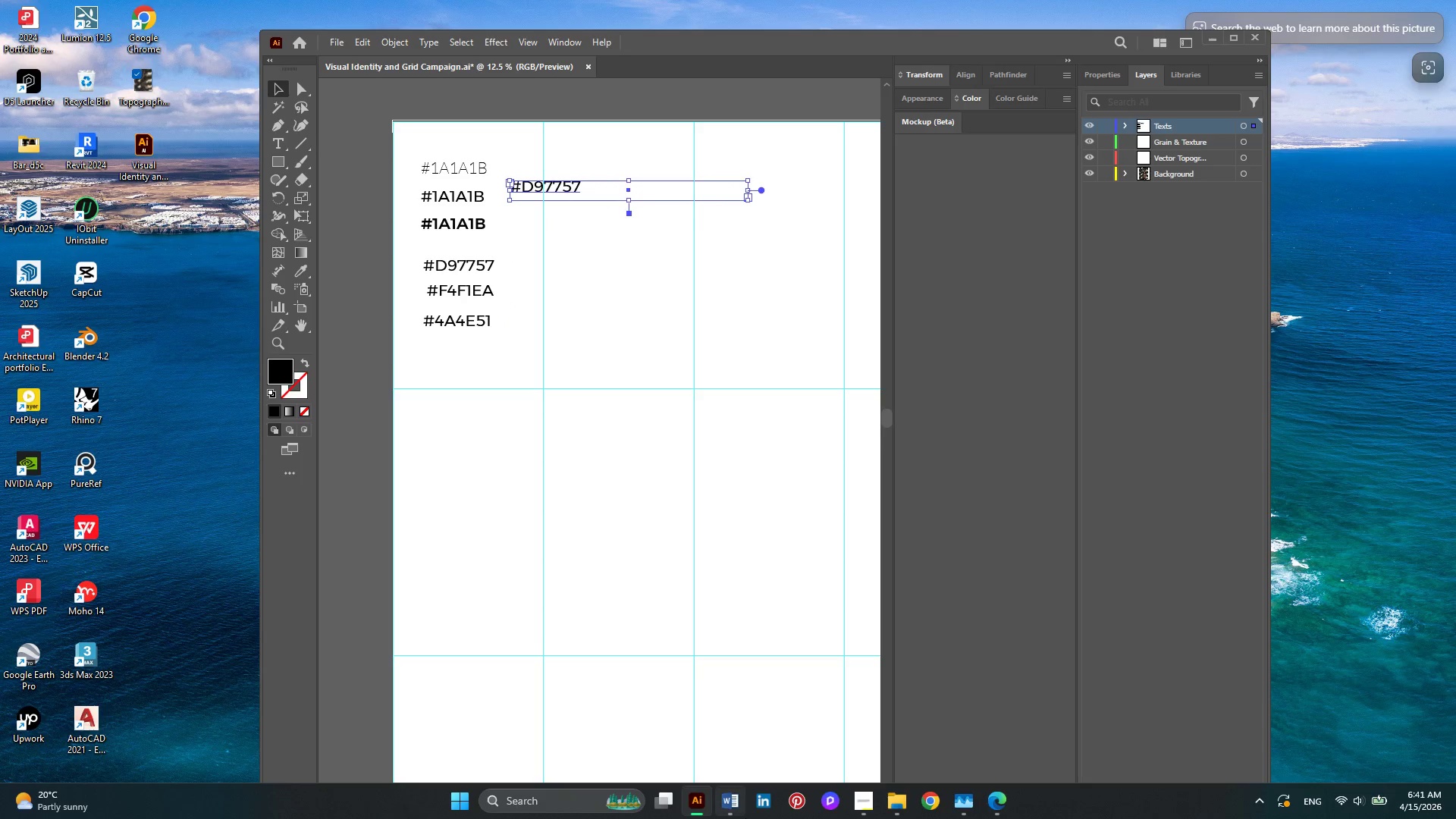 
left_click([736, 811])
 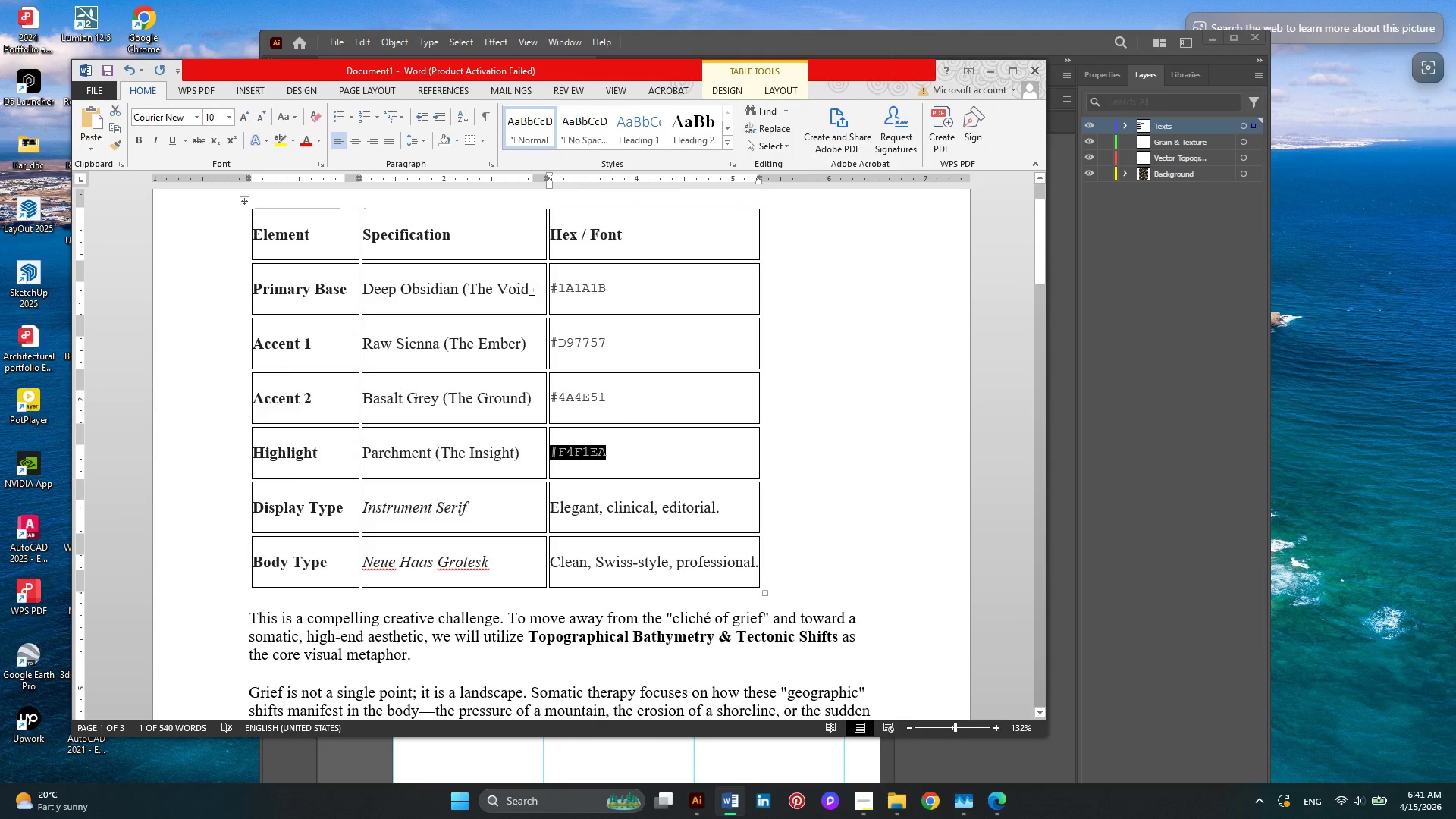 
left_click_drag(start_coordinate=[534, 286], to_coordinate=[372, 278])
 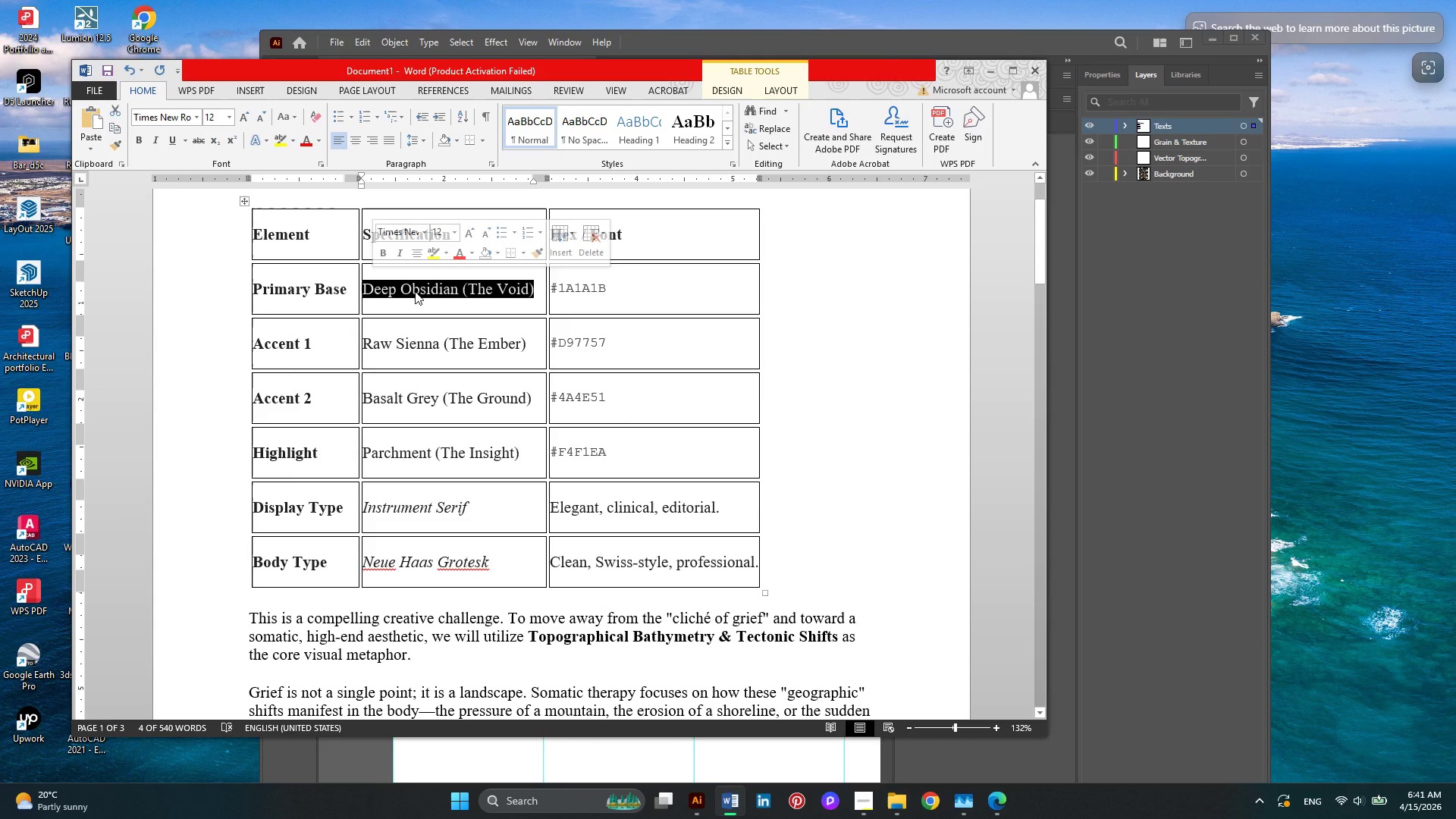 
key(Control+C)
 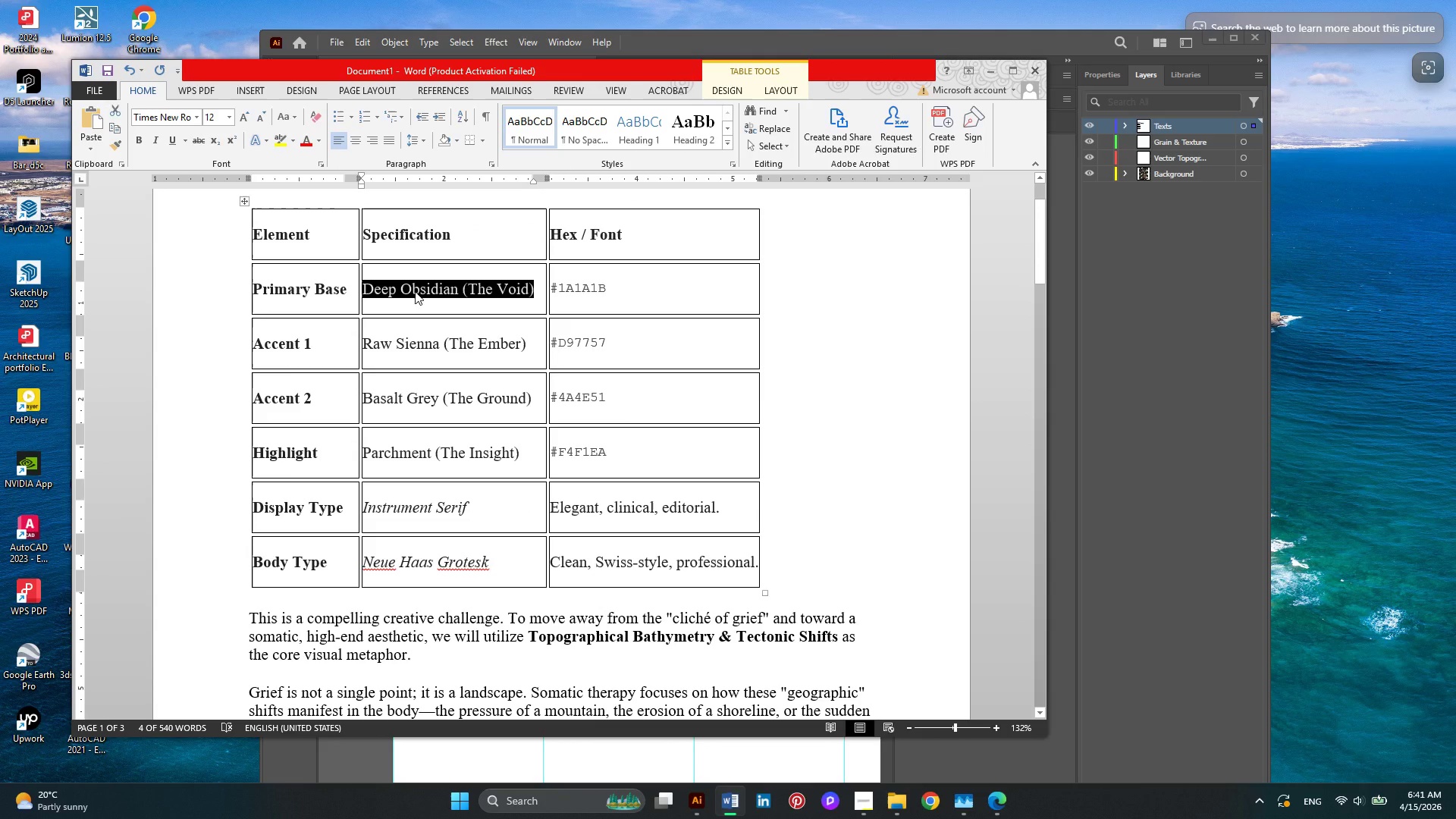 
key(Control+C)
 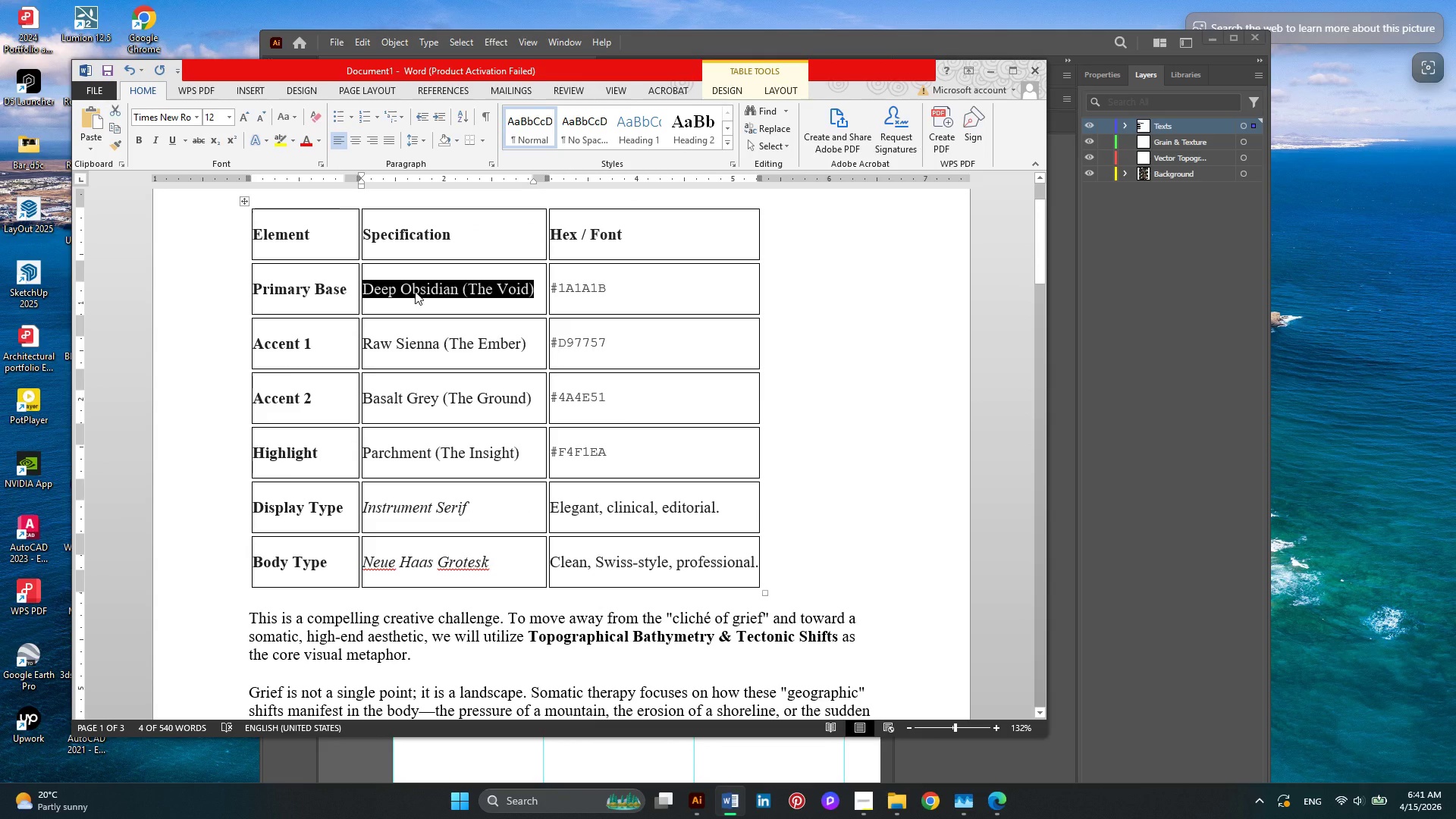 
hold_key(key=C, duration=0.33)
 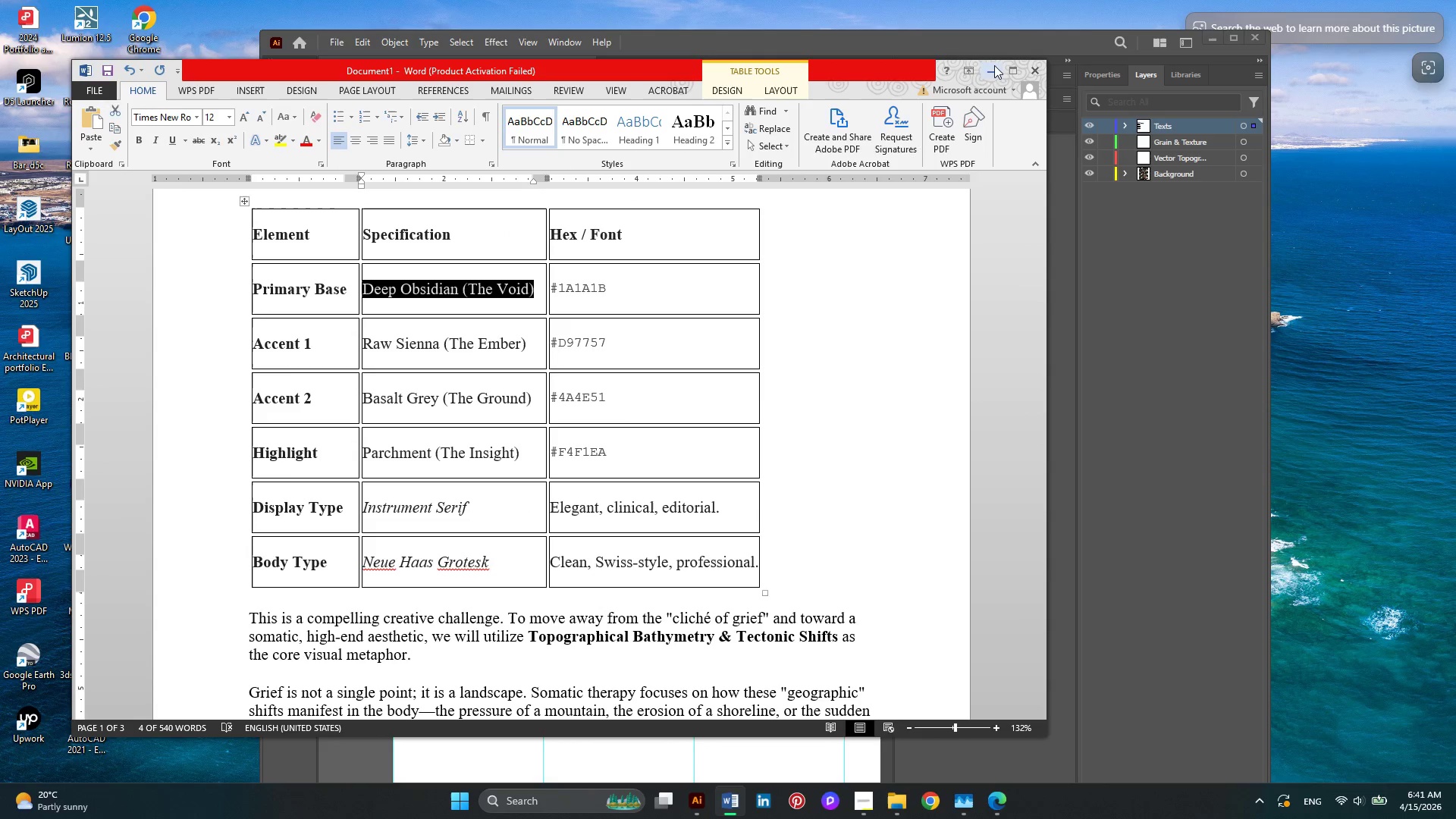 
left_click([993, 67])
 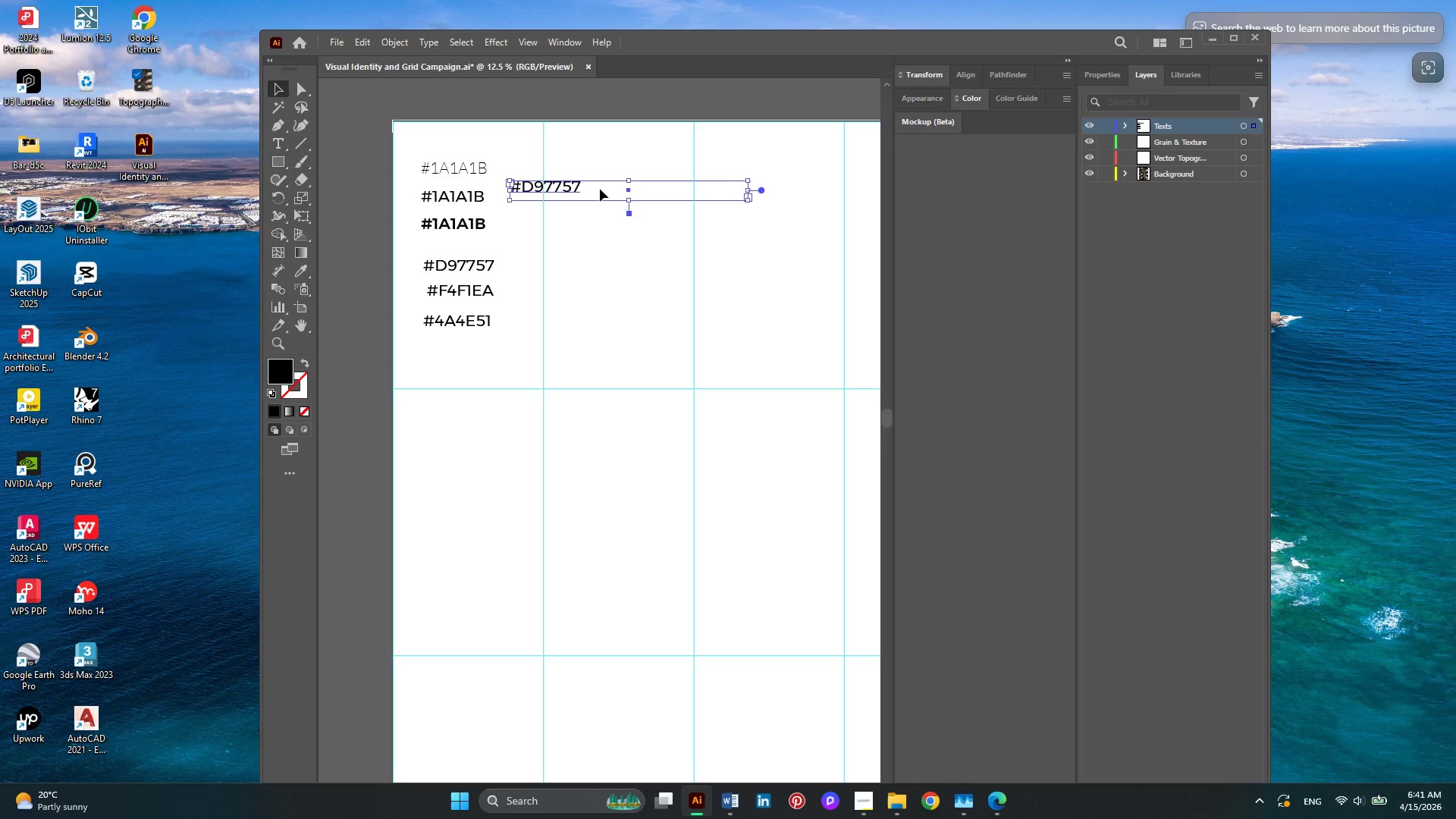 
double_click([600, 189])
 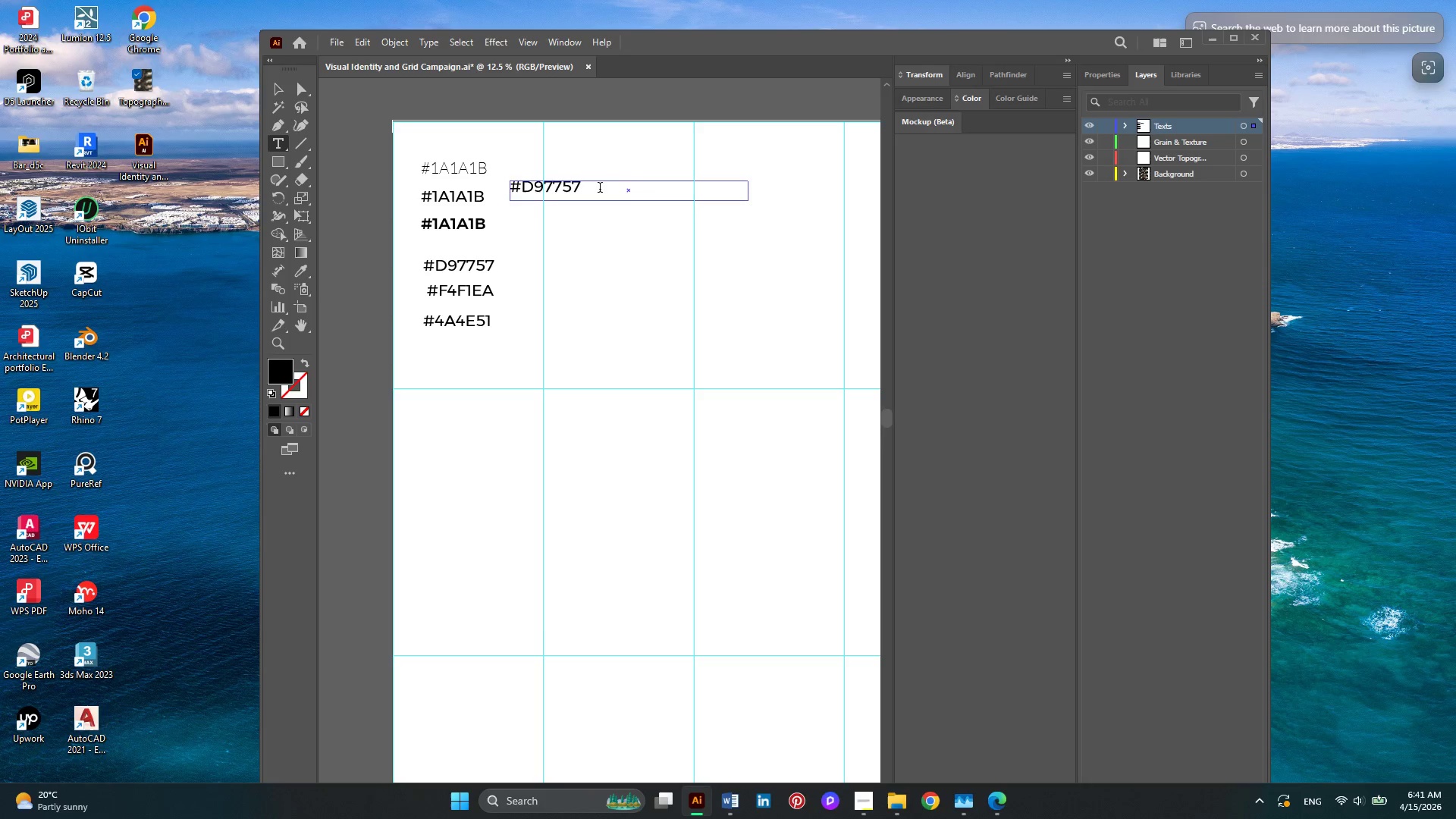 
key(Control+A)
 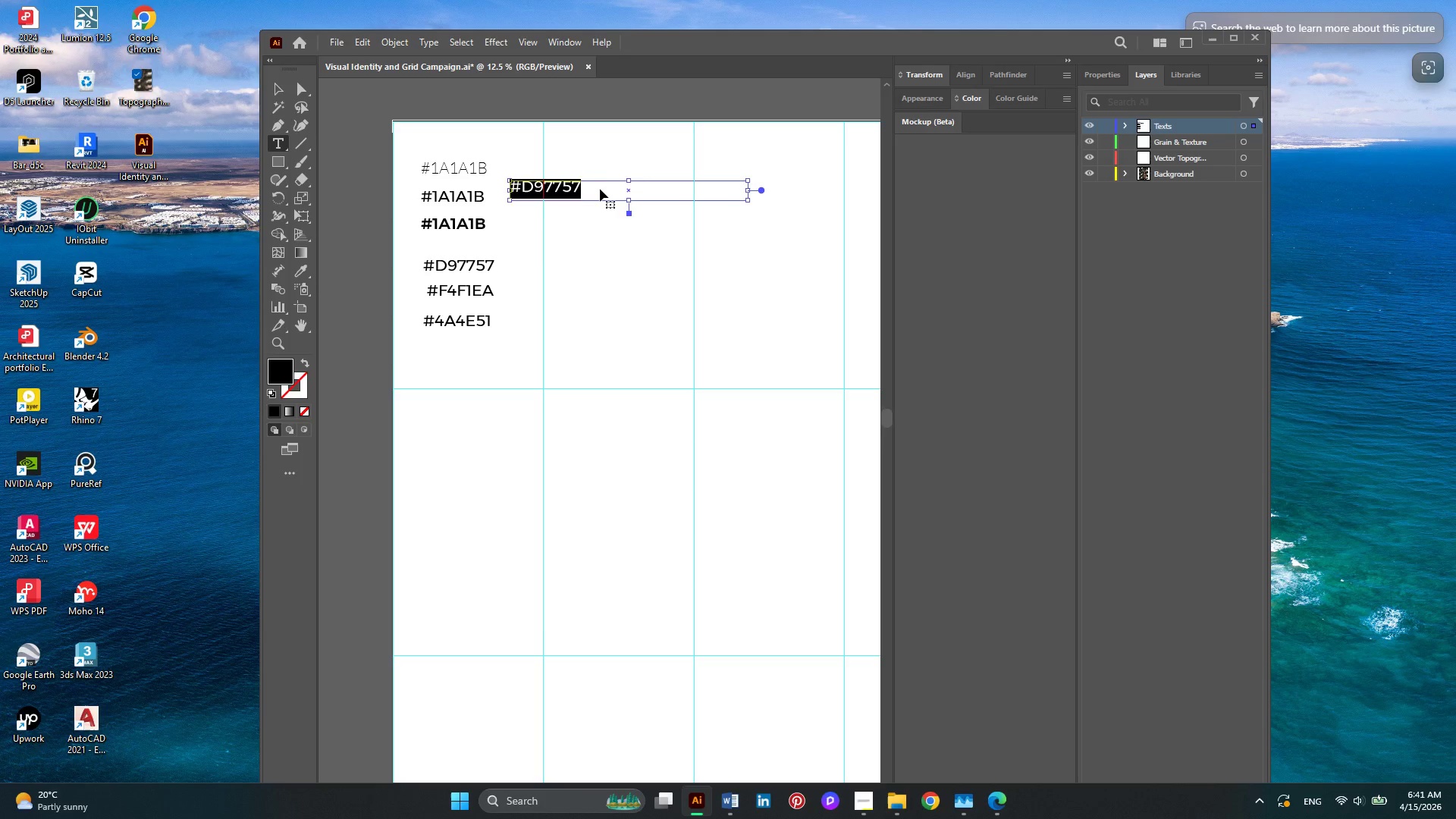 
key(Control+V)
 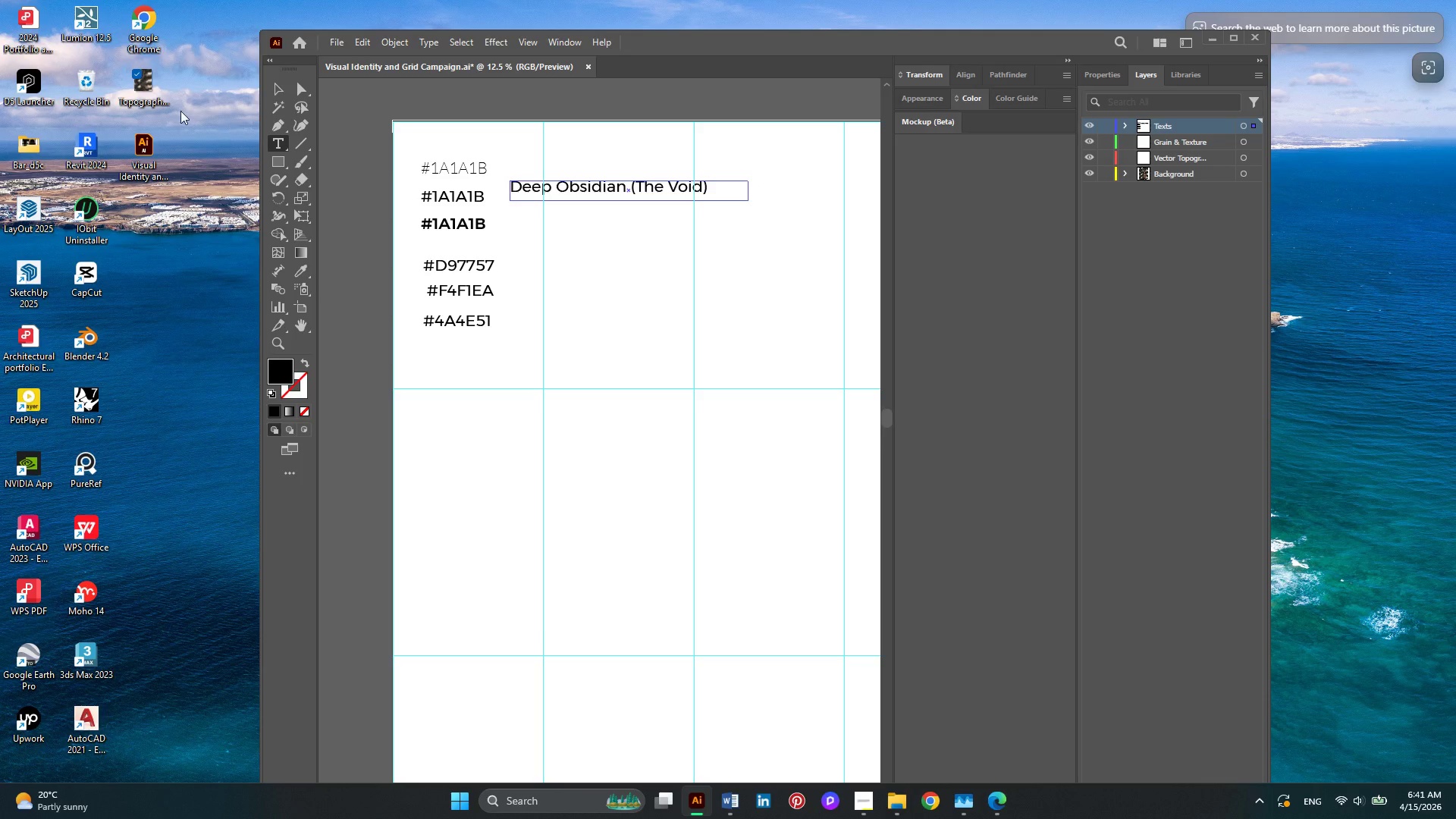 
wait(5.36)
 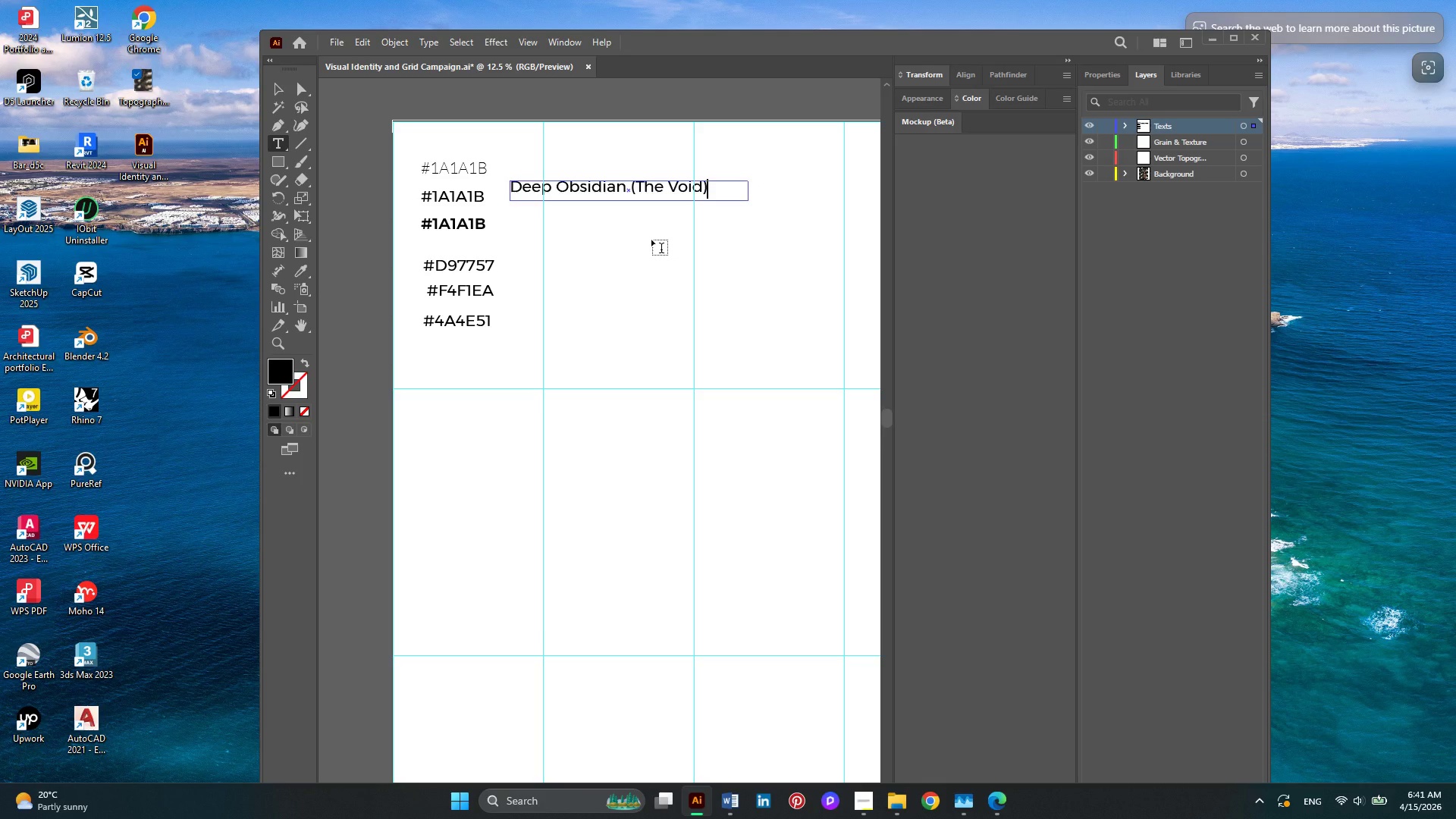 
key(Escape)
 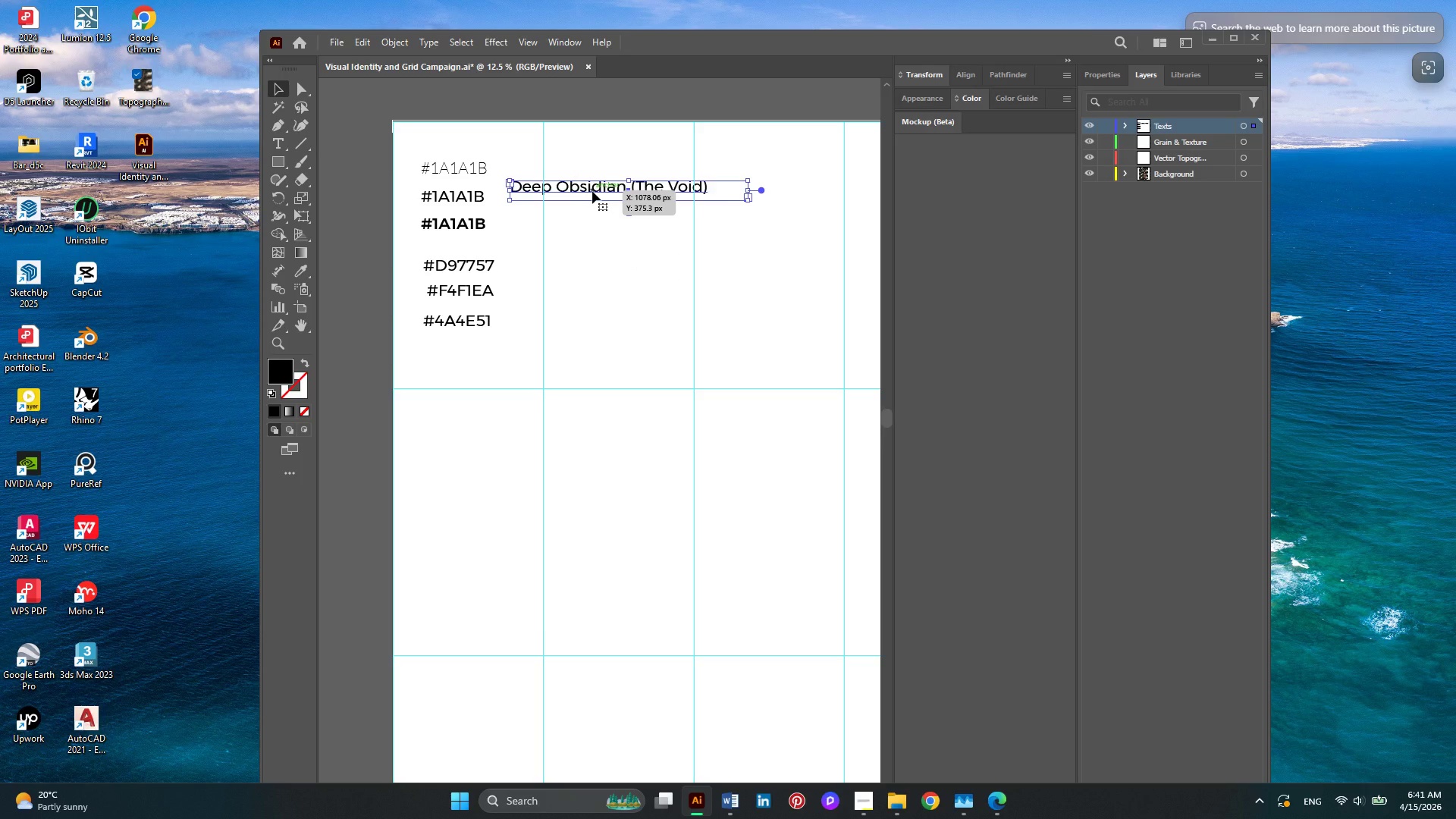 
hold_key(key=AltLeft, duration=1.38)
left_click_drag(start_coordinate=[592, 191], to_coordinate=[591, 226])
 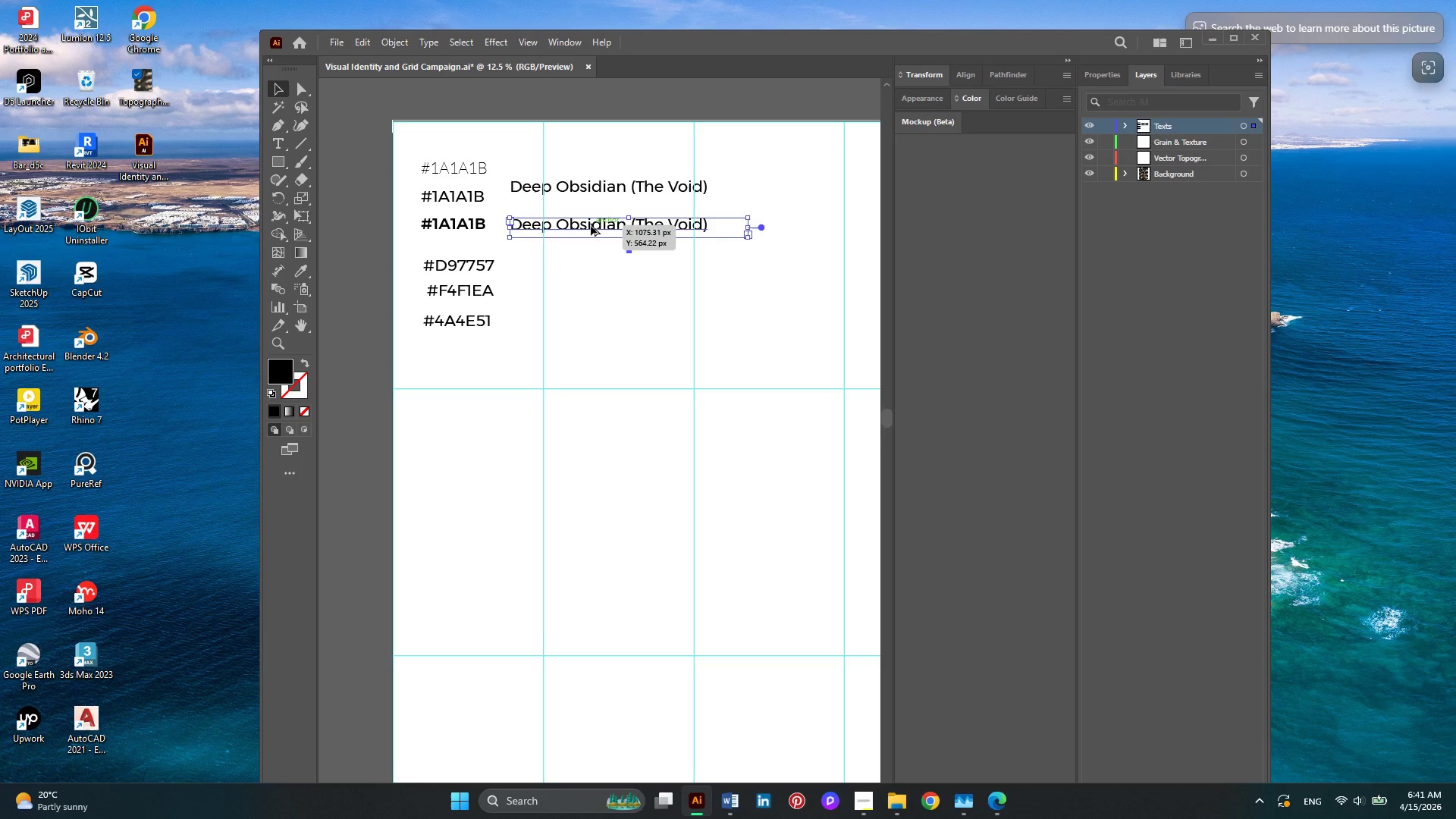 
hold_key(key=AltLeft, duration=6.47)
left_click_drag(start_coordinate=[591, 226], to_coordinate=[591, 268])
 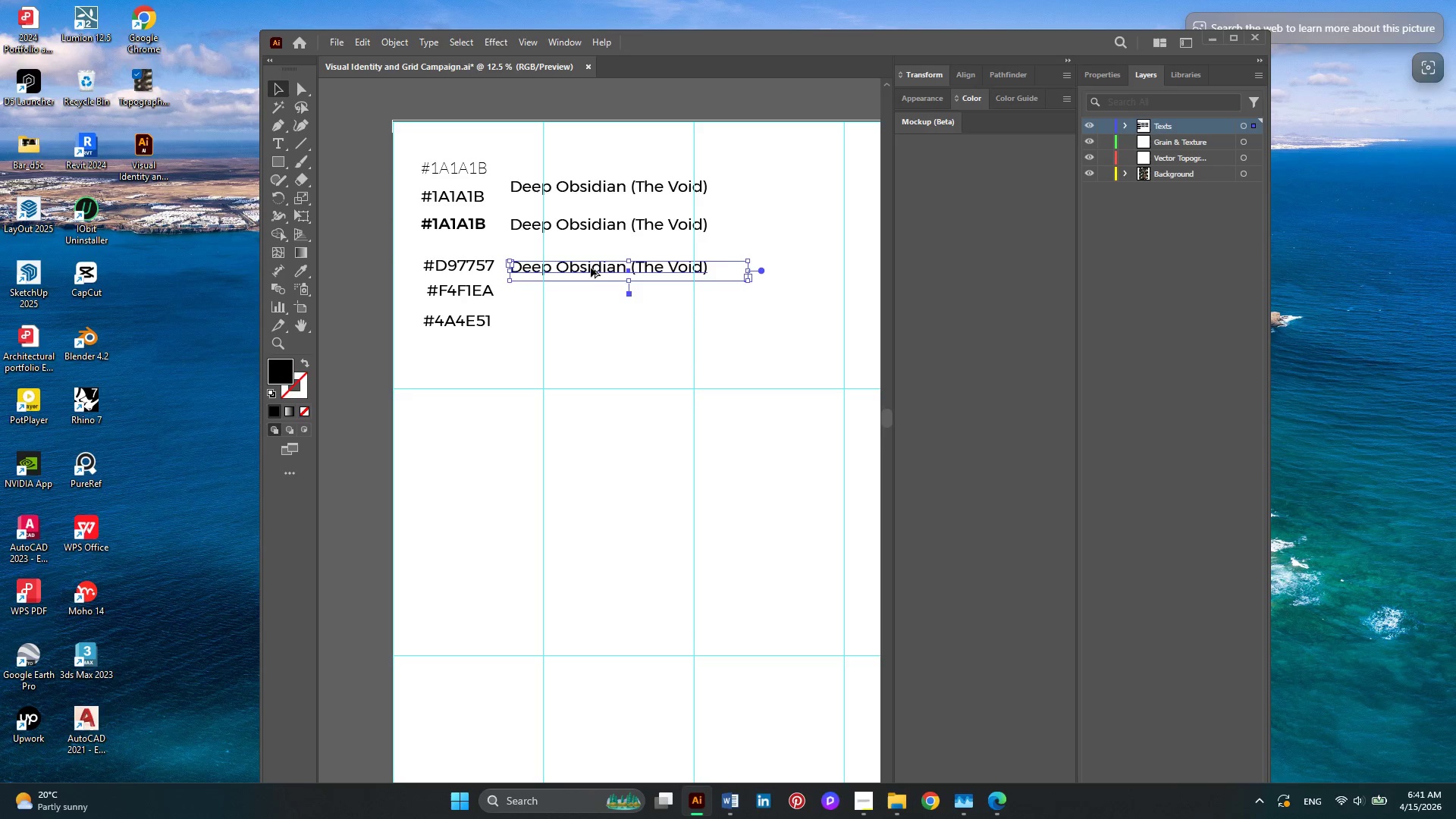 
left_click_drag(start_coordinate=[591, 268], to_coordinate=[588, 309])
 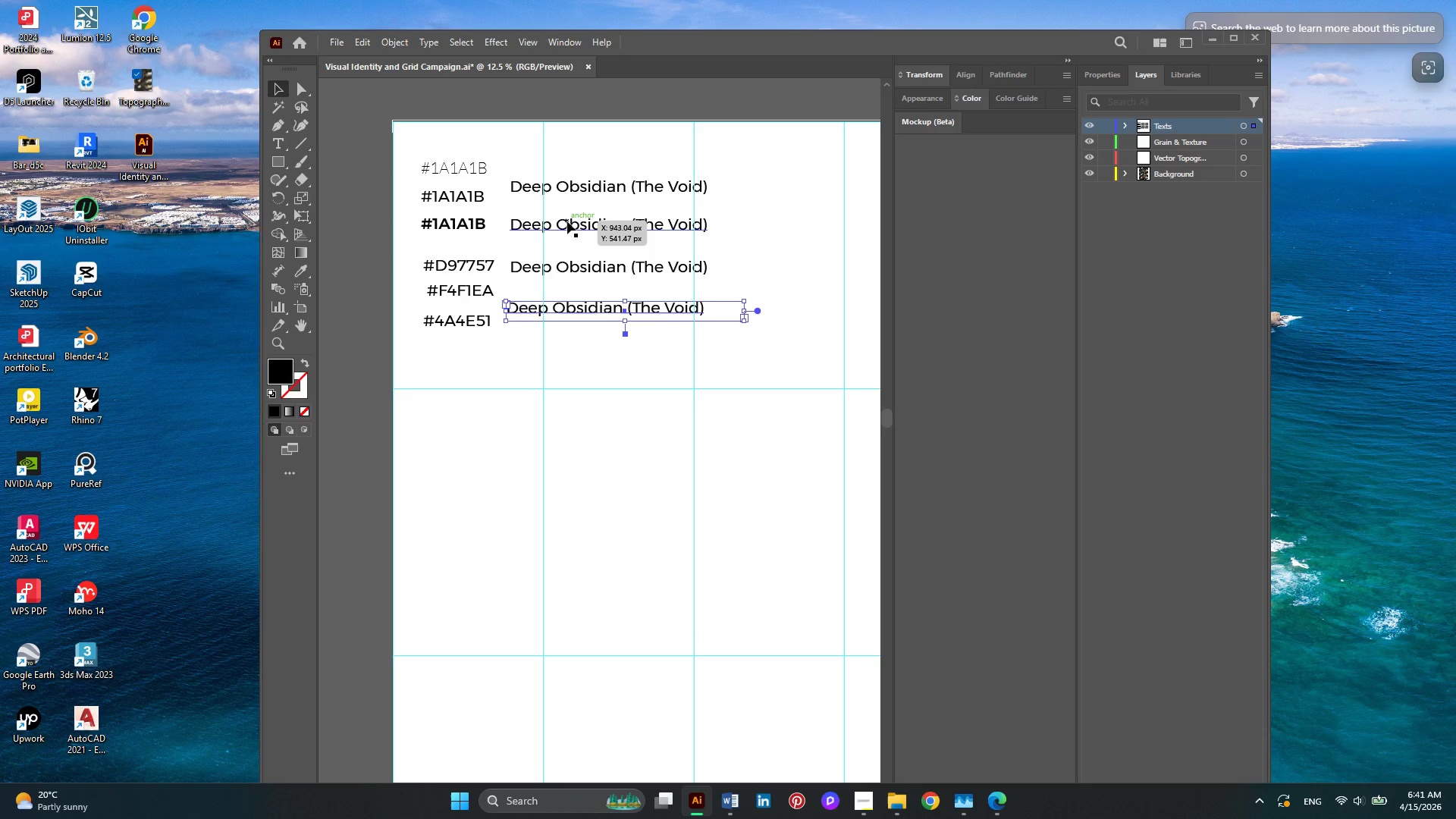 
left_click([567, 221])
 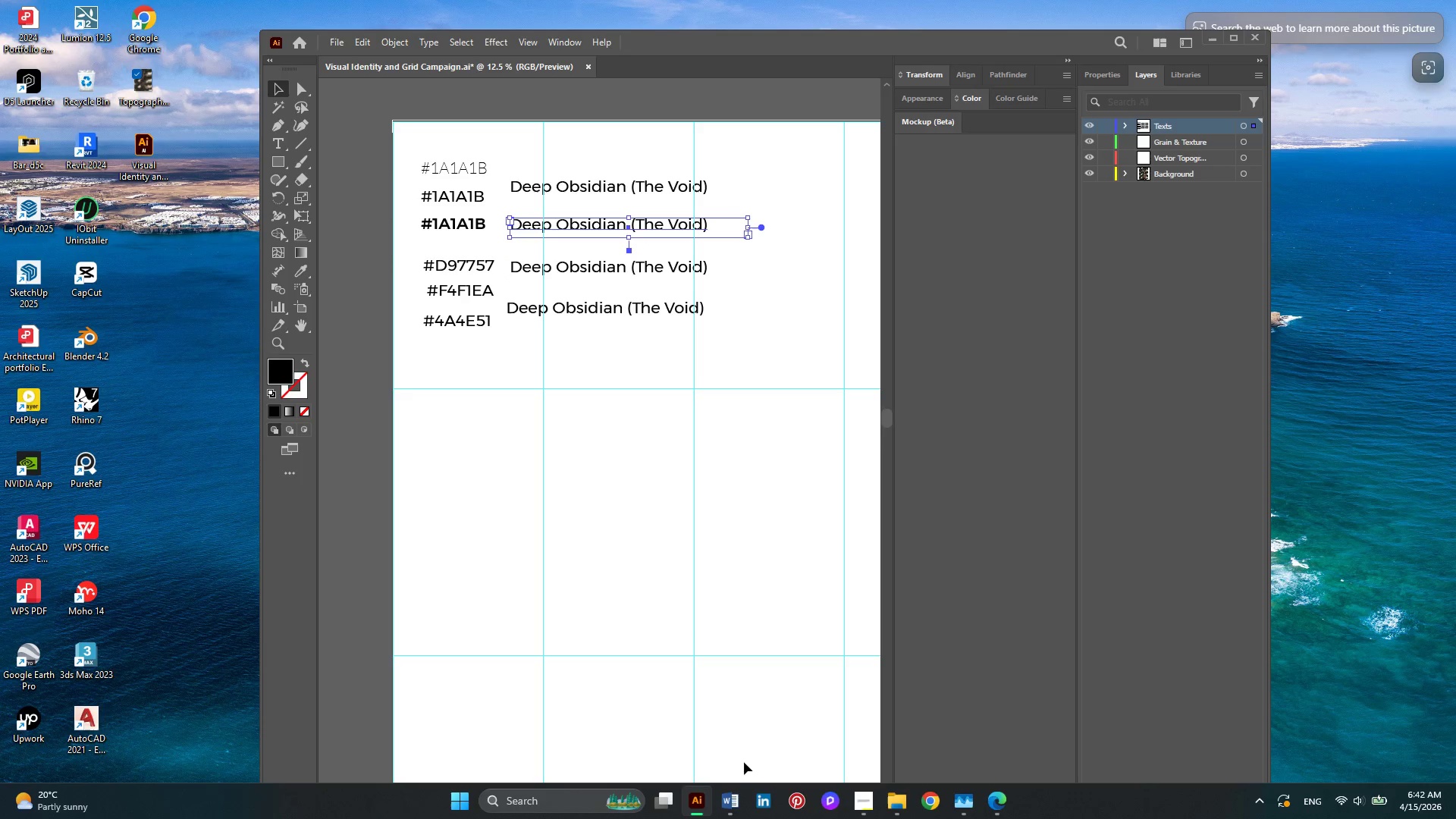 
left_click([734, 796])
 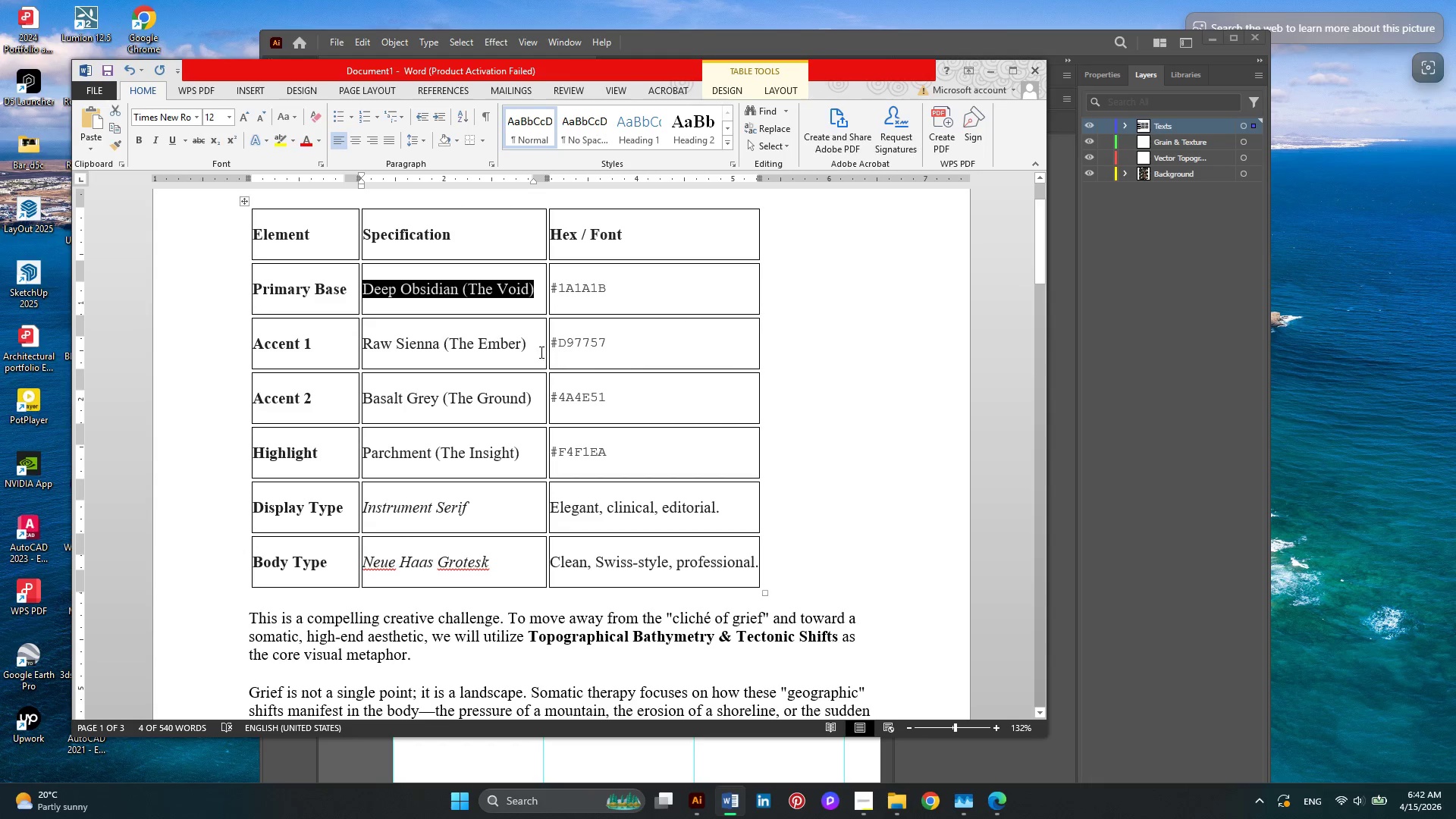 
left_click_drag(start_coordinate=[535, 347], to_coordinate=[378, 336])
 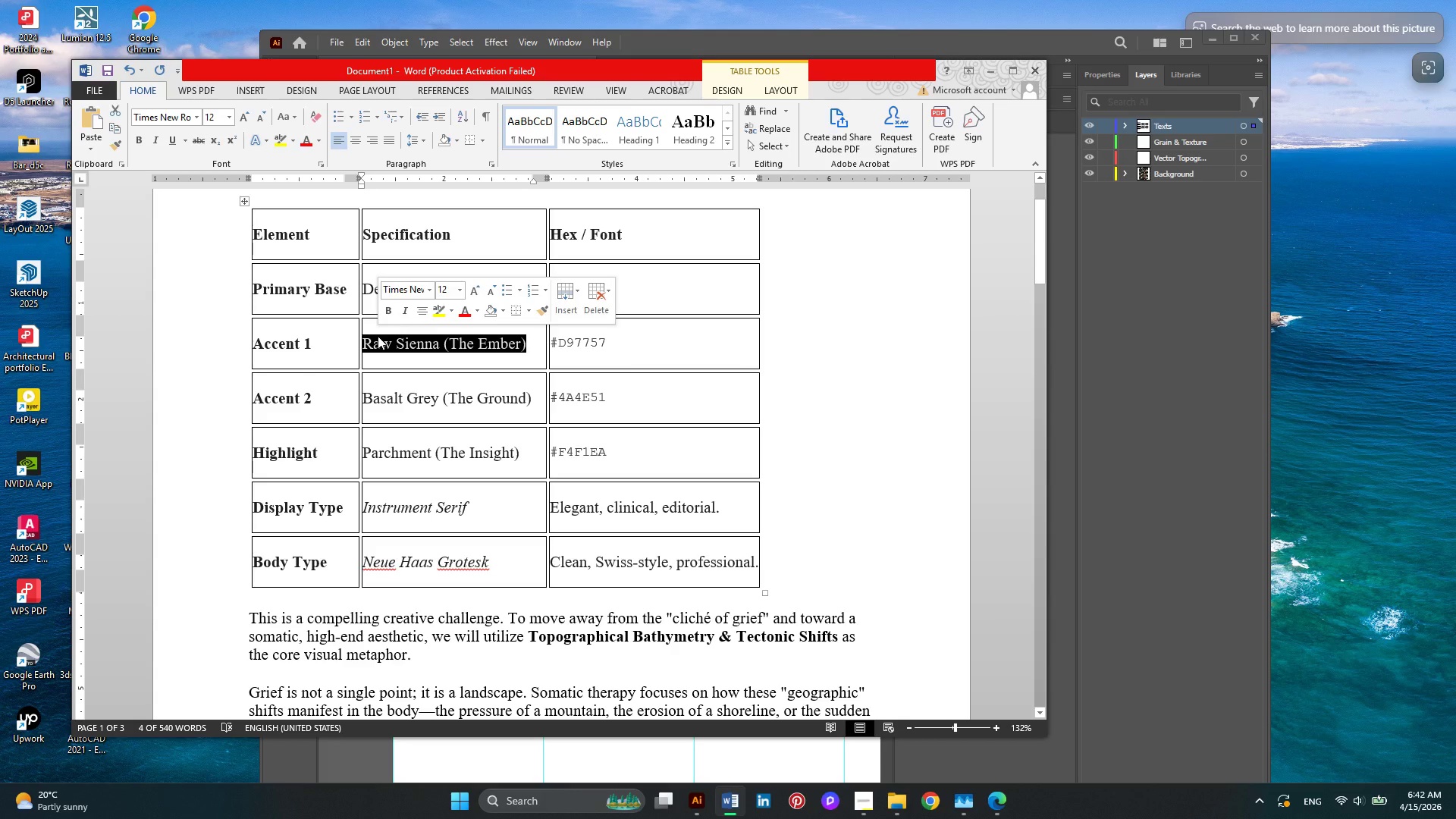 
wait(7.16)
 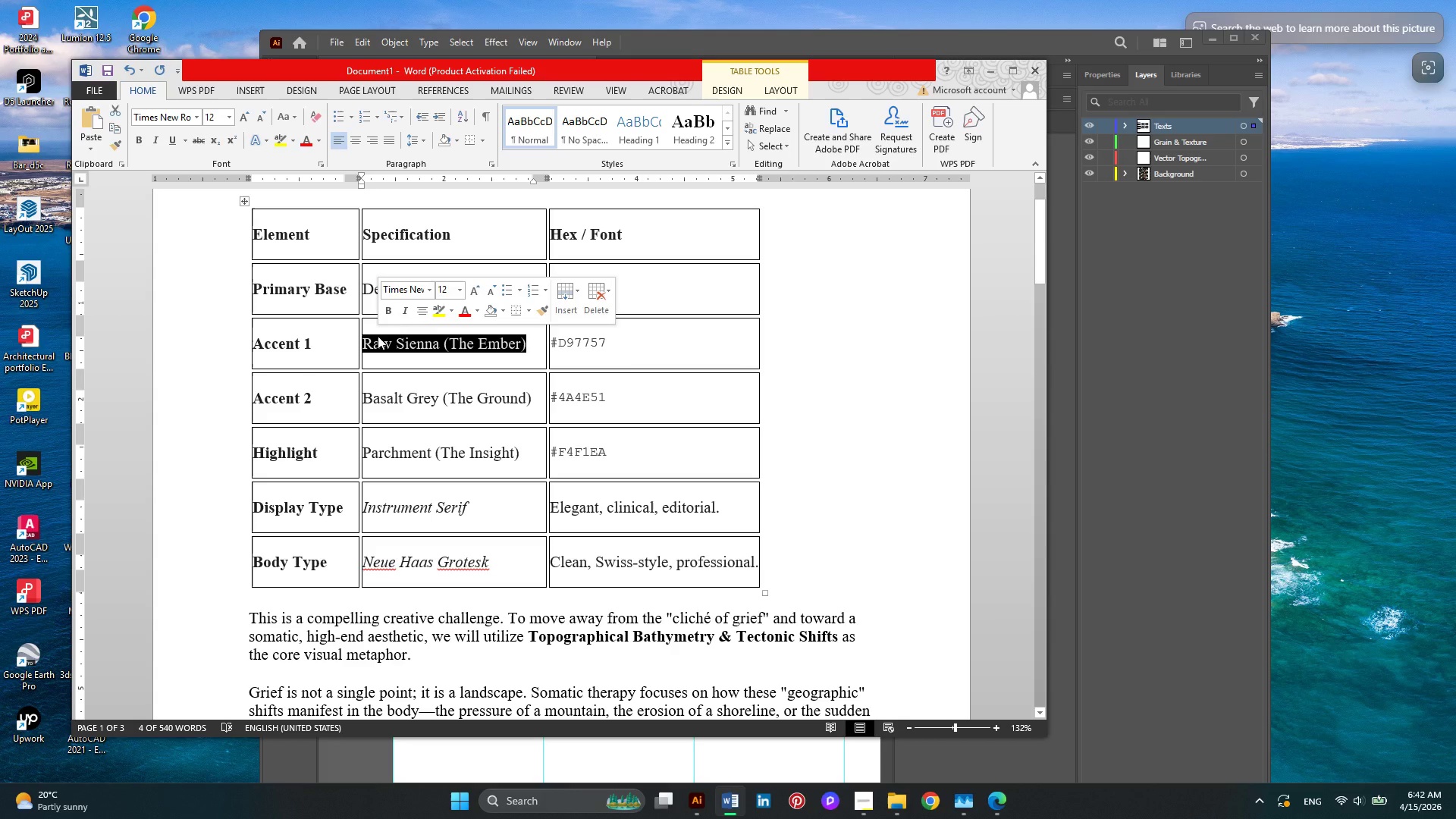 
key(Control+C)
 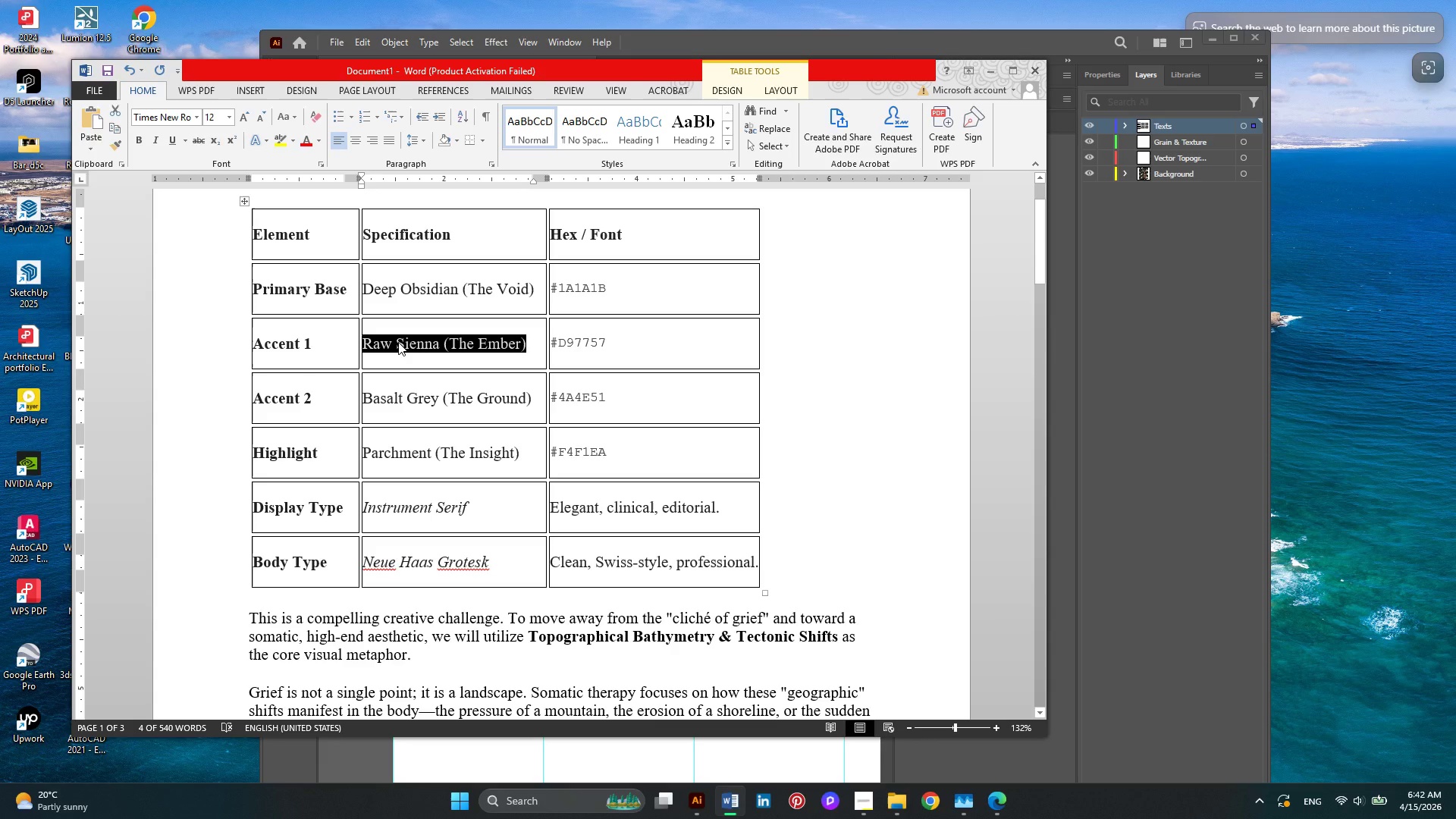 
key(Control+C)
 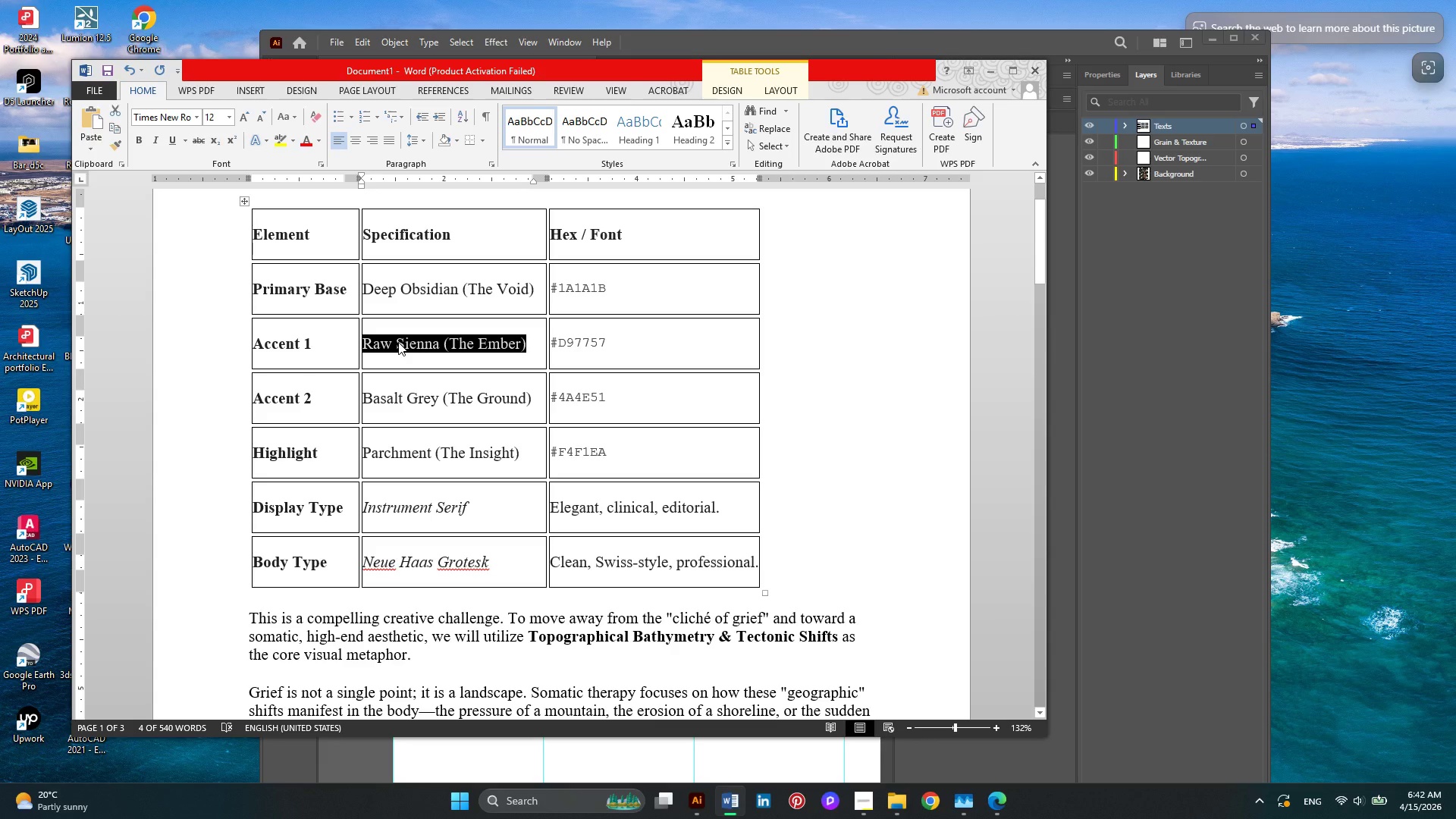 
key(Control+C)
 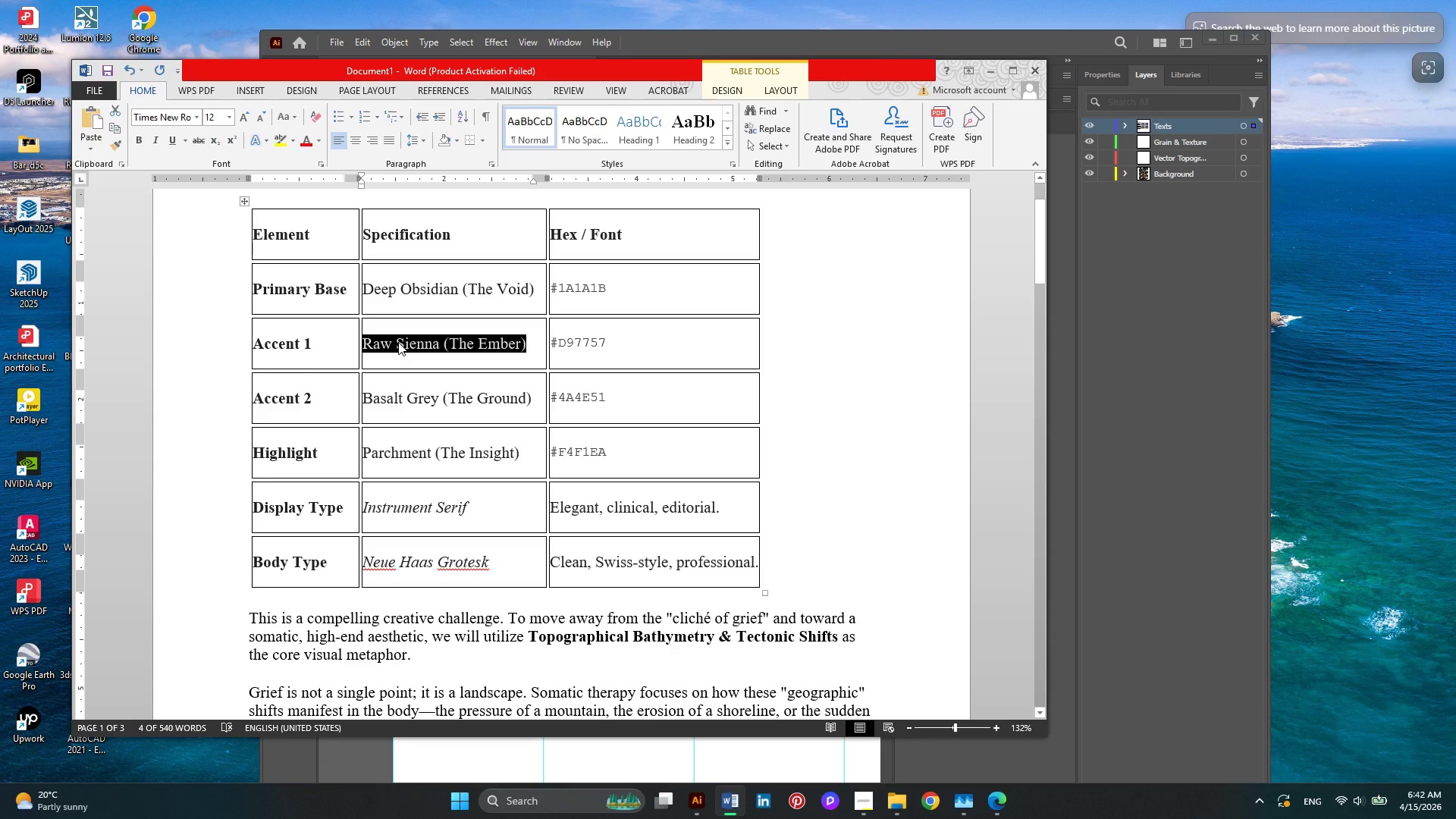 
key(Control+C)
 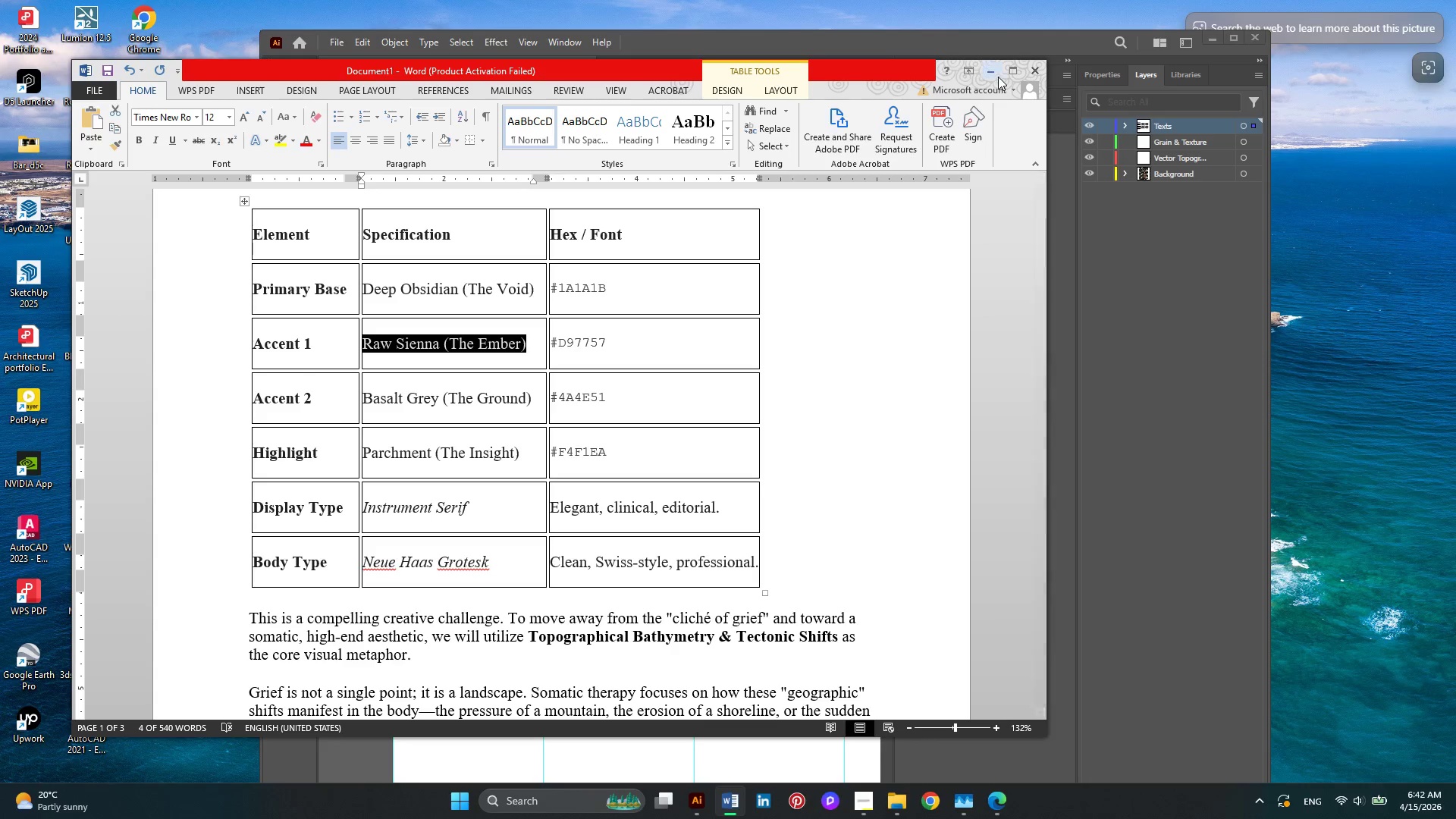 
left_click([995, 72])
 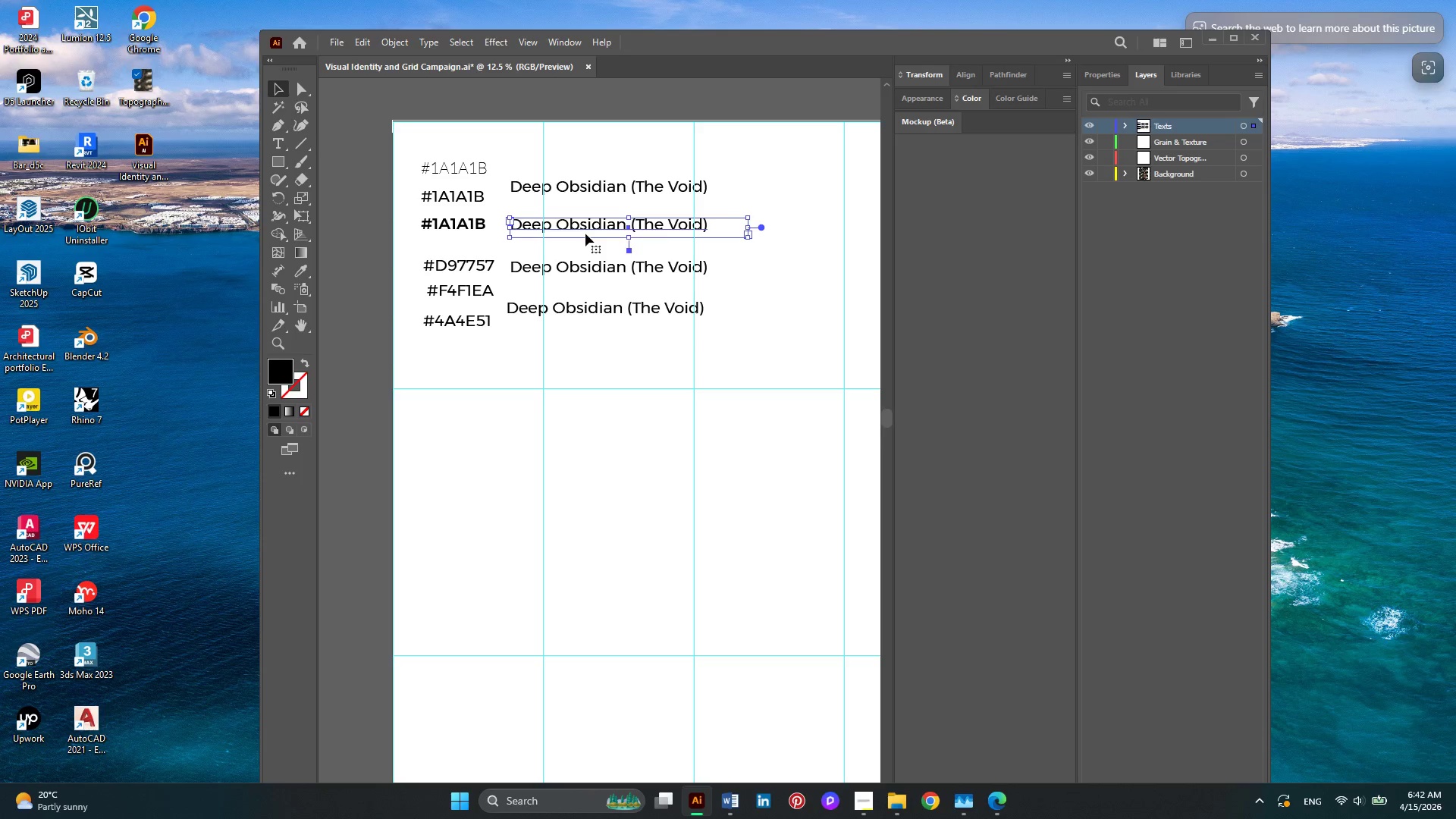 
double_click([585, 230])
 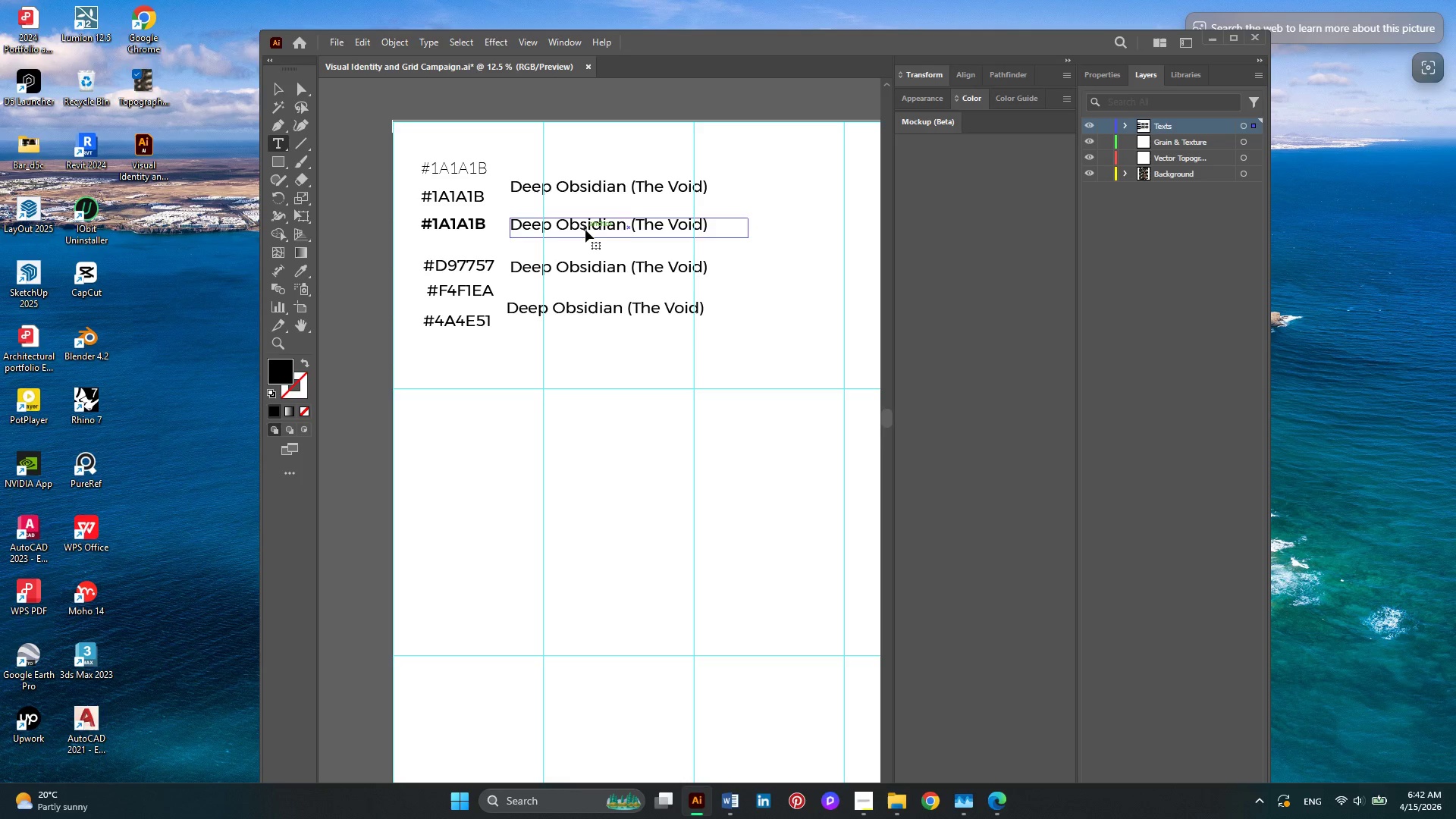 
key(Control+A)
 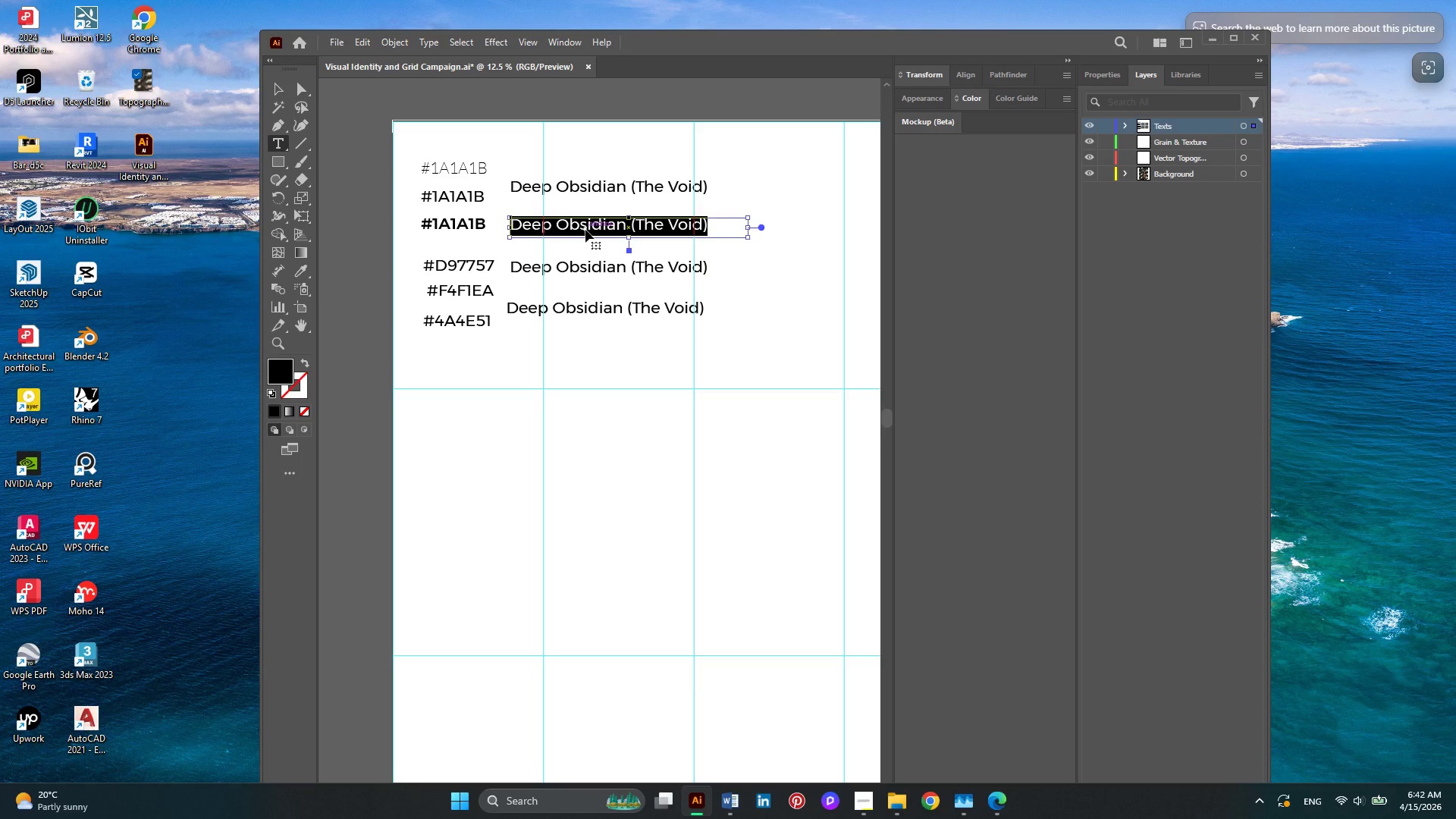 
key(Control+V)
 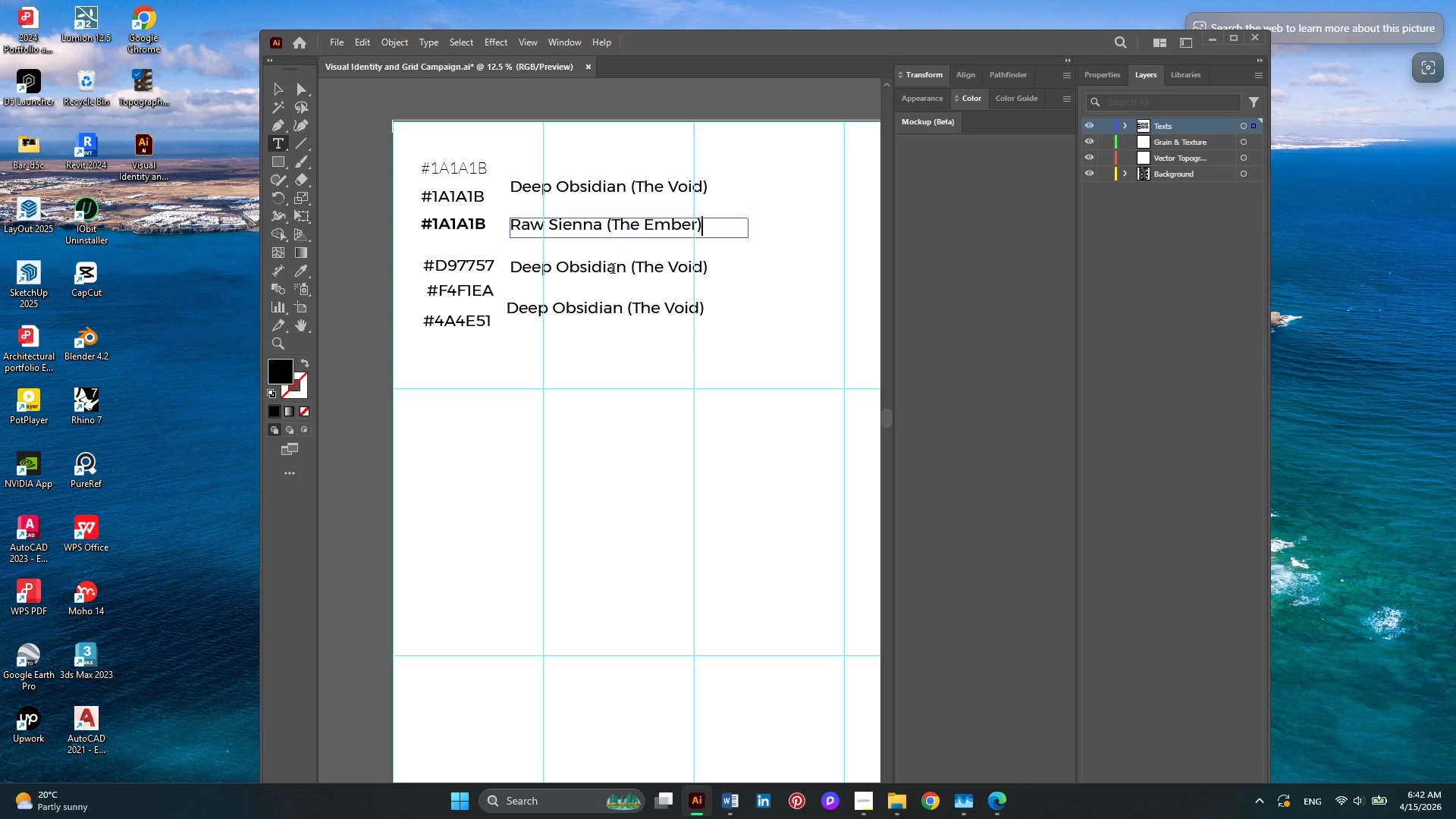 
left_click([613, 270])
 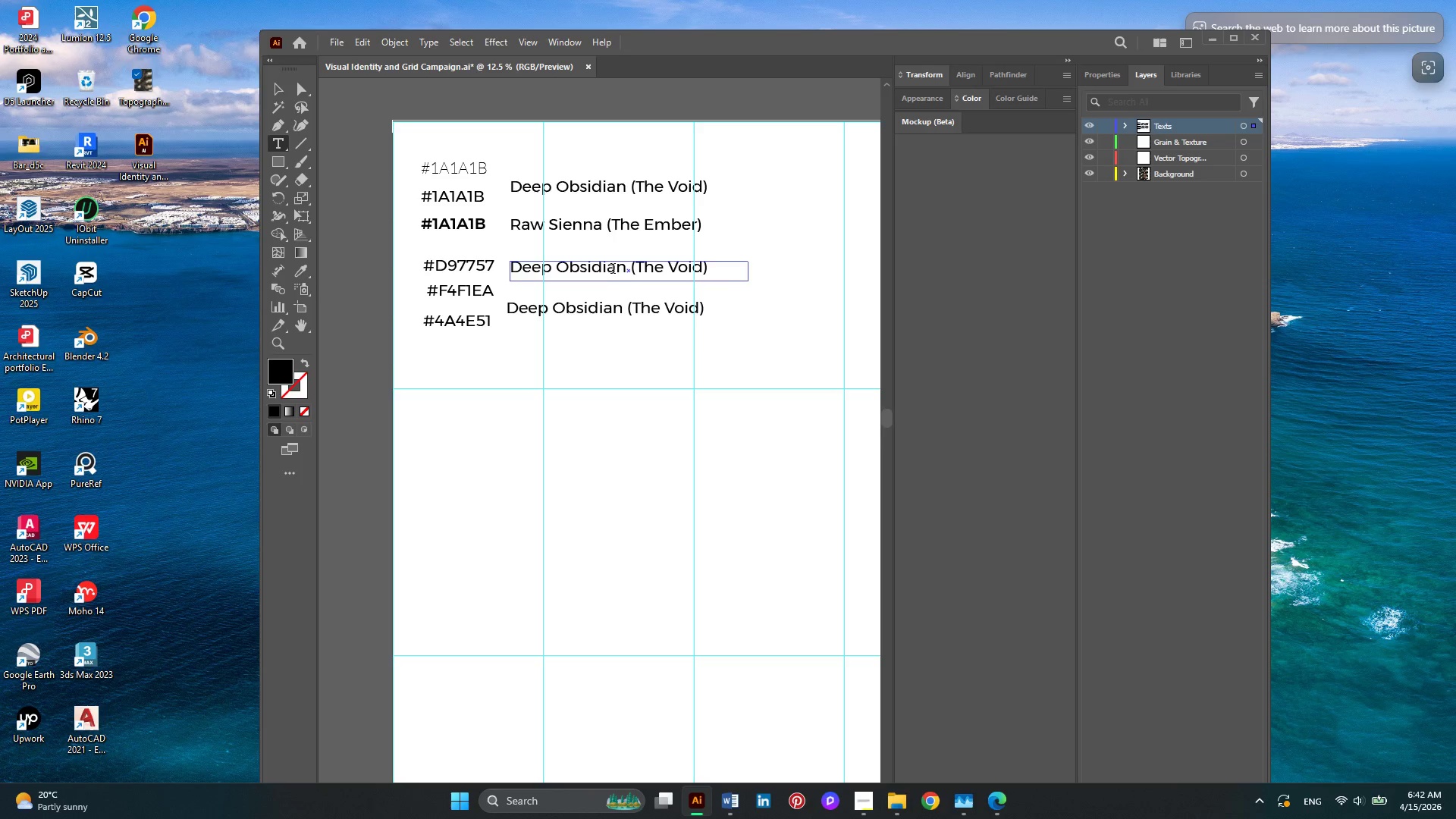 
key(Control+A)
 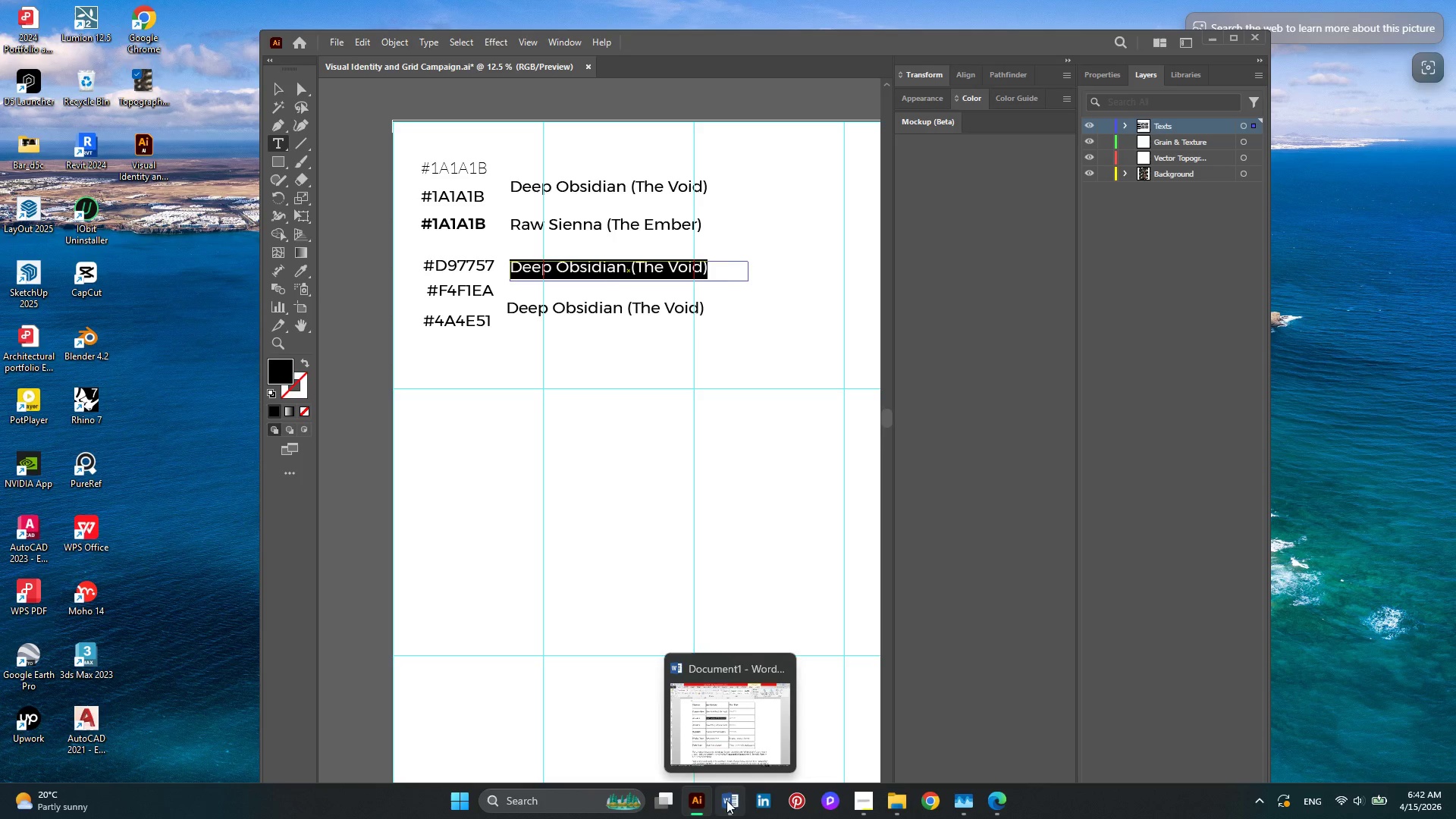 
left_click([728, 758])
 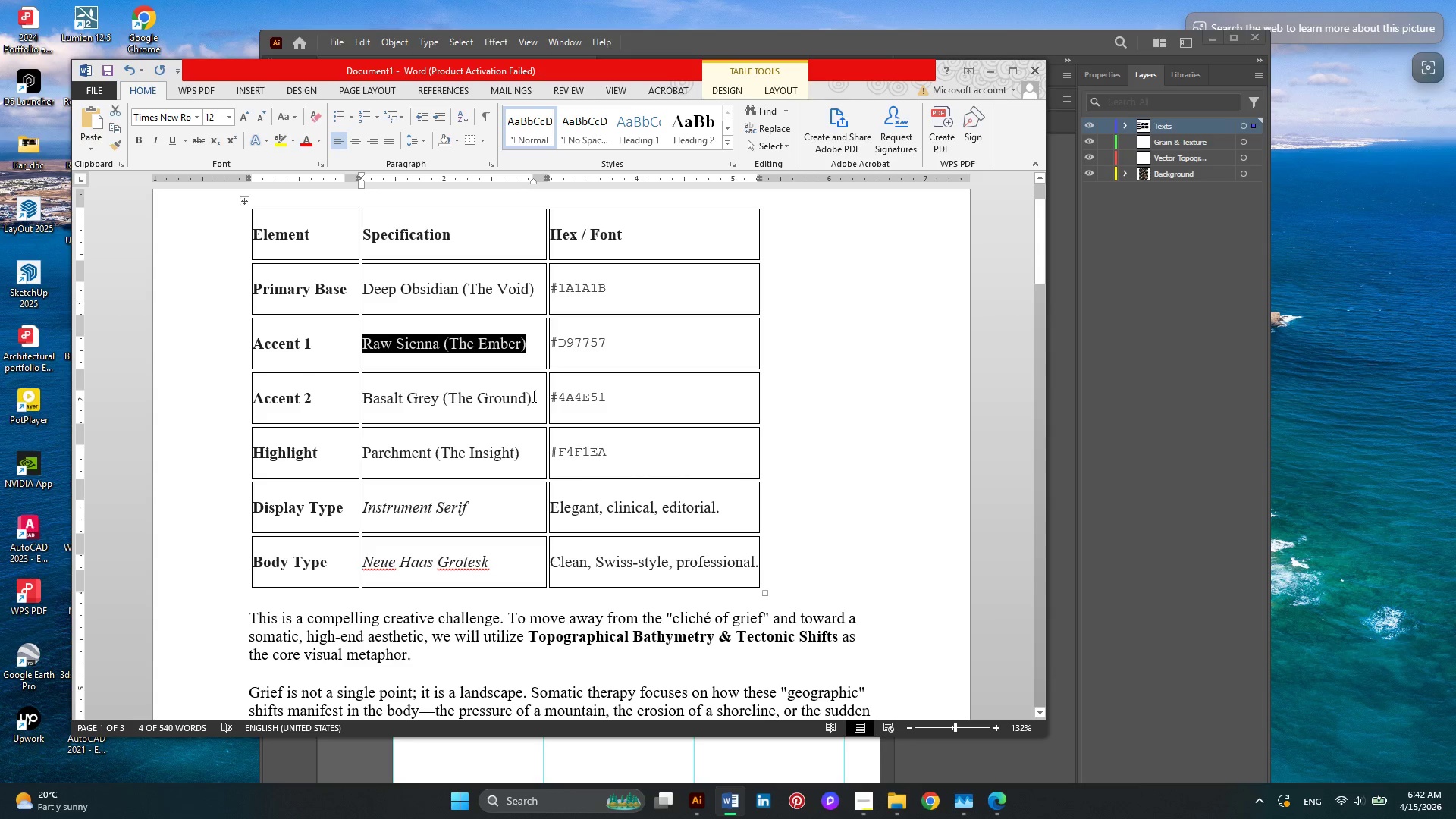 
left_click_drag(start_coordinate=[530, 397], to_coordinate=[381, 401])
 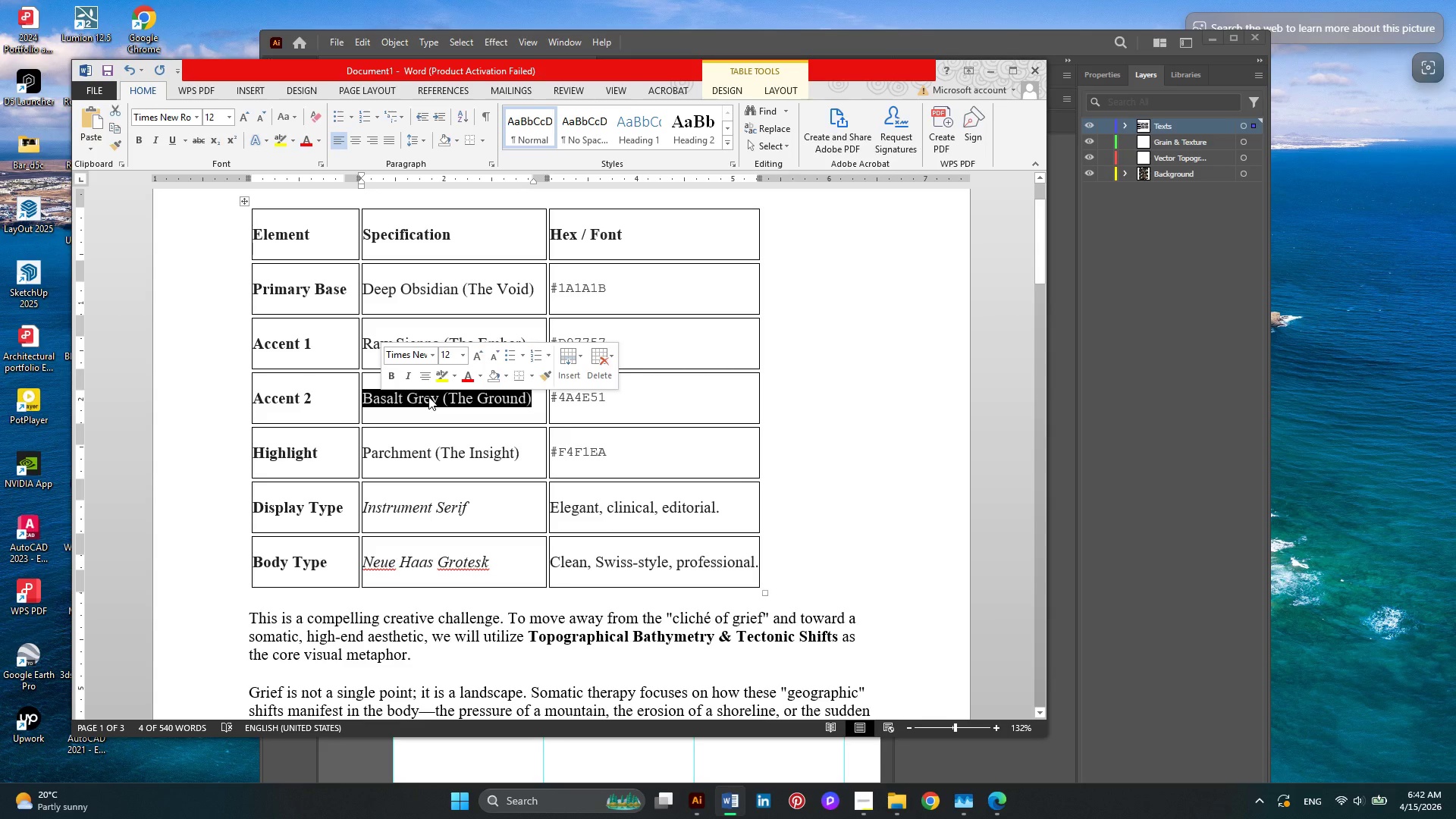 
key(Control+C)
 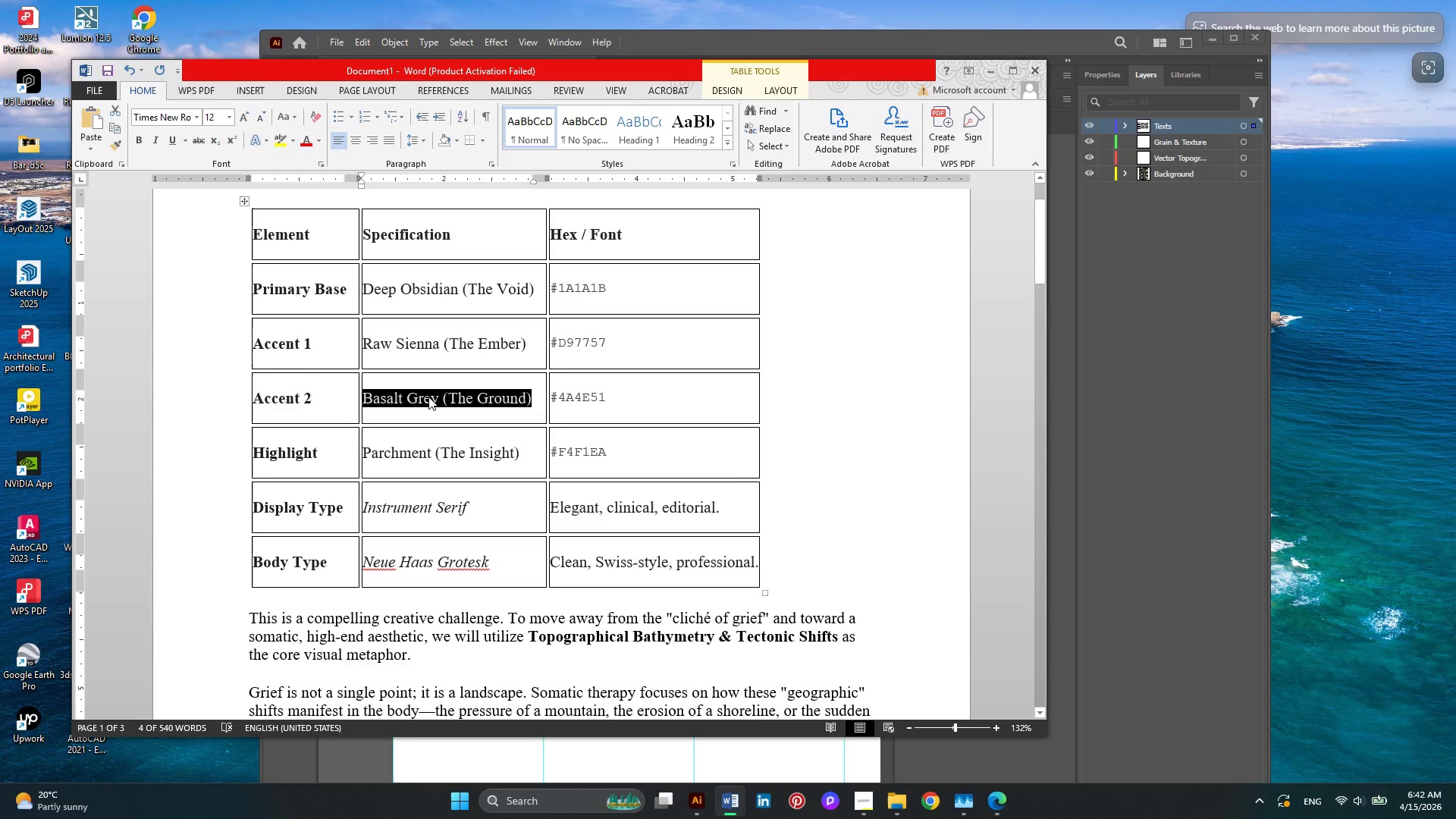 
key(Control+C)
 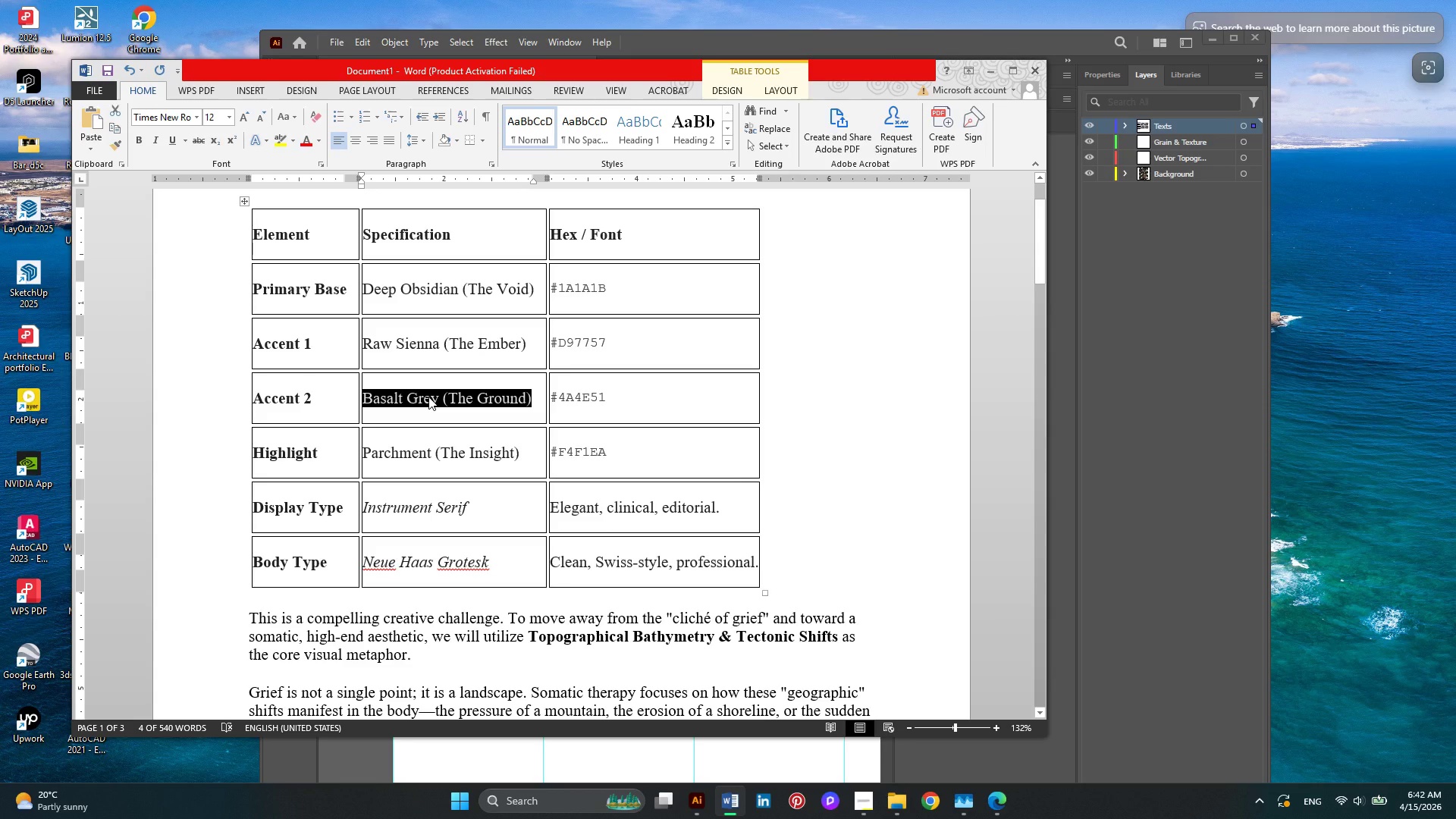 
key(Control+C)
 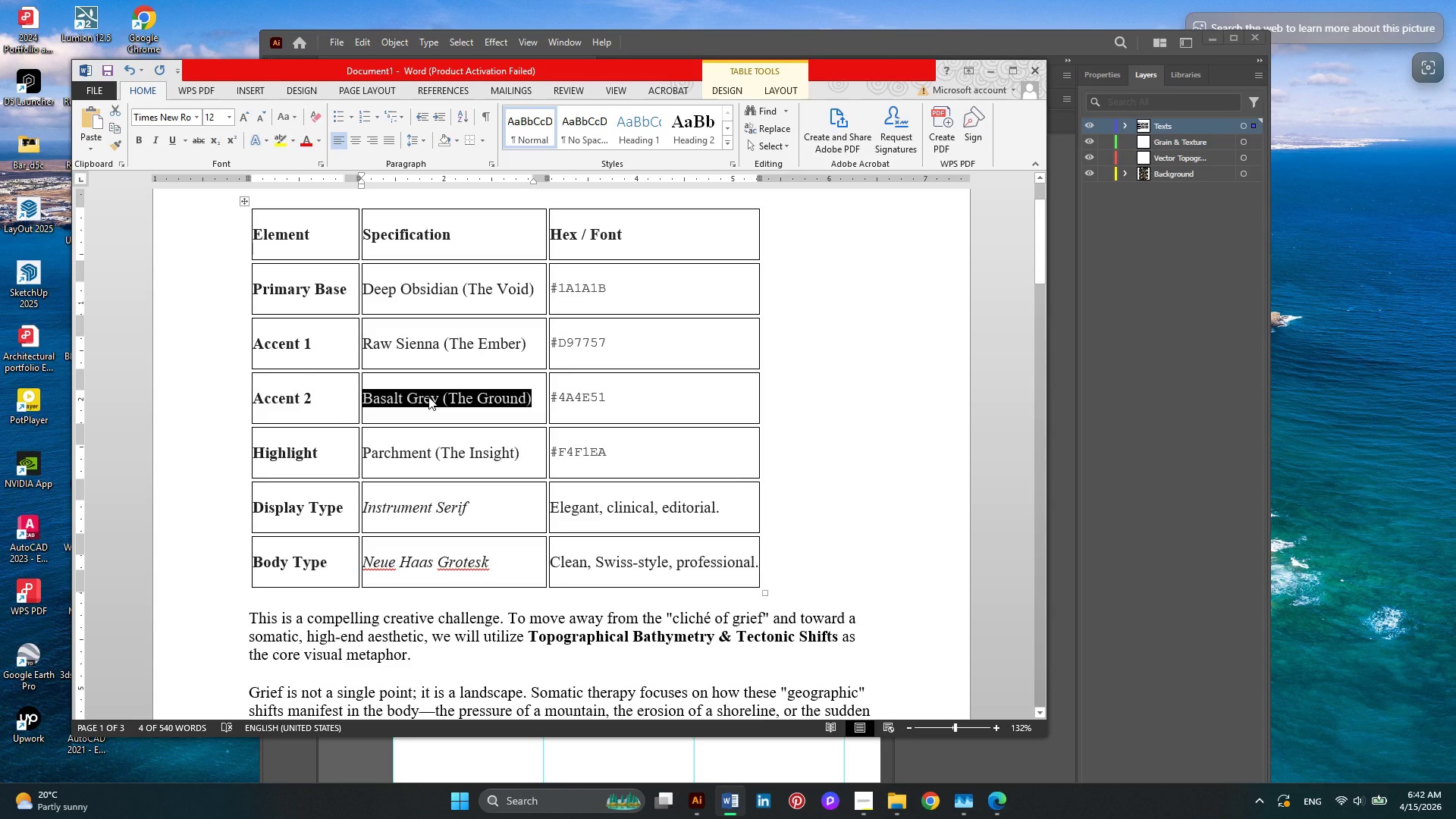 
key(Control+C)
 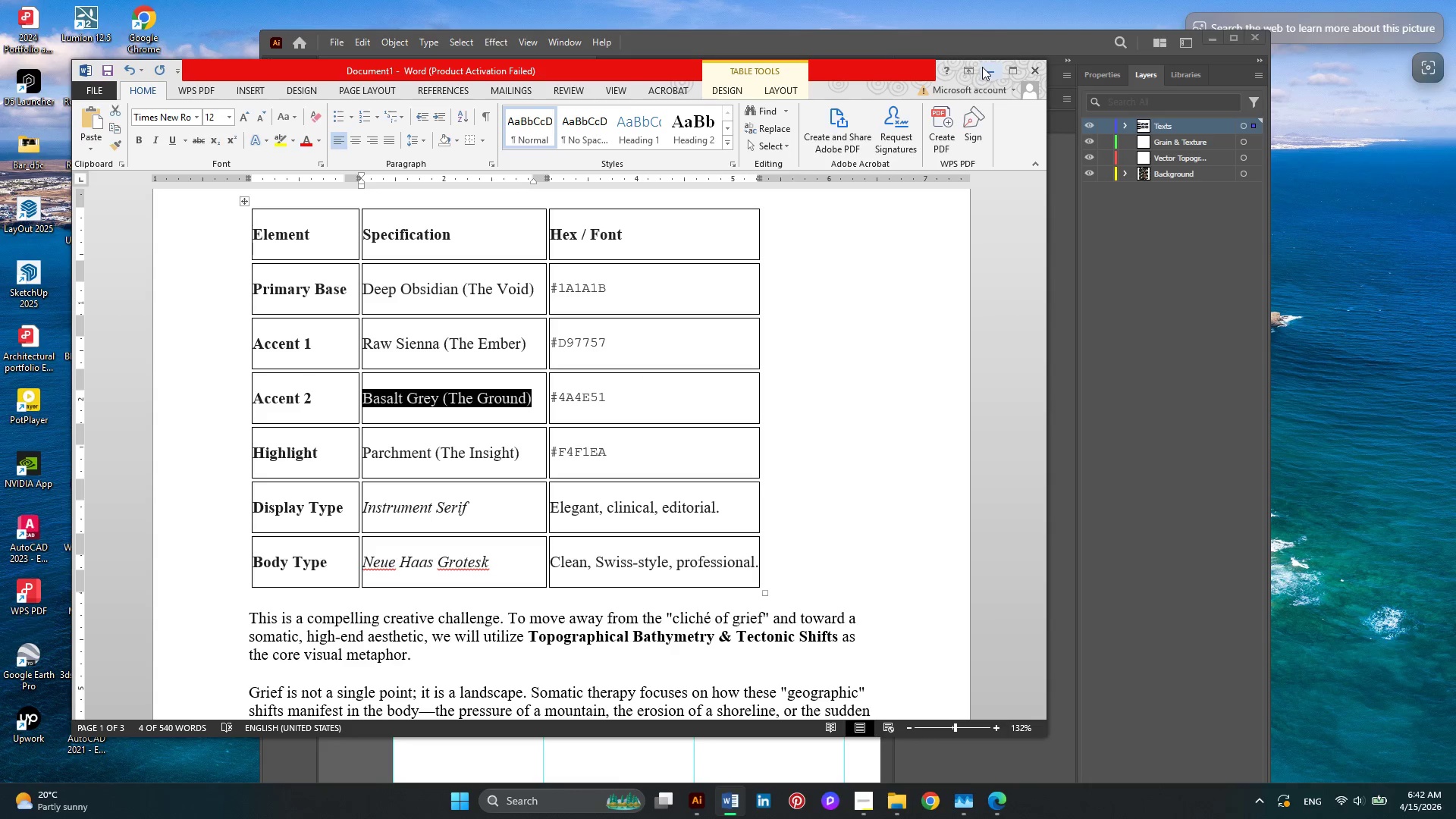 
left_click([984, 69])
 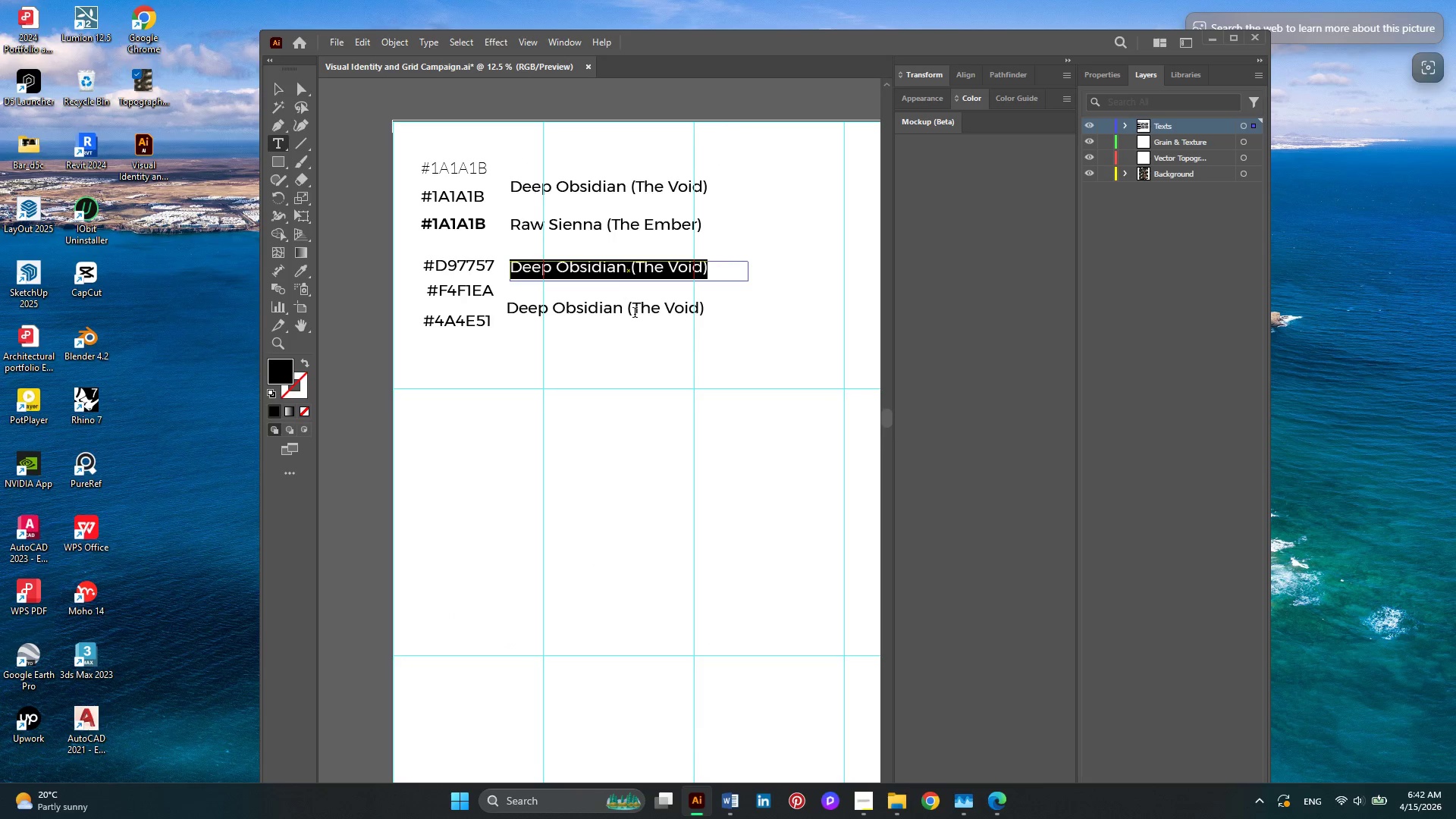 
left_click([627, 310])
 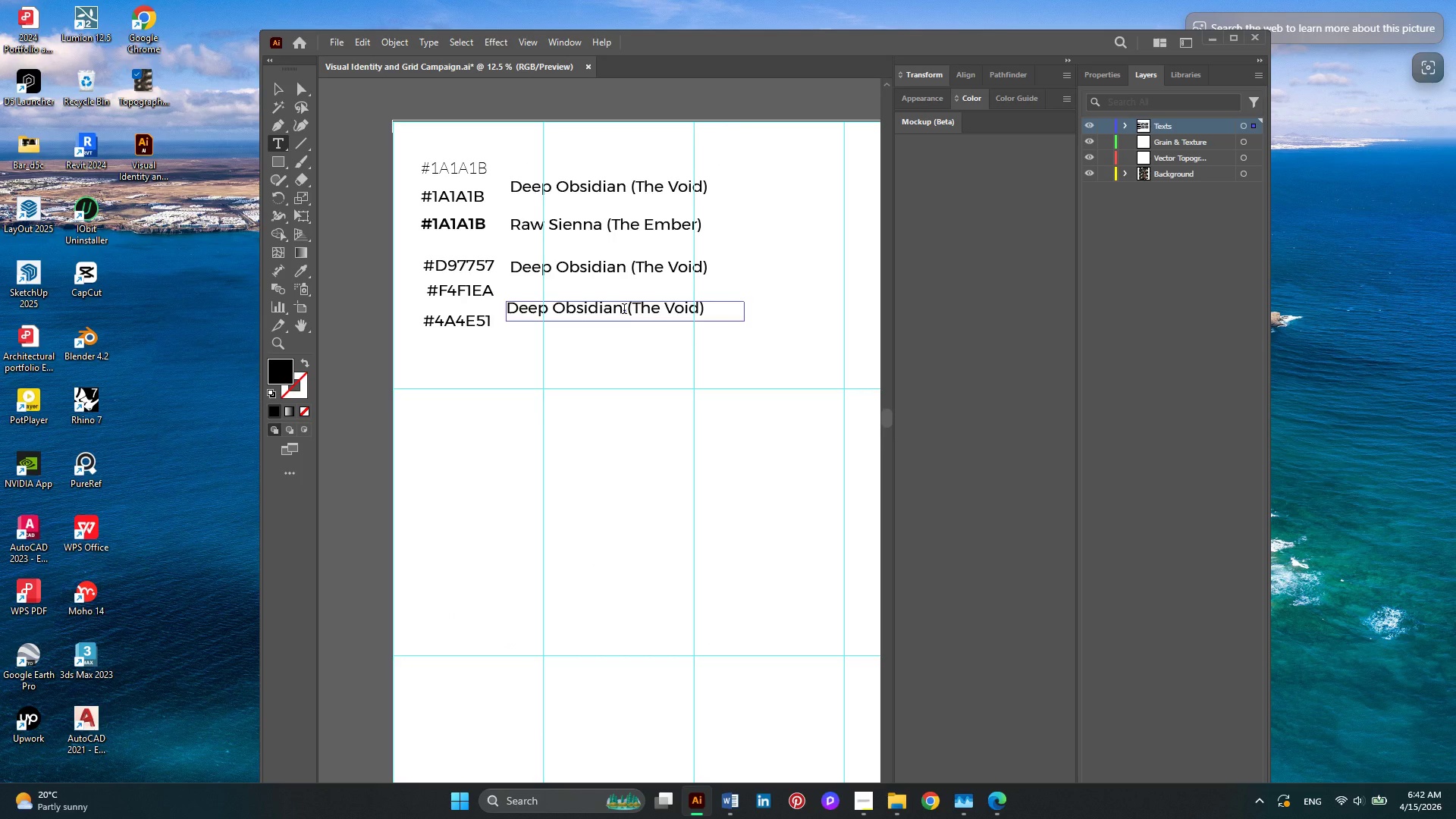 
key(Control+A)
 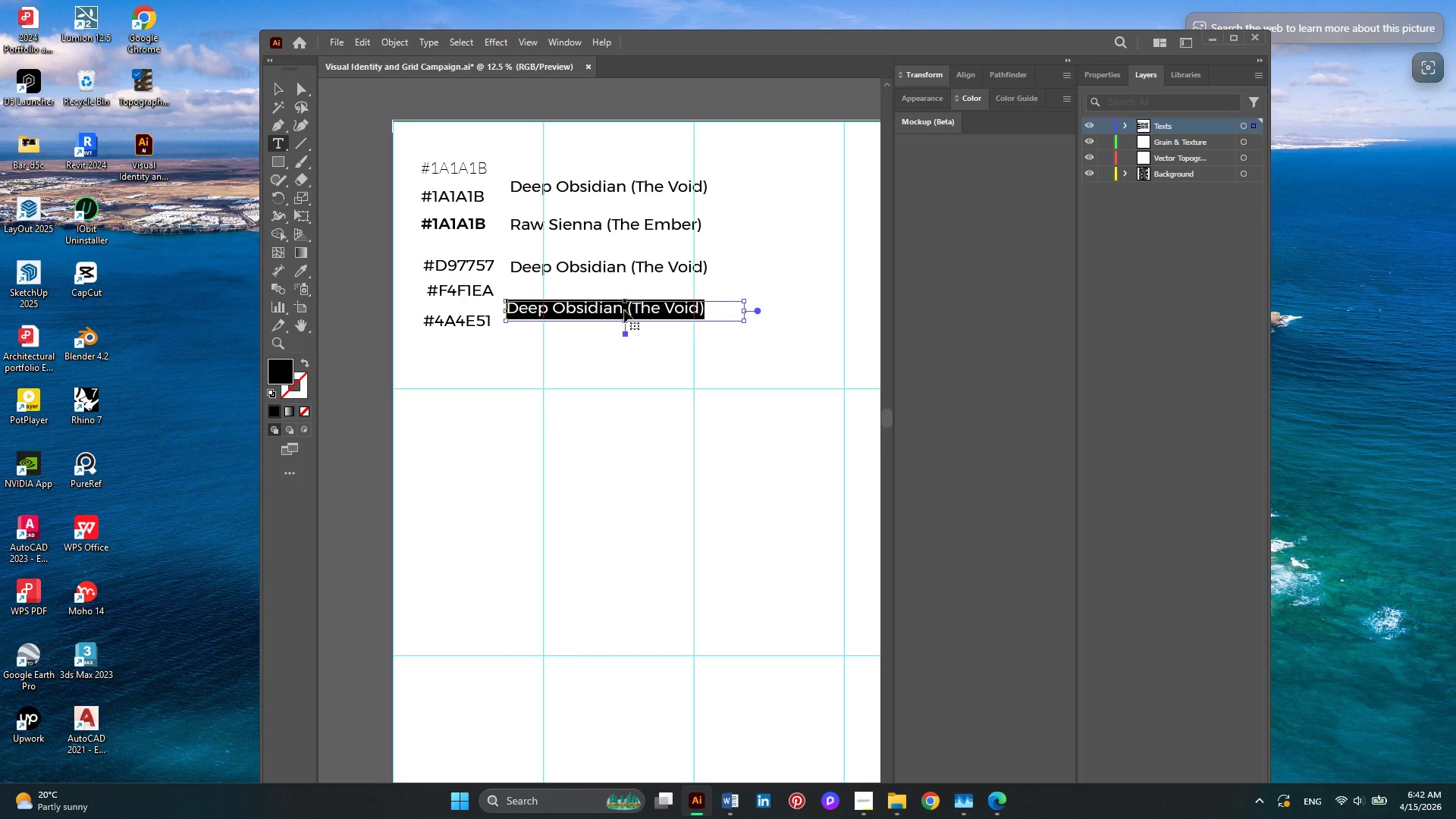 
key(Control+V)
 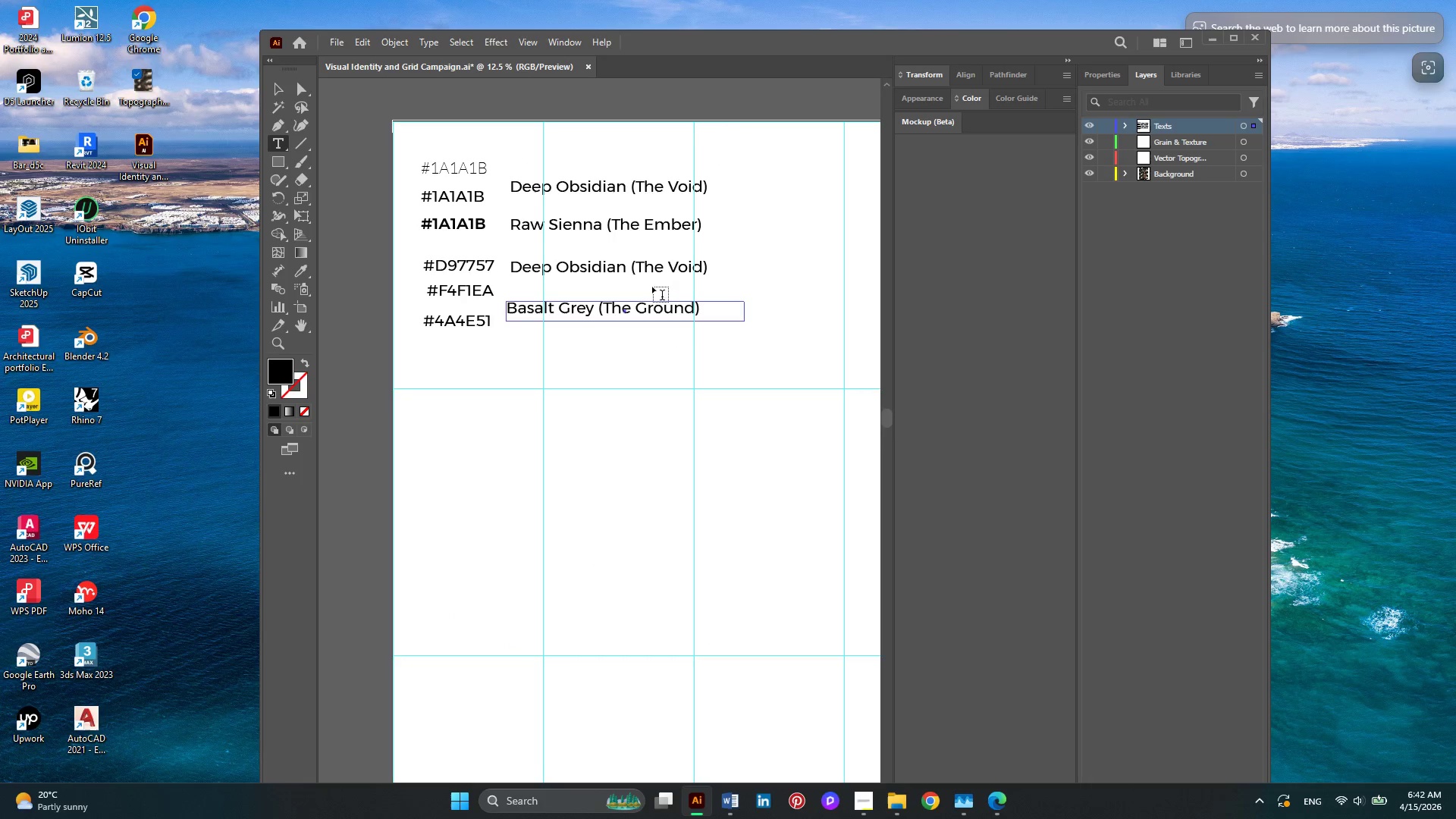 
left_click([624, 266])
 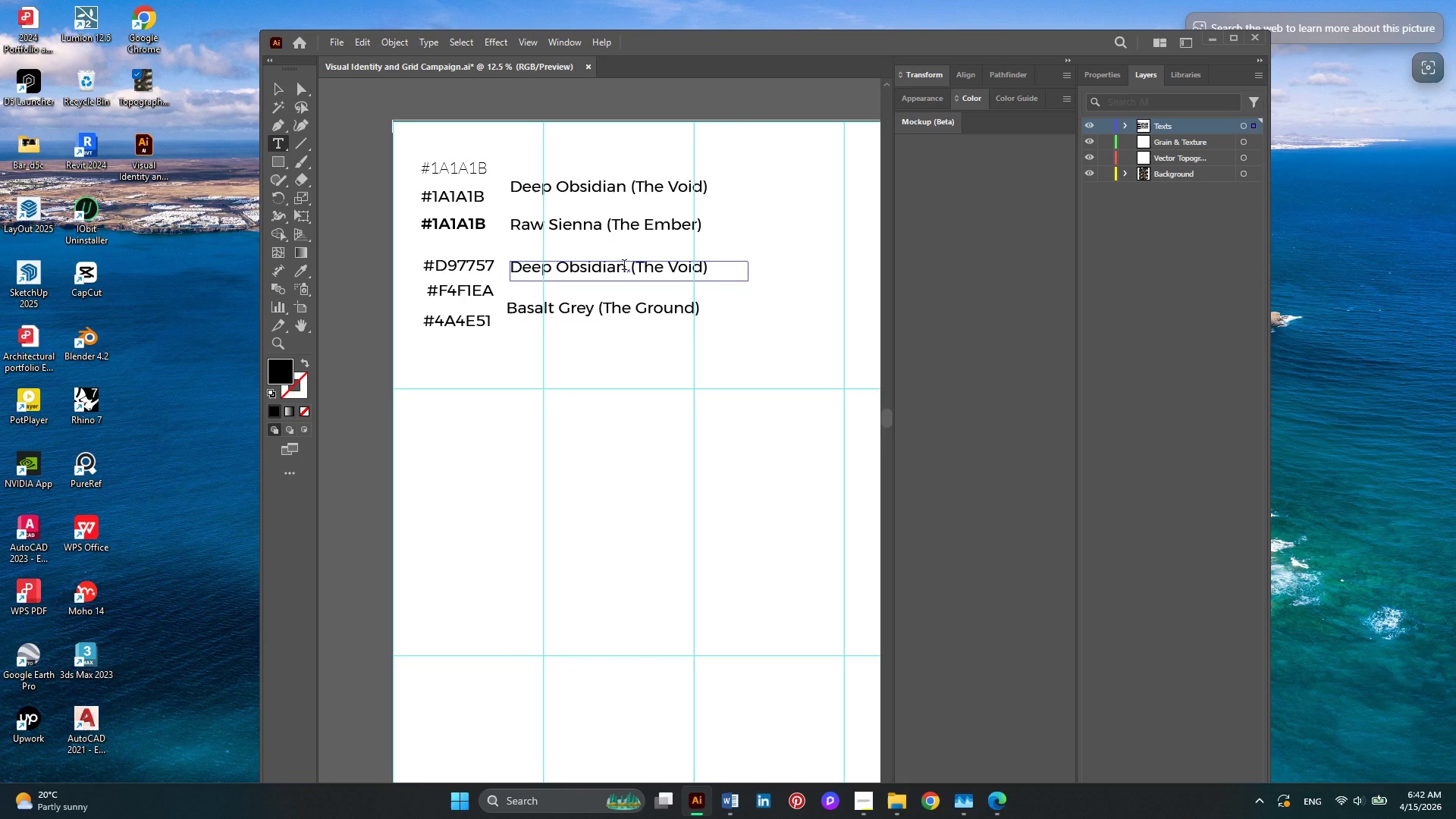 
key(Control+A)
 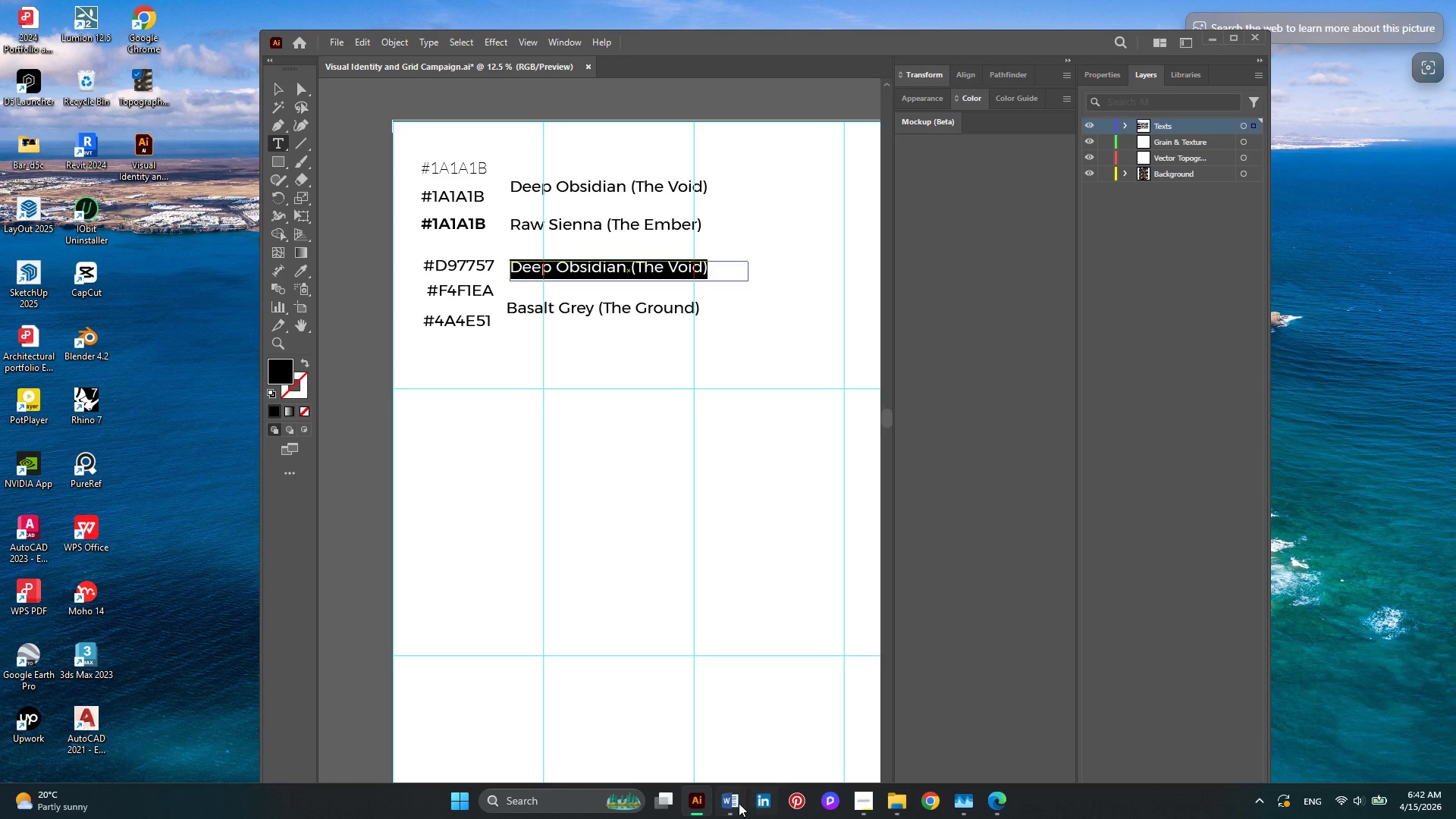 
left_click([738, 803])
 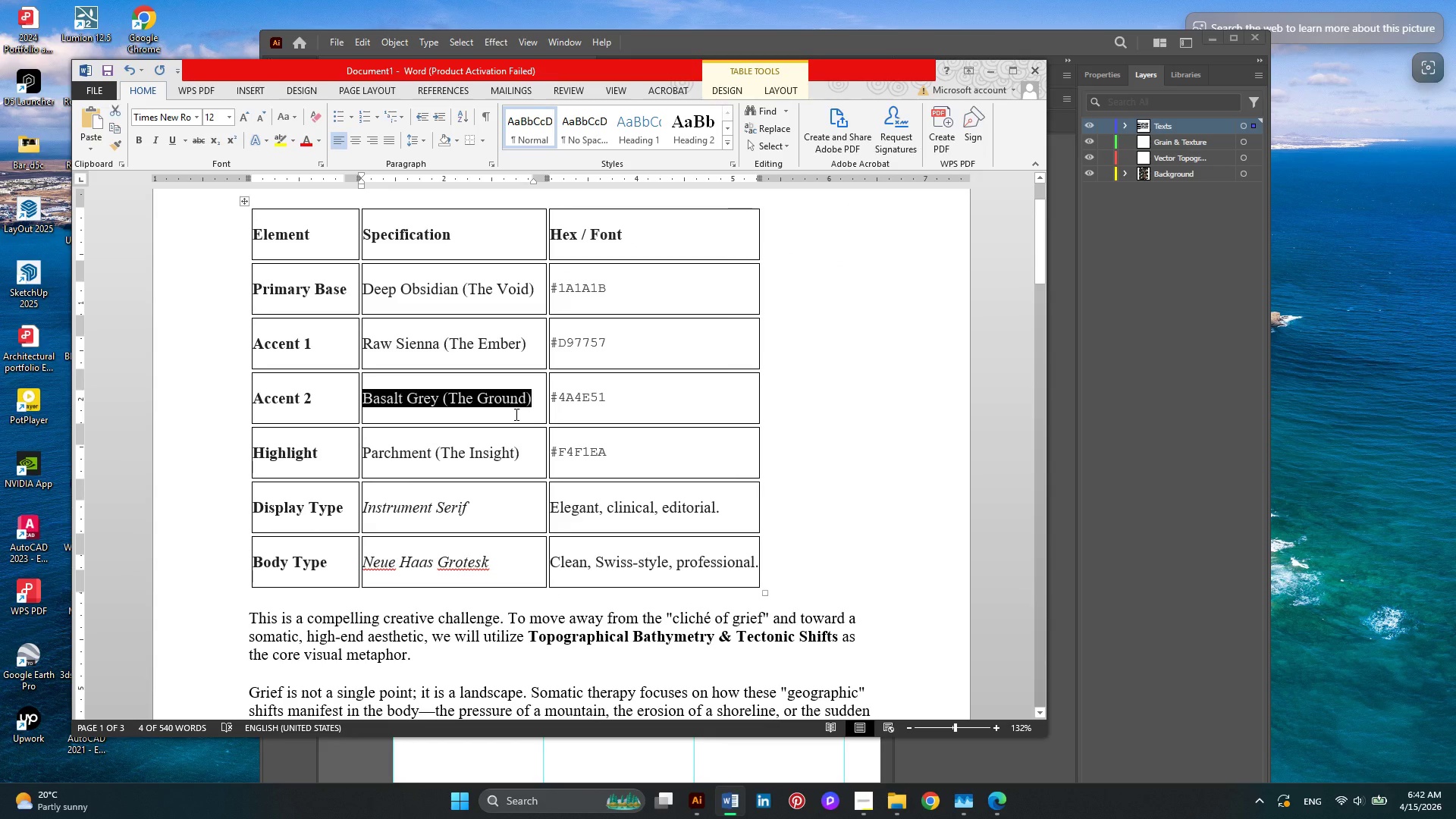 
wait(5.25)
 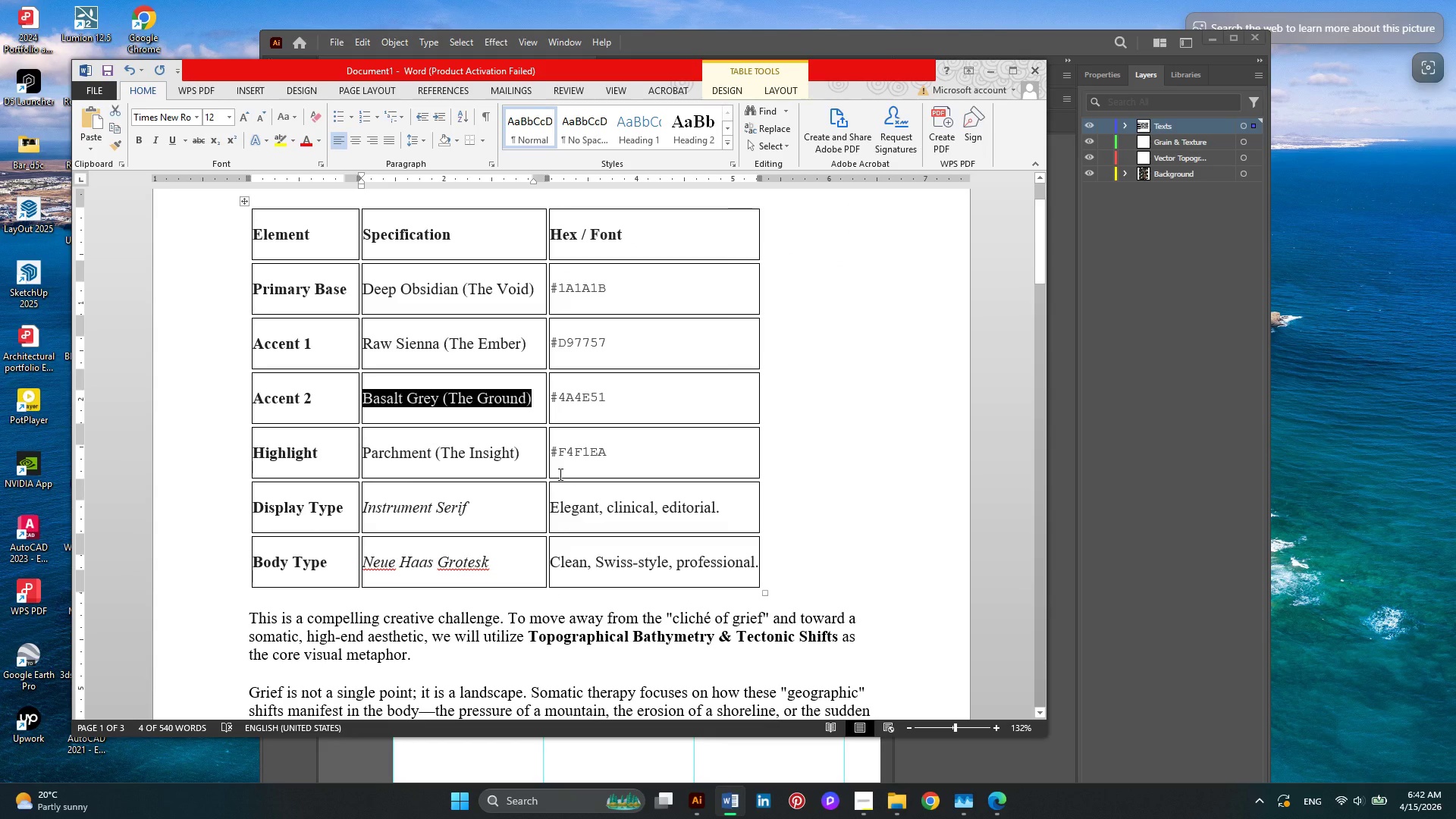 
left_click_drag(start_coordinate=[526, 452], to_coordinate=[397, 453])
 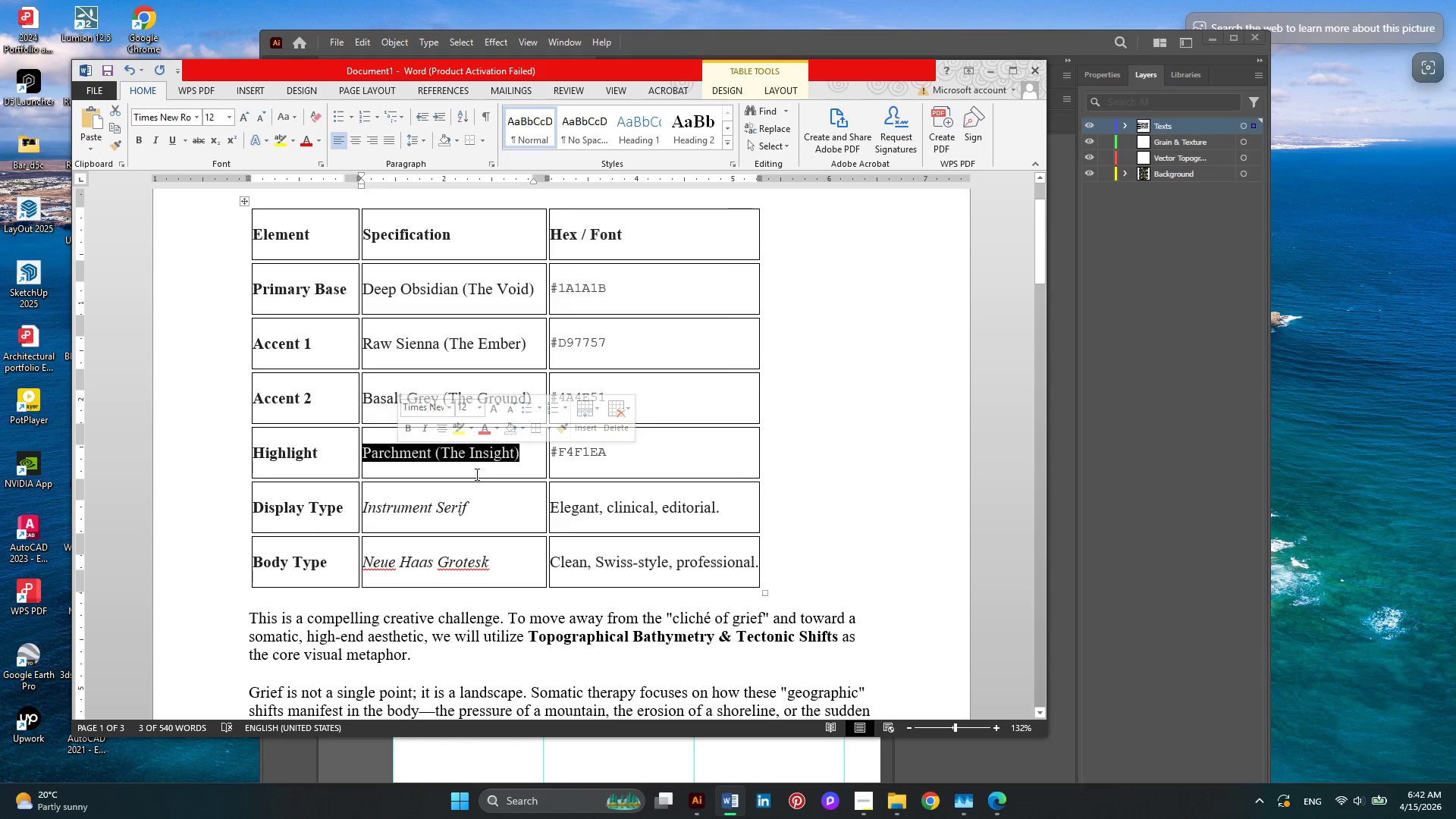 
wait(6.03)
 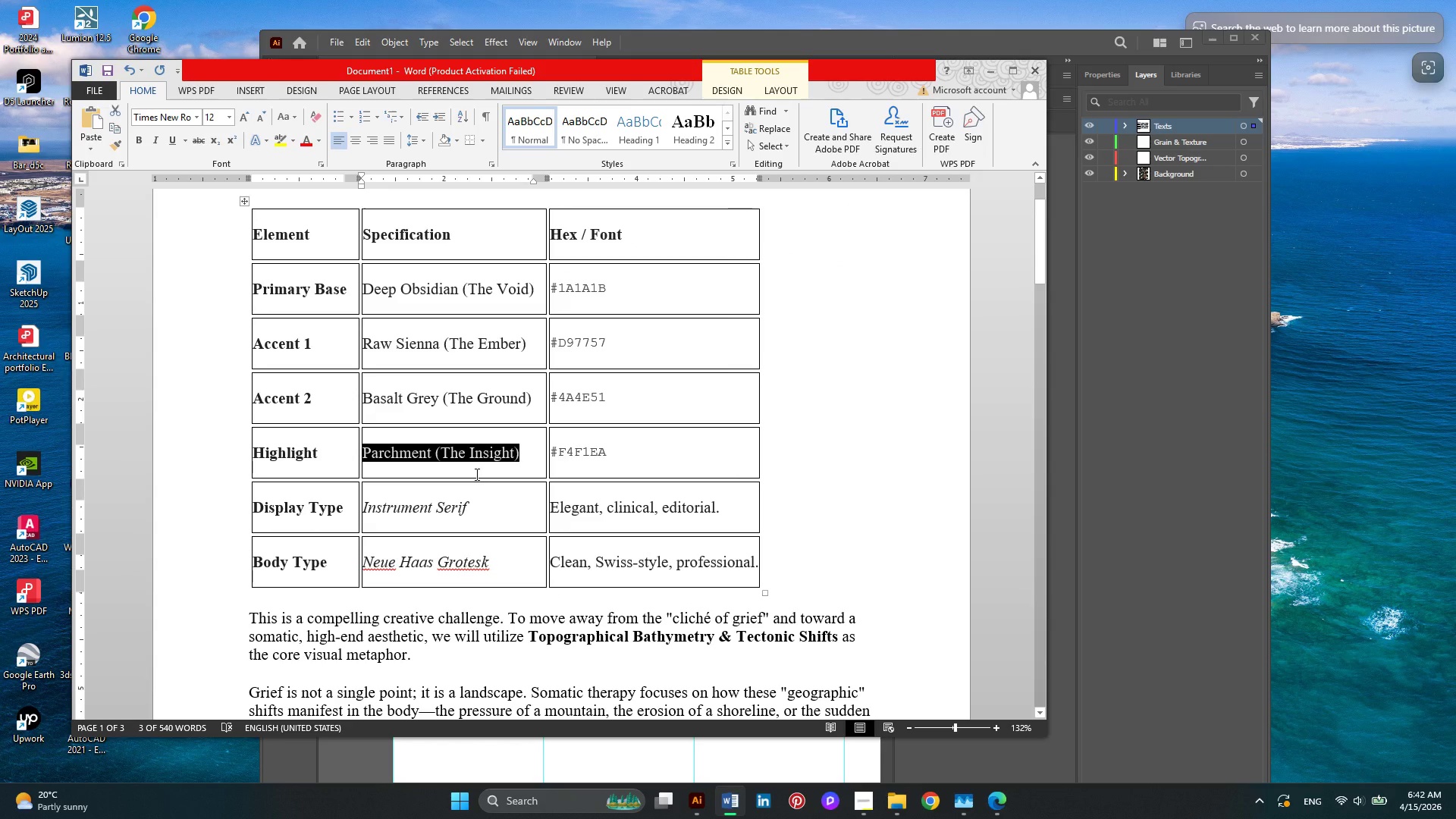 
key(Control+C)
 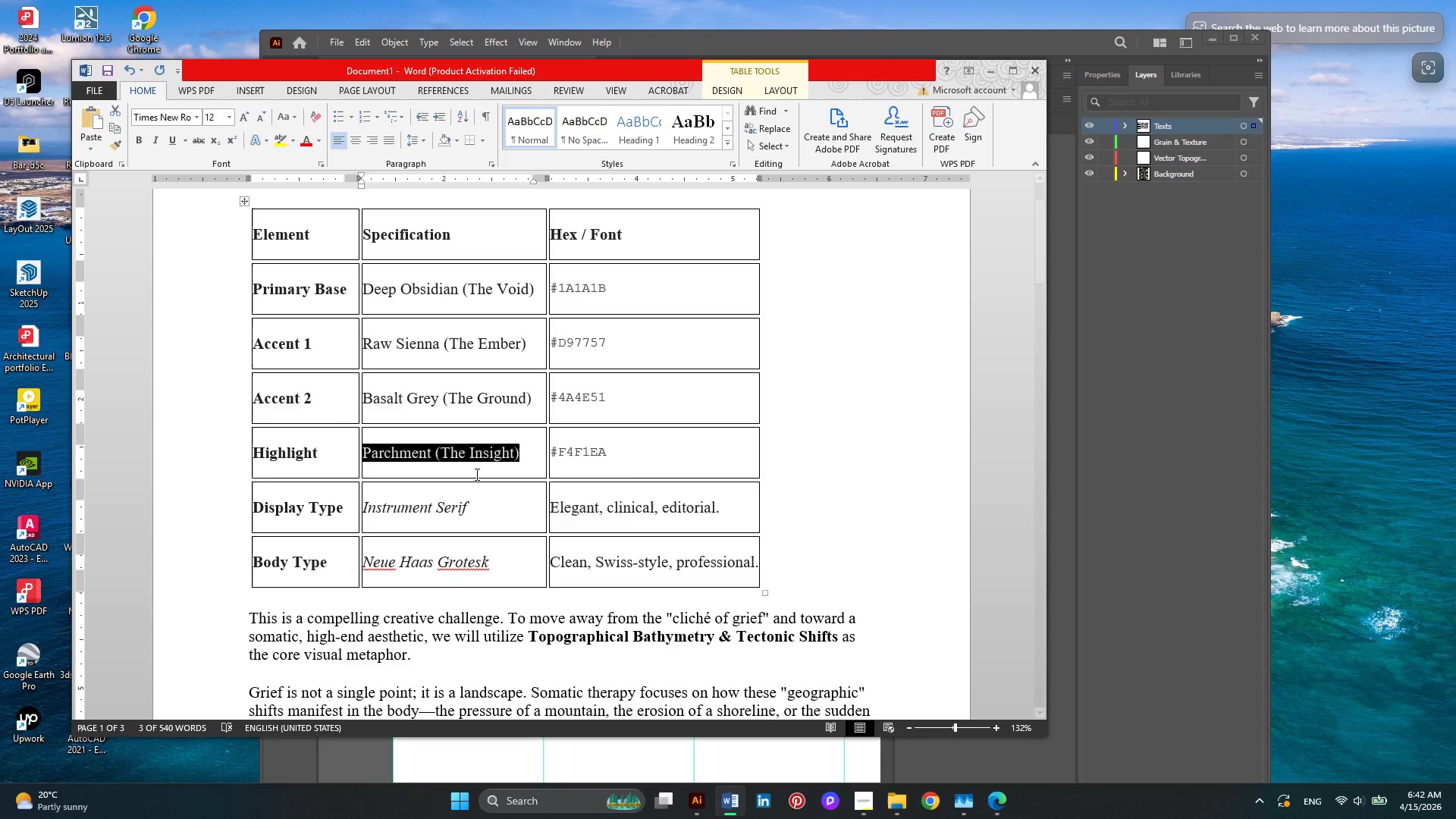 
key(Control+C)
 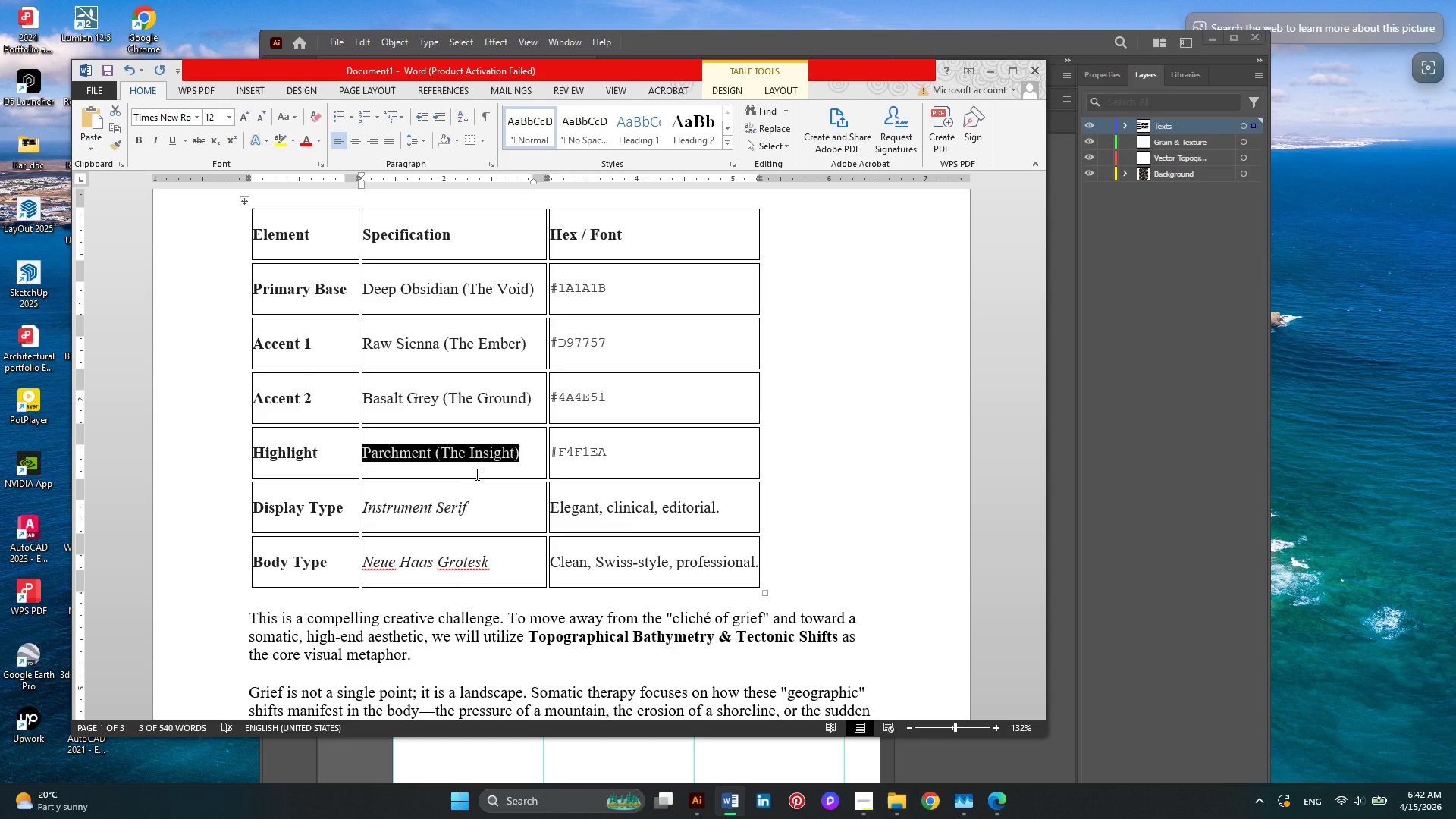 
key(Control+C)
 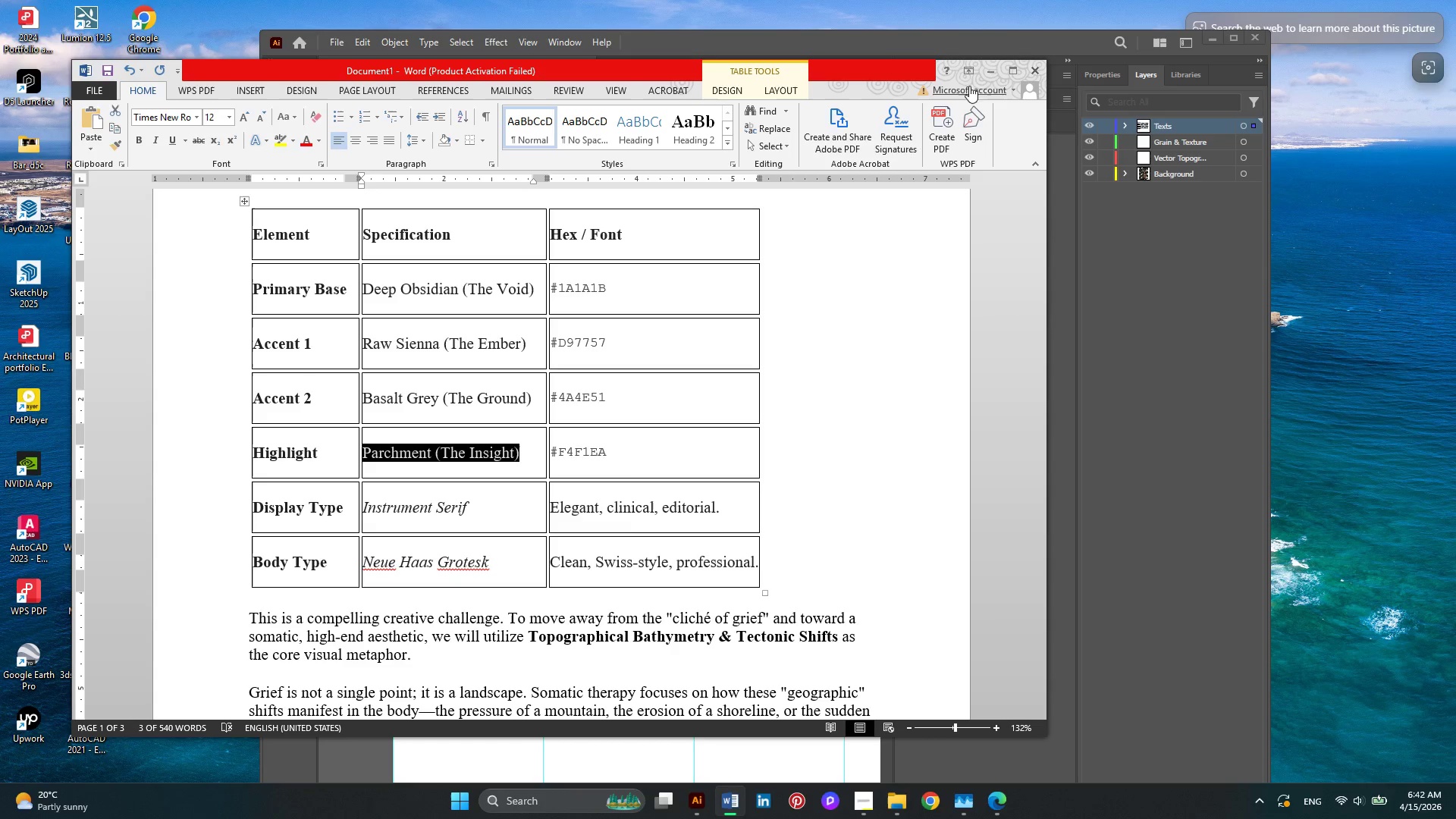 
left_click([1002, 73])
 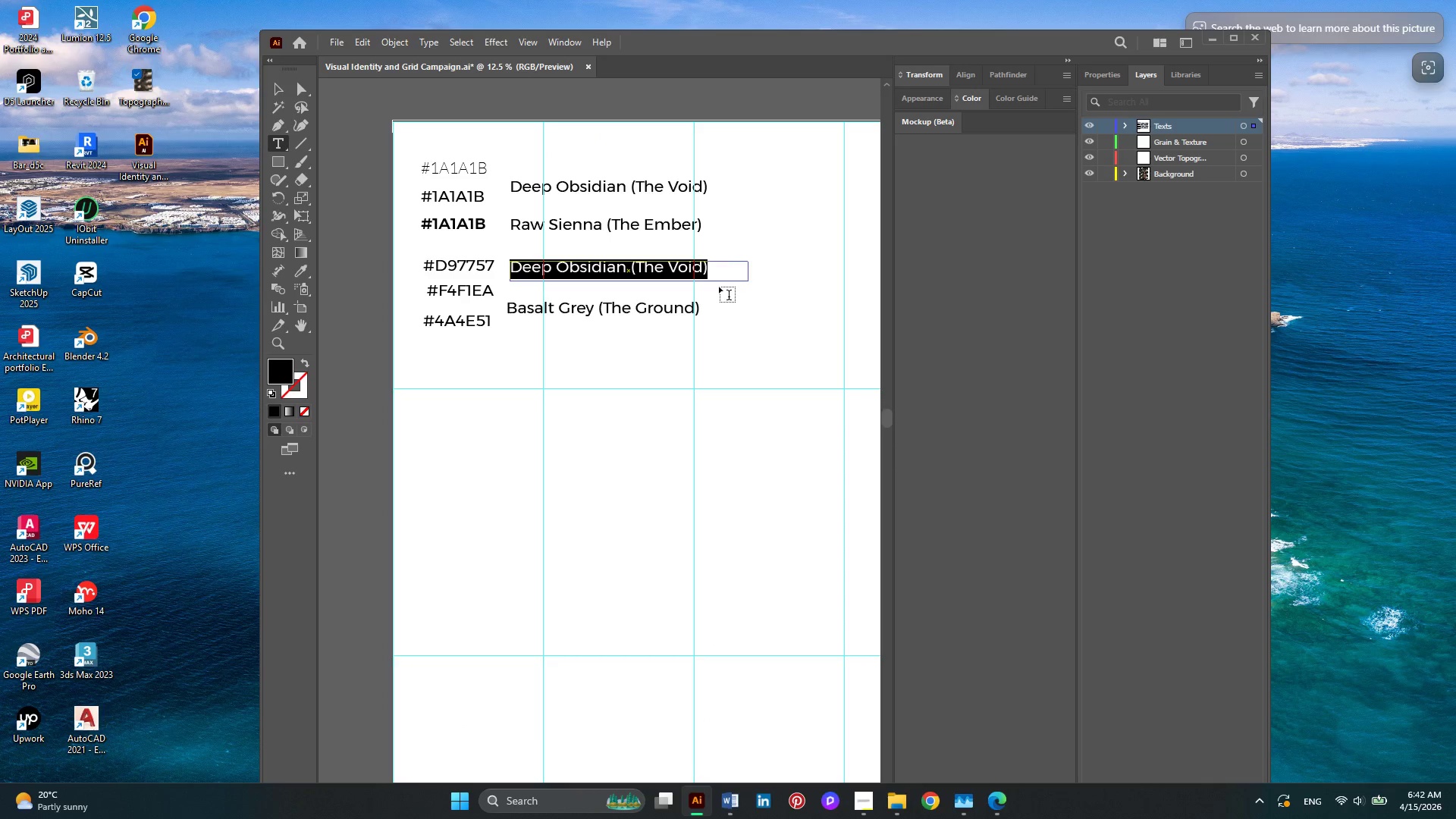 
key(Control+V)
 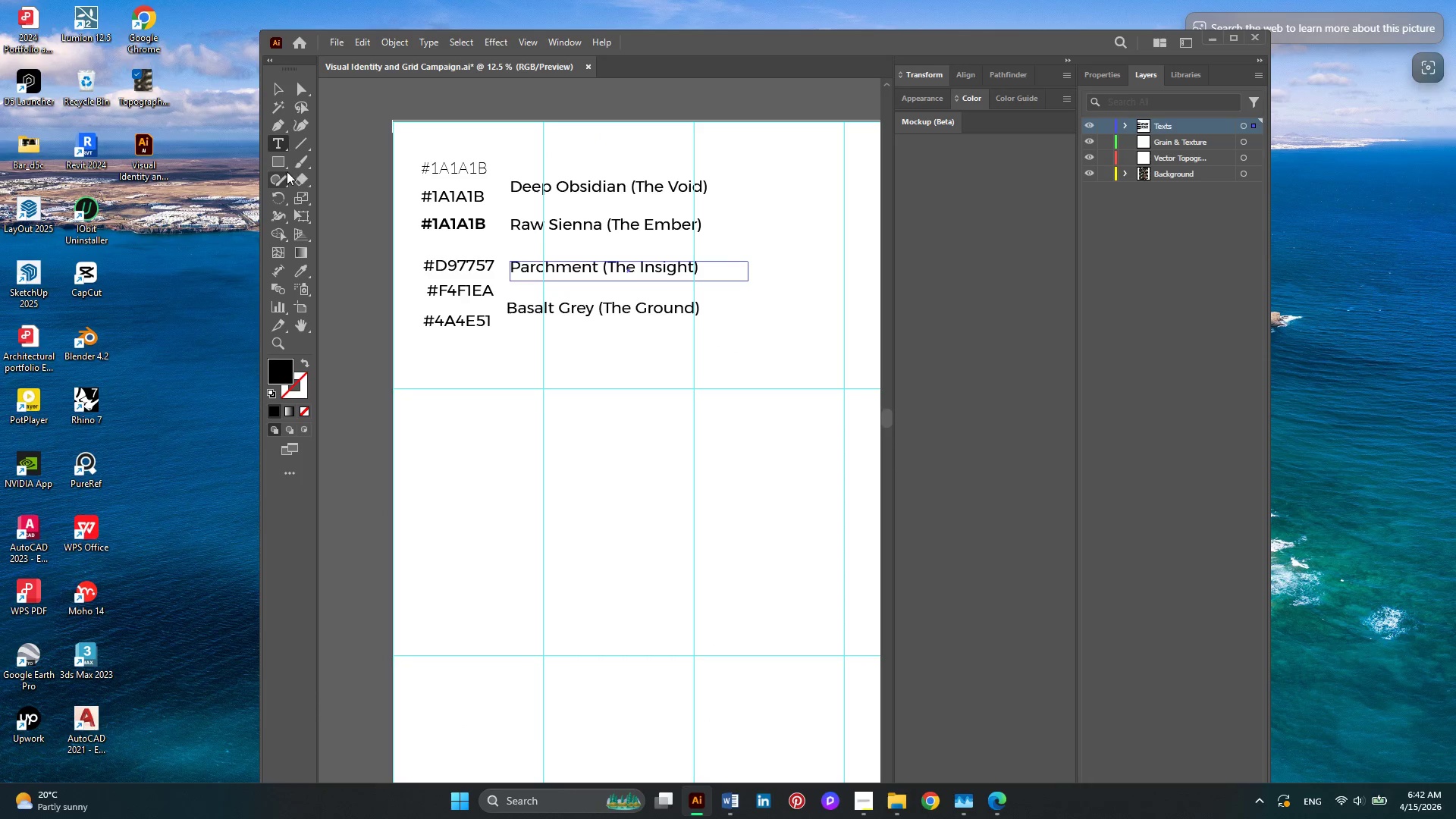 
mouse_move([295, 103])
 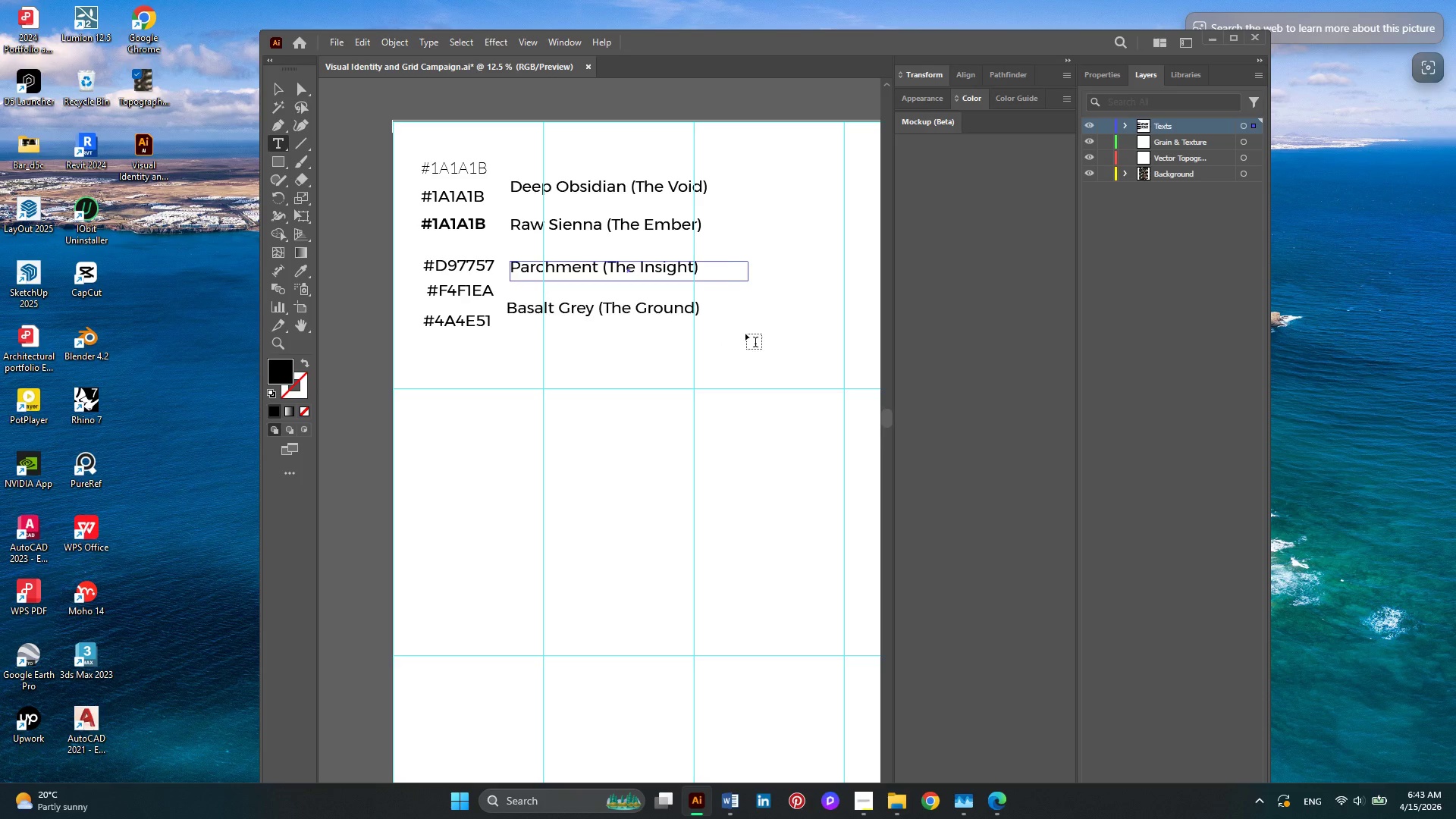 
wait(5.38)
 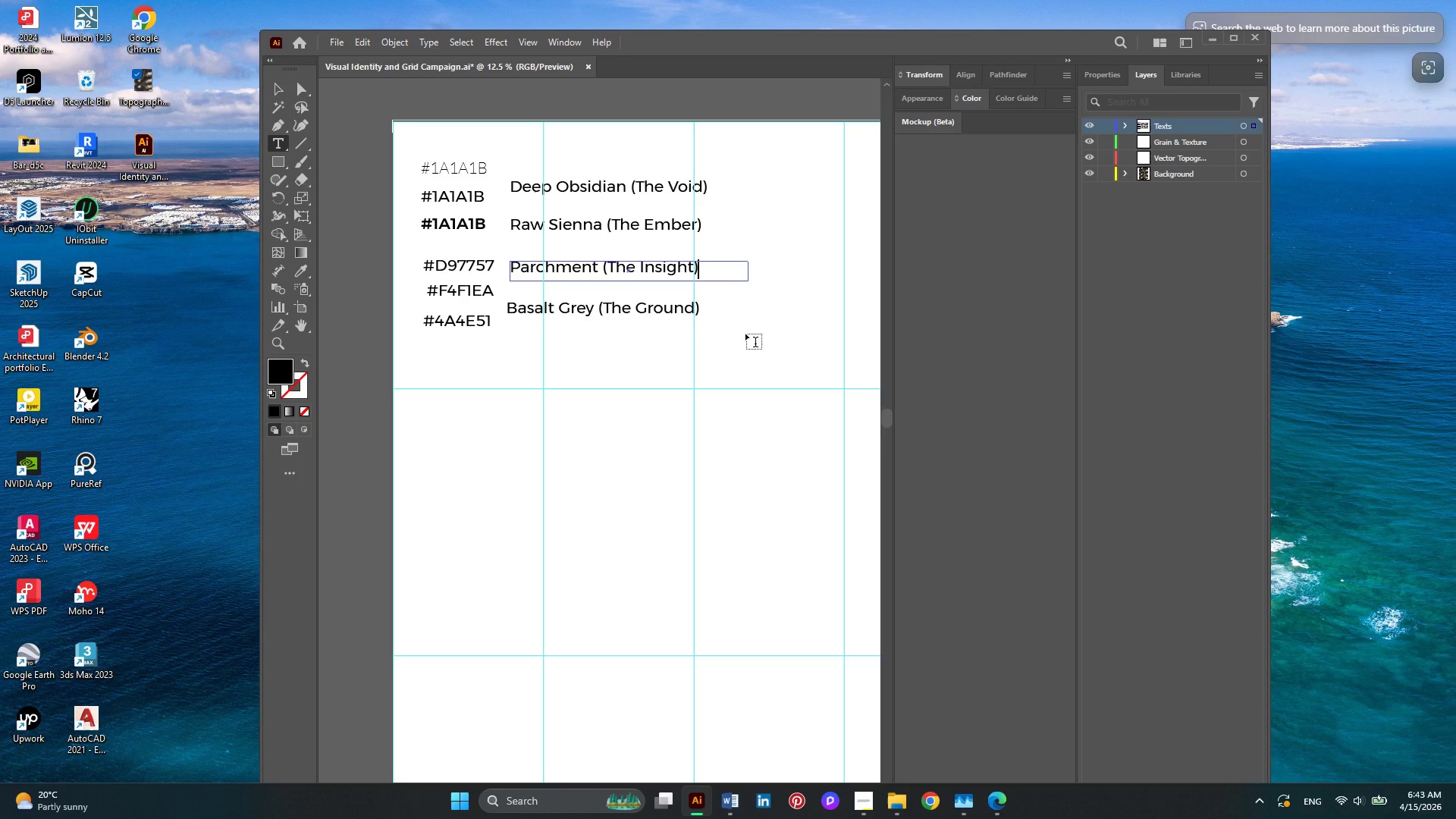 
left_click([279, 96])
 